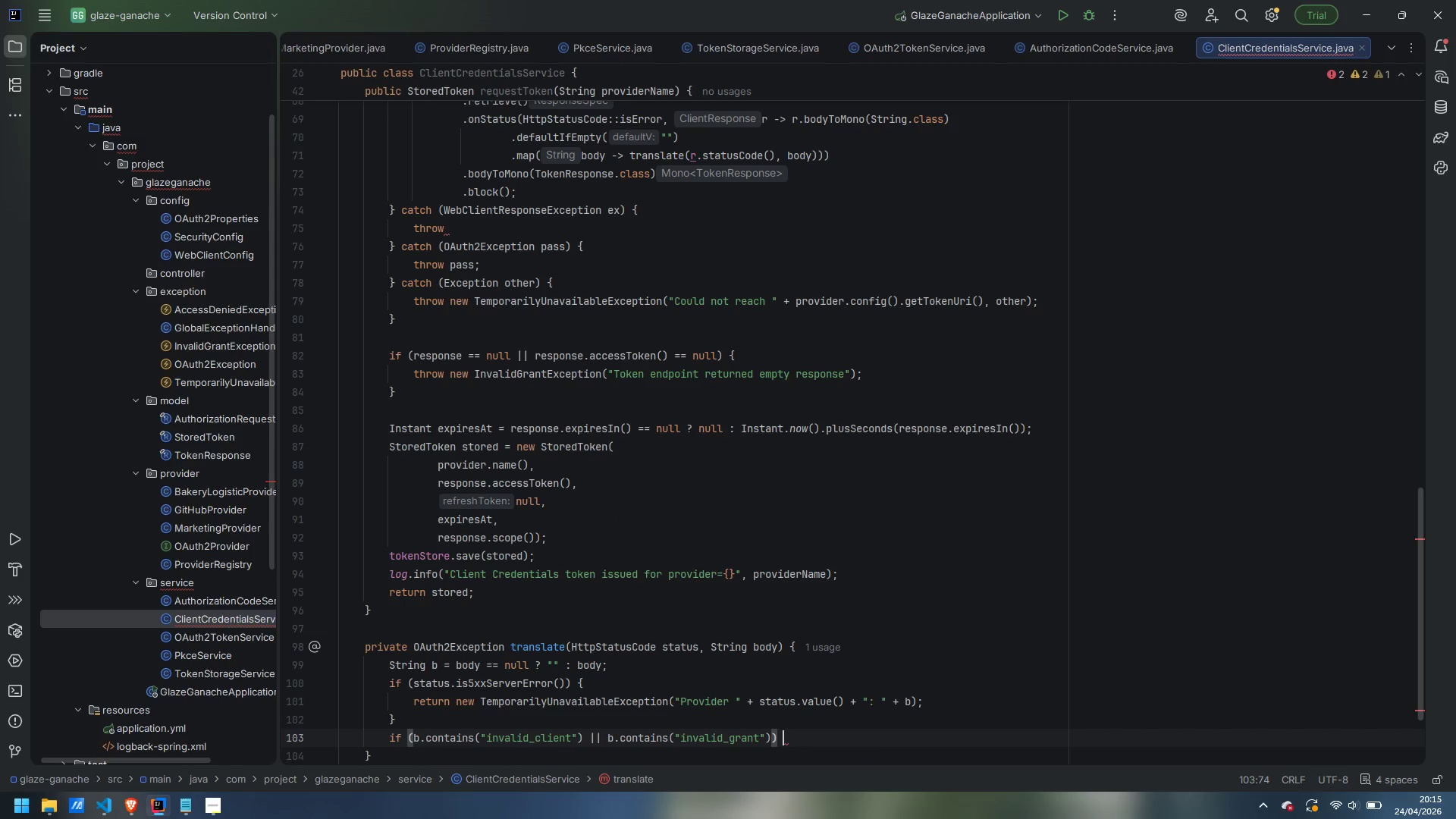 
key(Shift+ShiftLeft)
 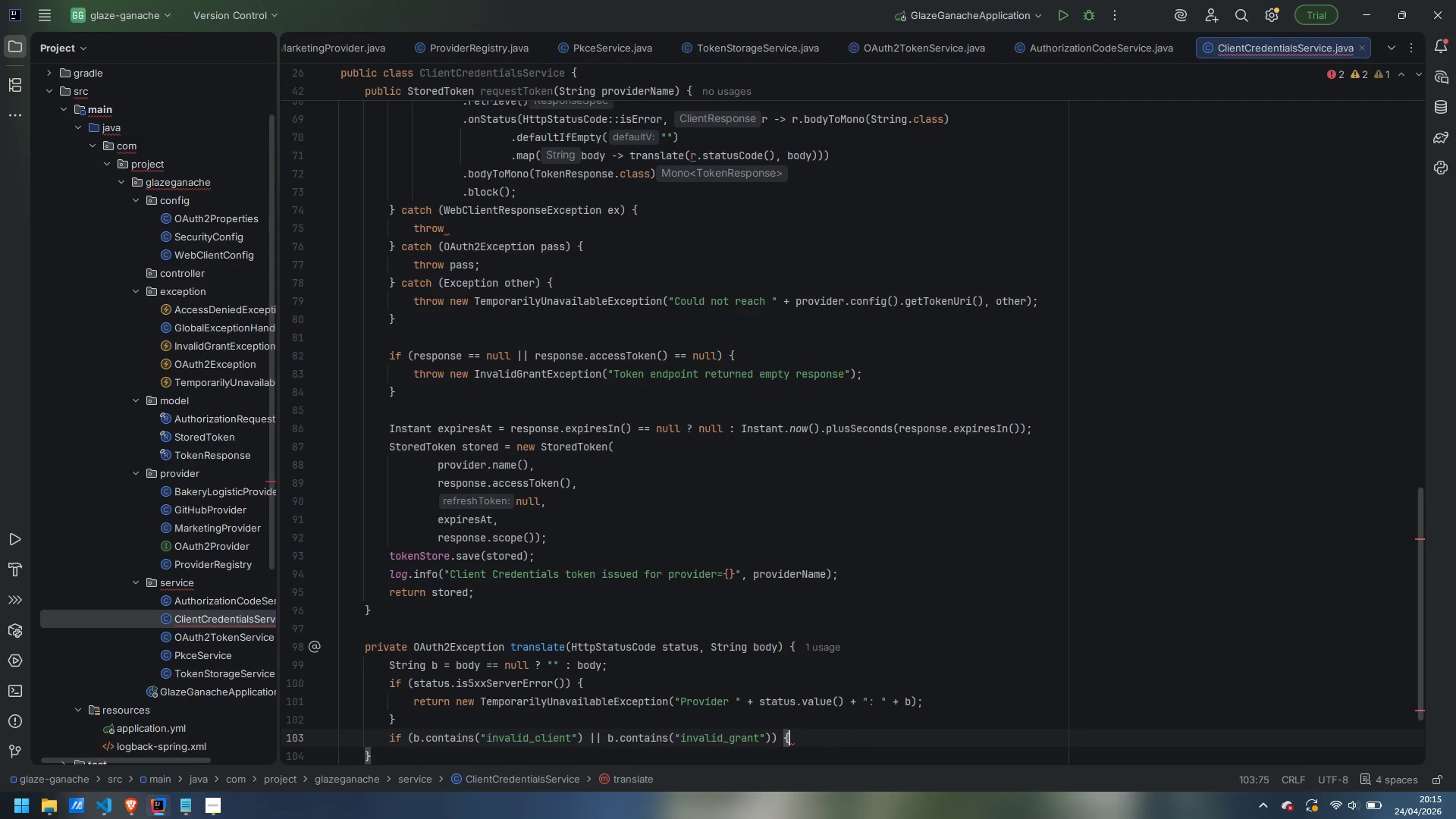 
key(Shift+BracketLeft)
 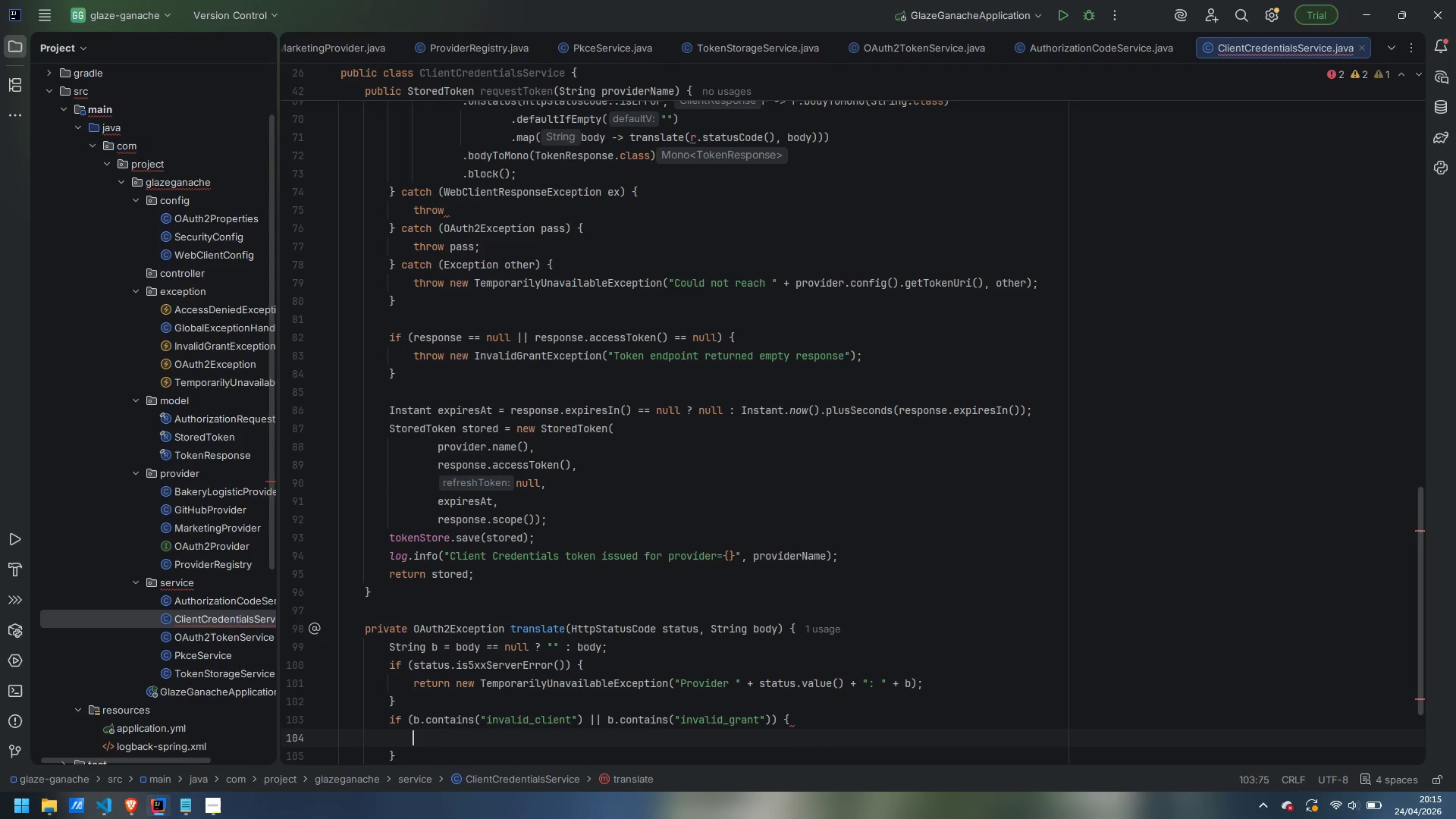 
key(Enter)
 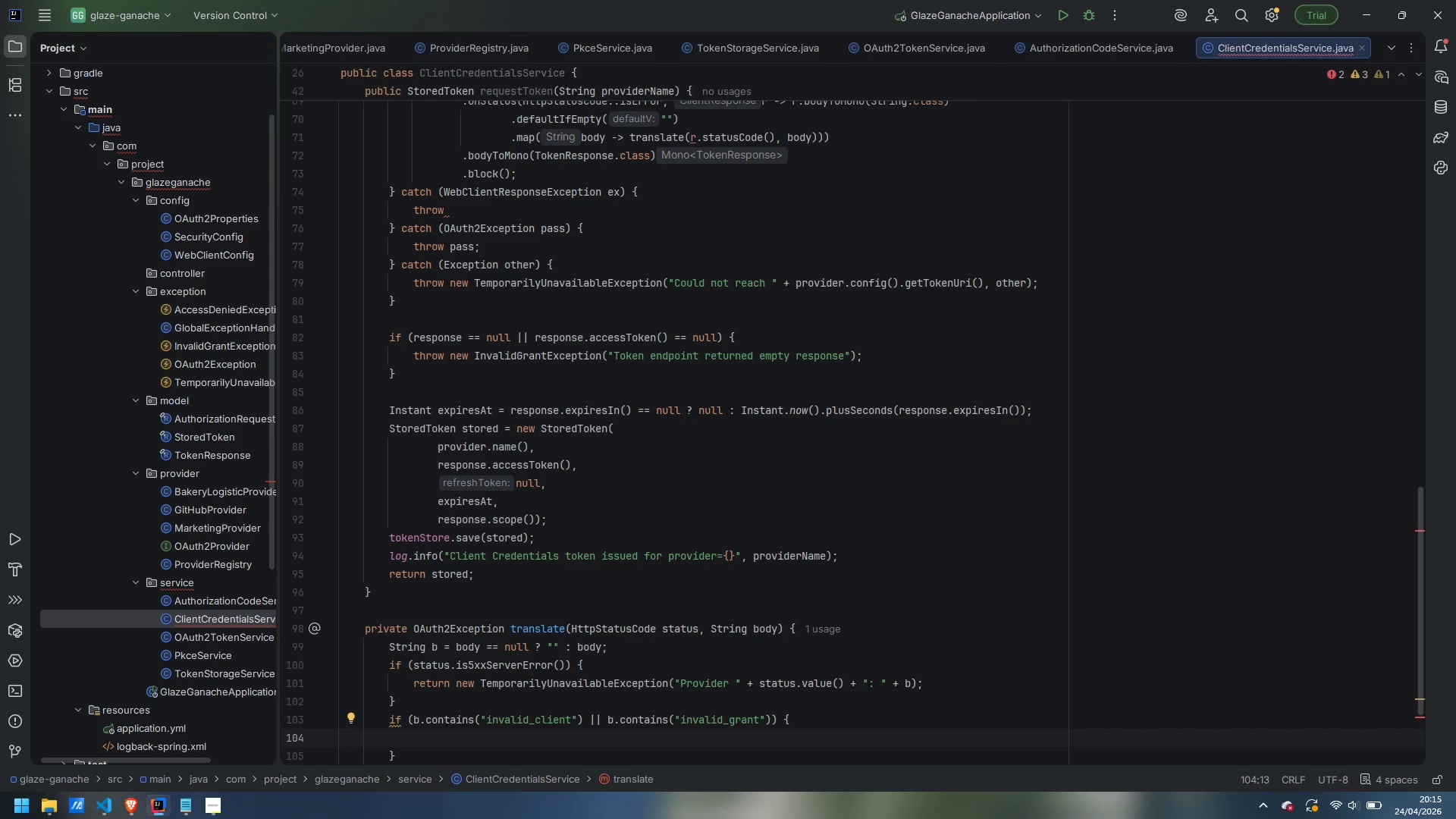 
type(return new InvalidGrantException)
 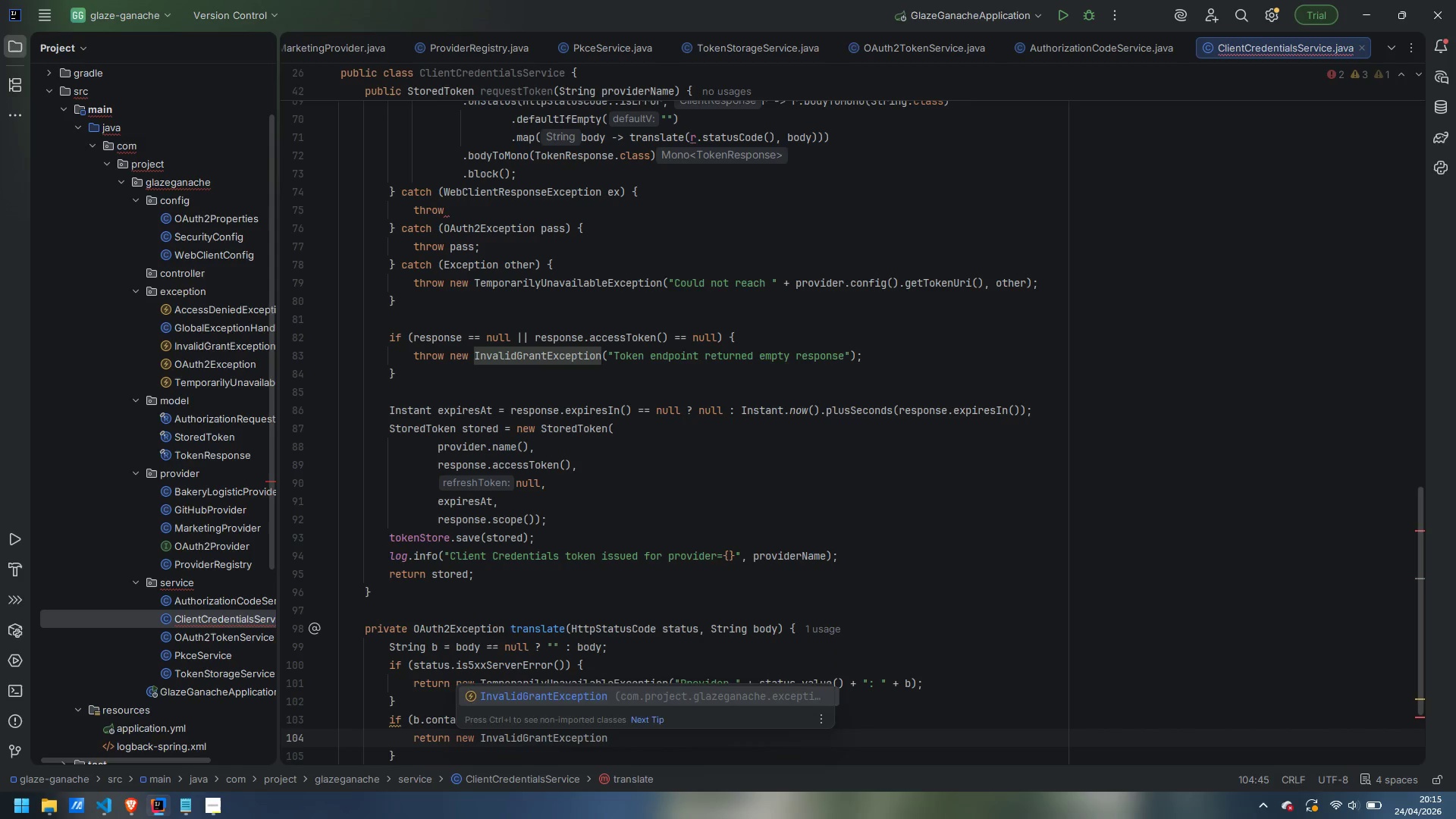 
key(Enter)
 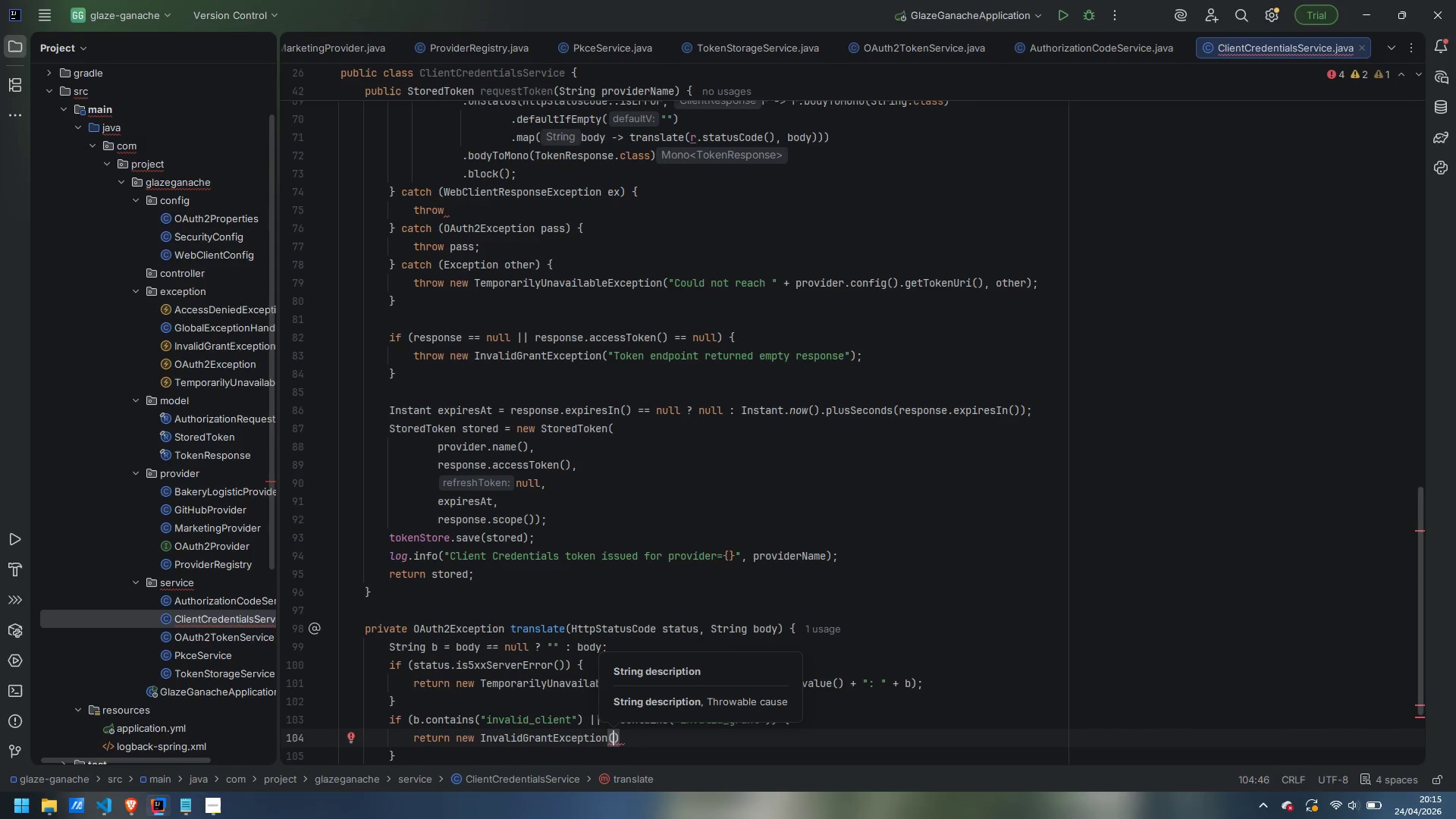 
key(B)
 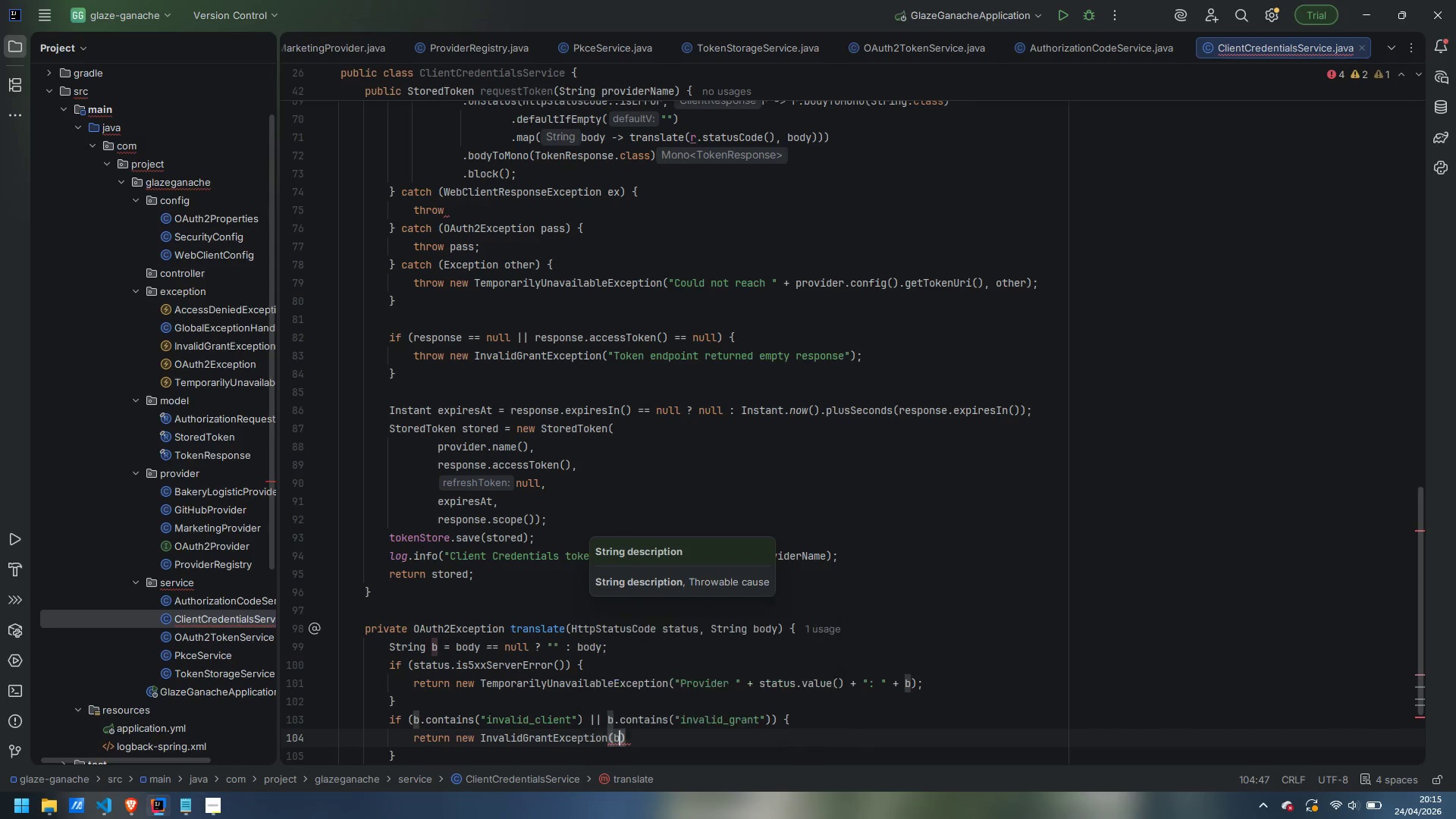 
key(ArrowRight)
 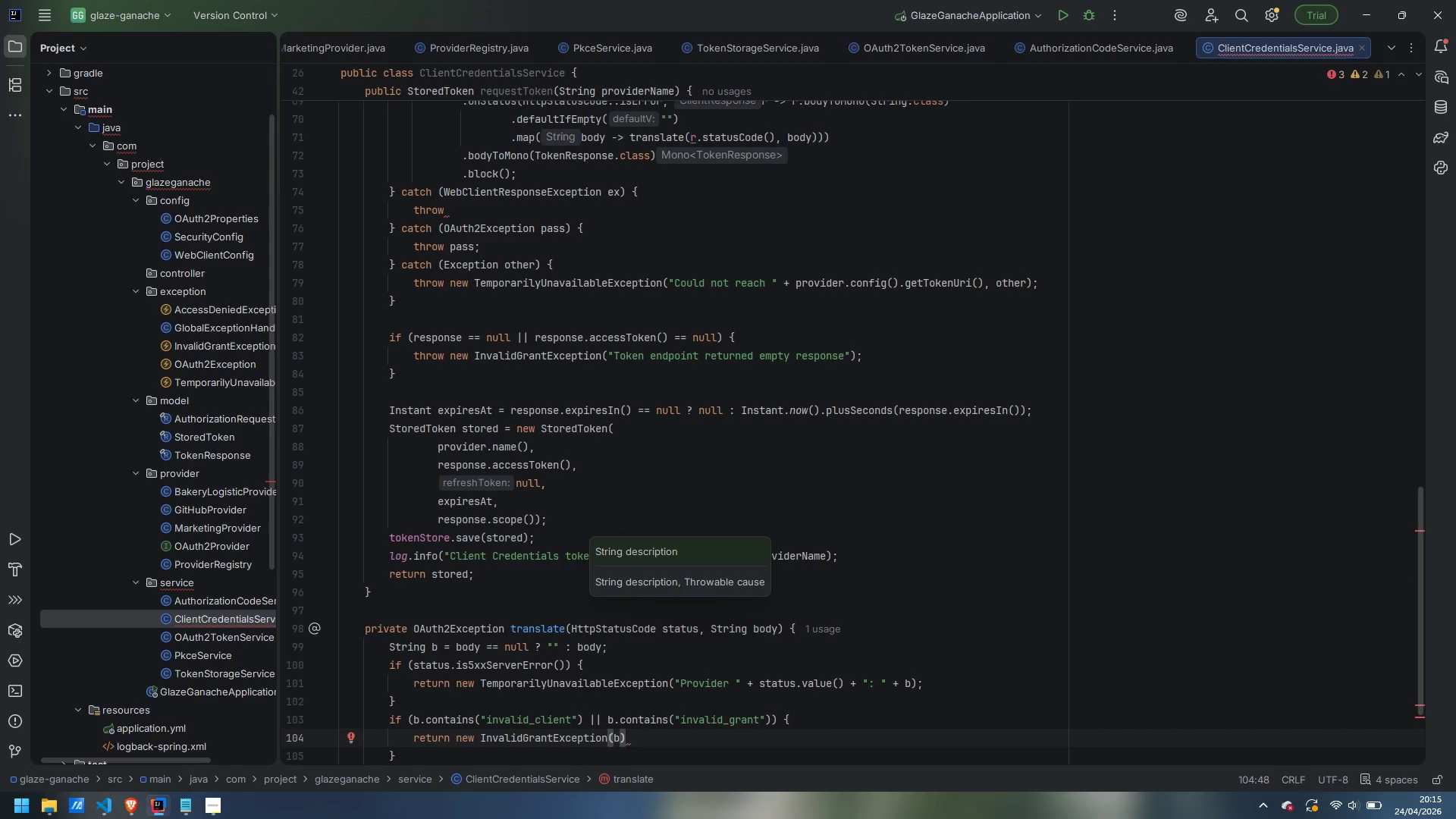 
key(Semicolon)
 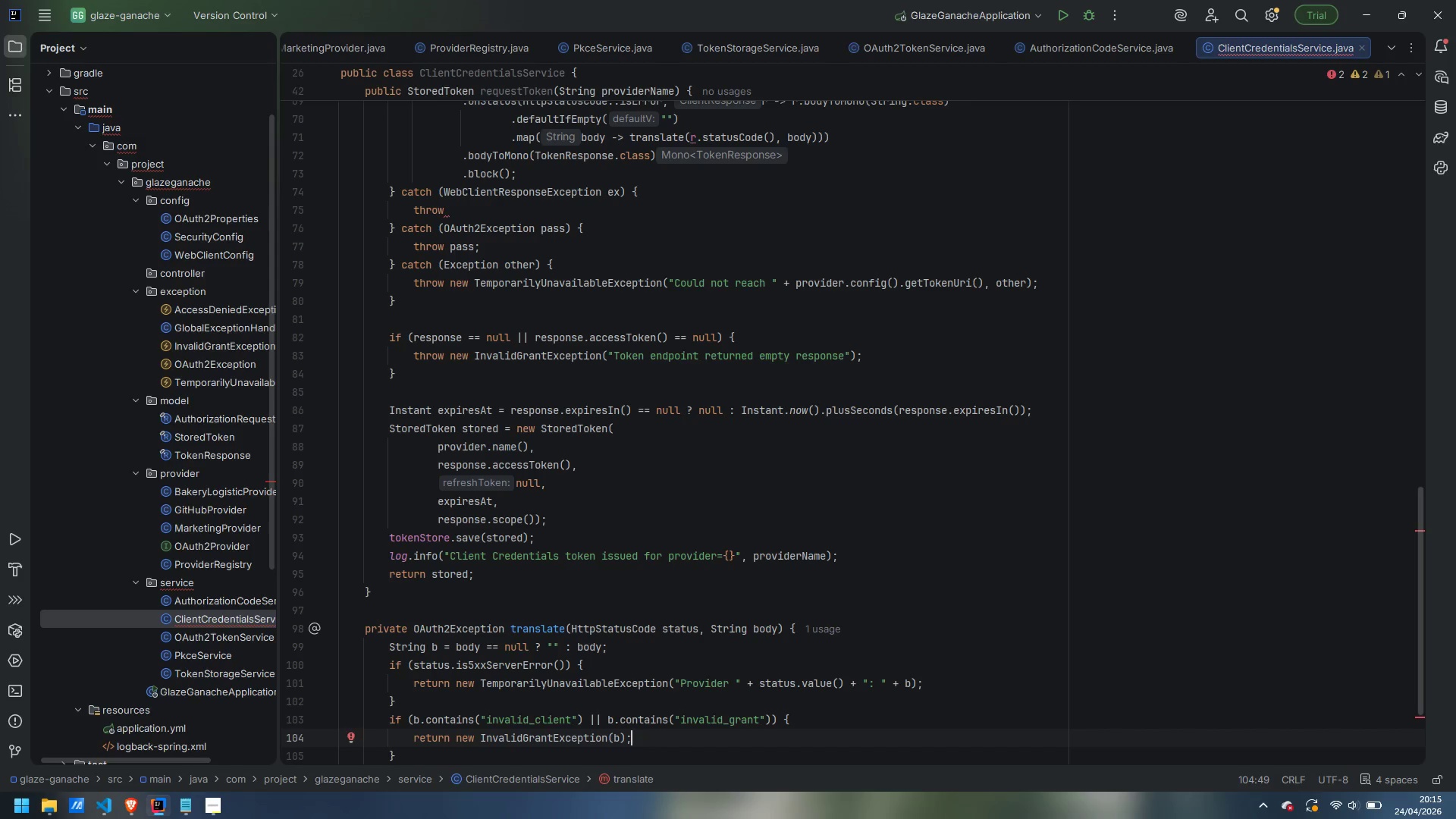 
key(ArrowDown)
 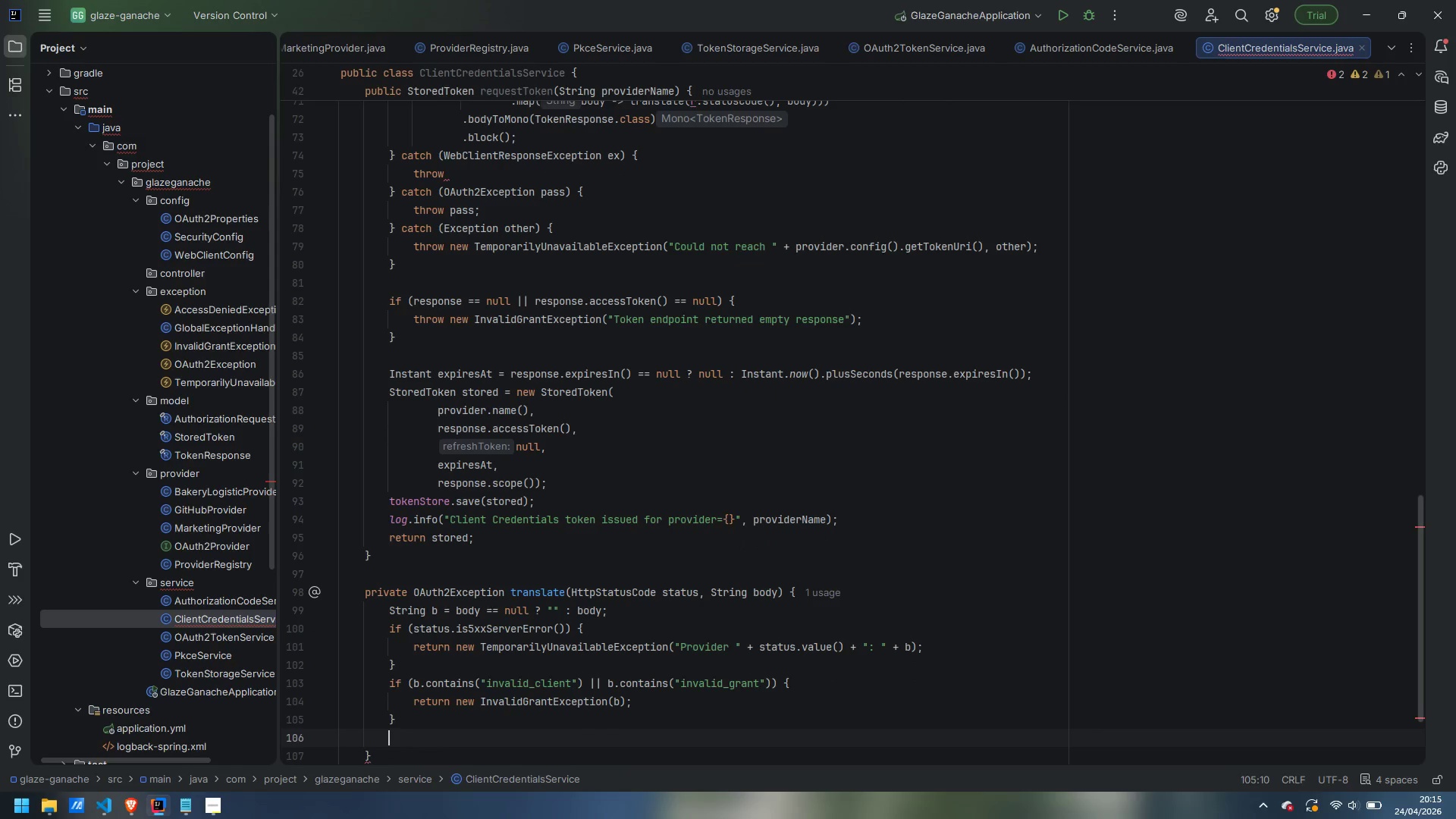 
key(Enter)
 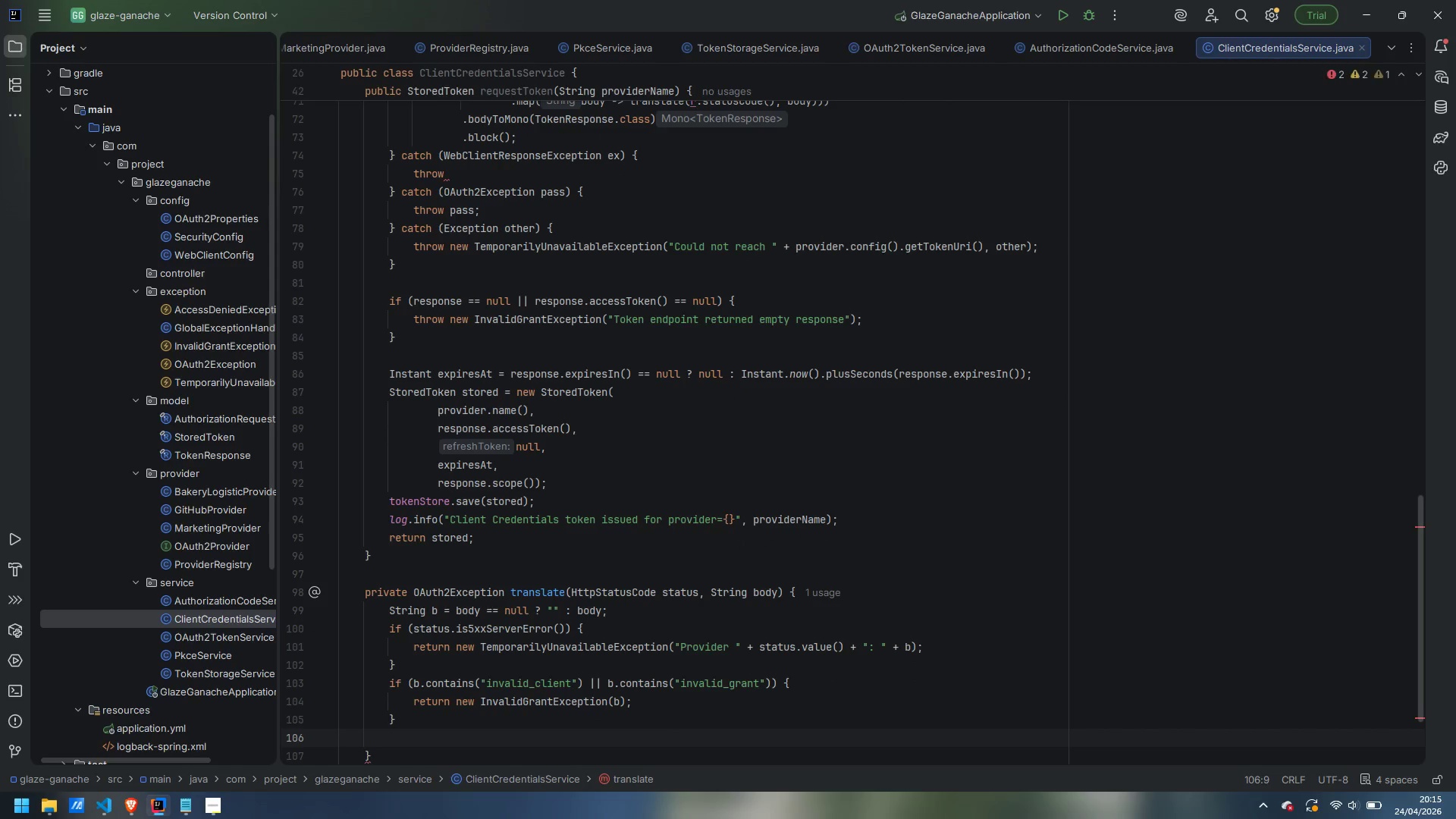 
type(return new OAuth2Exception)
 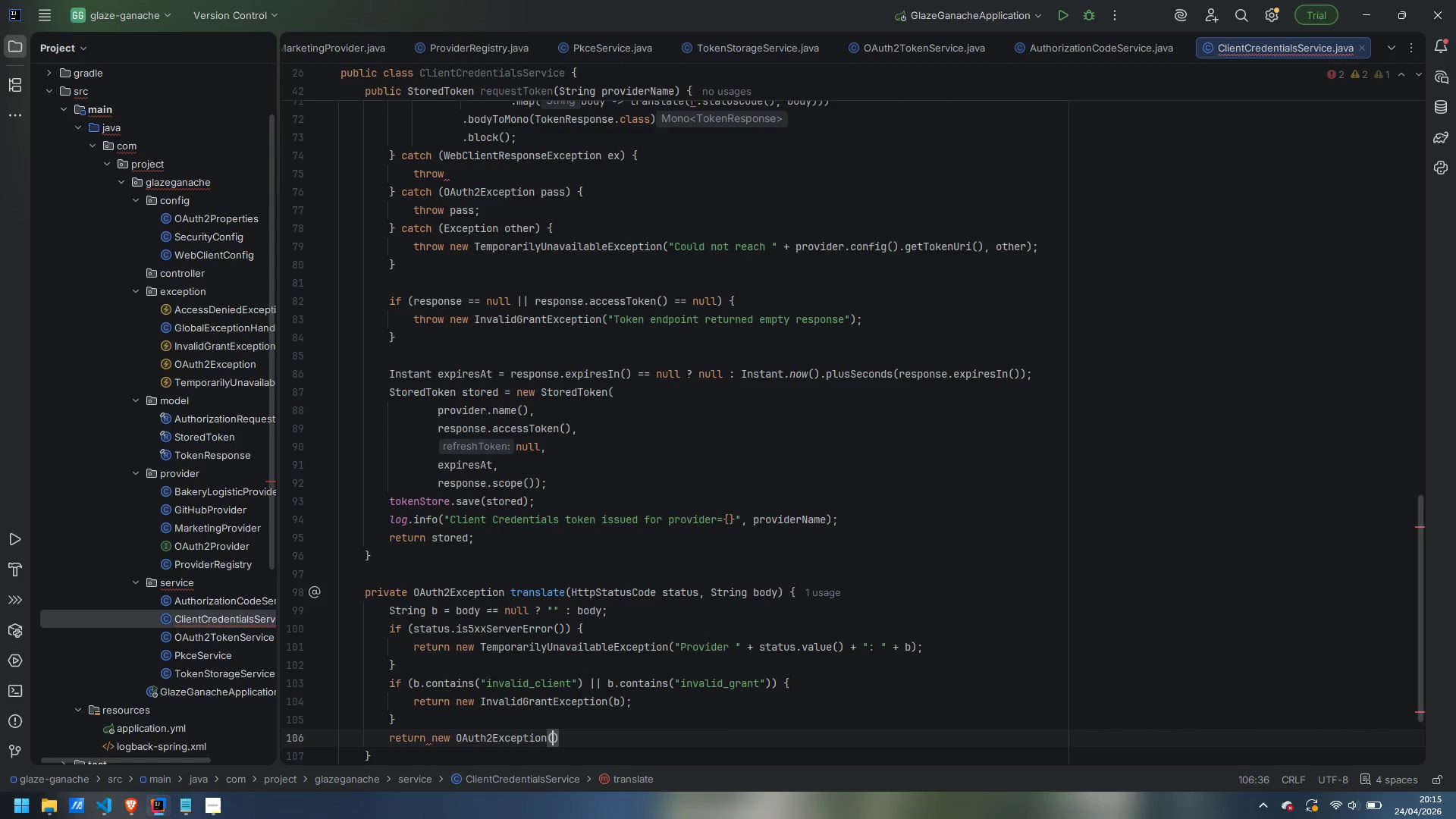 
 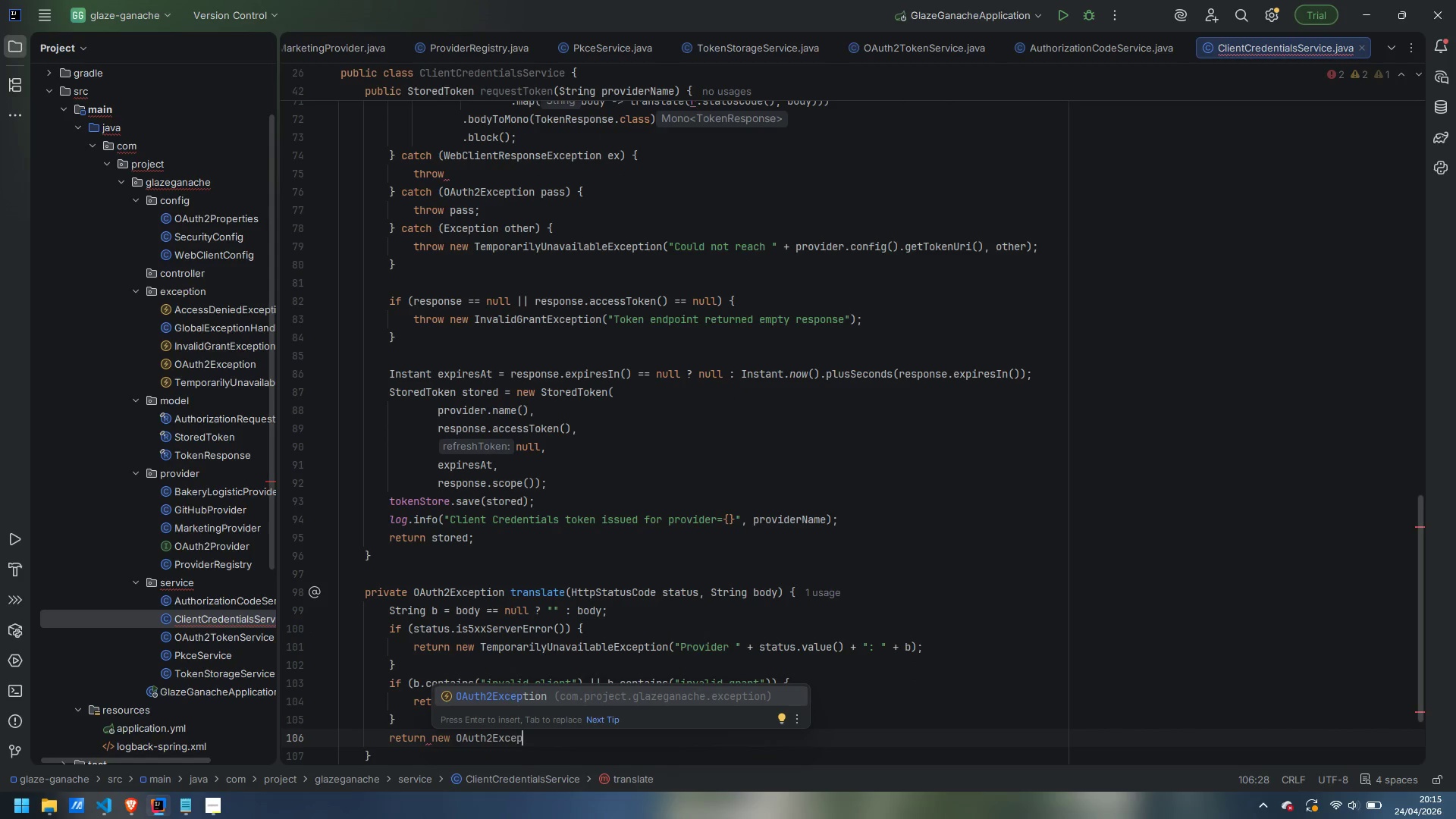 
key(Enter)
 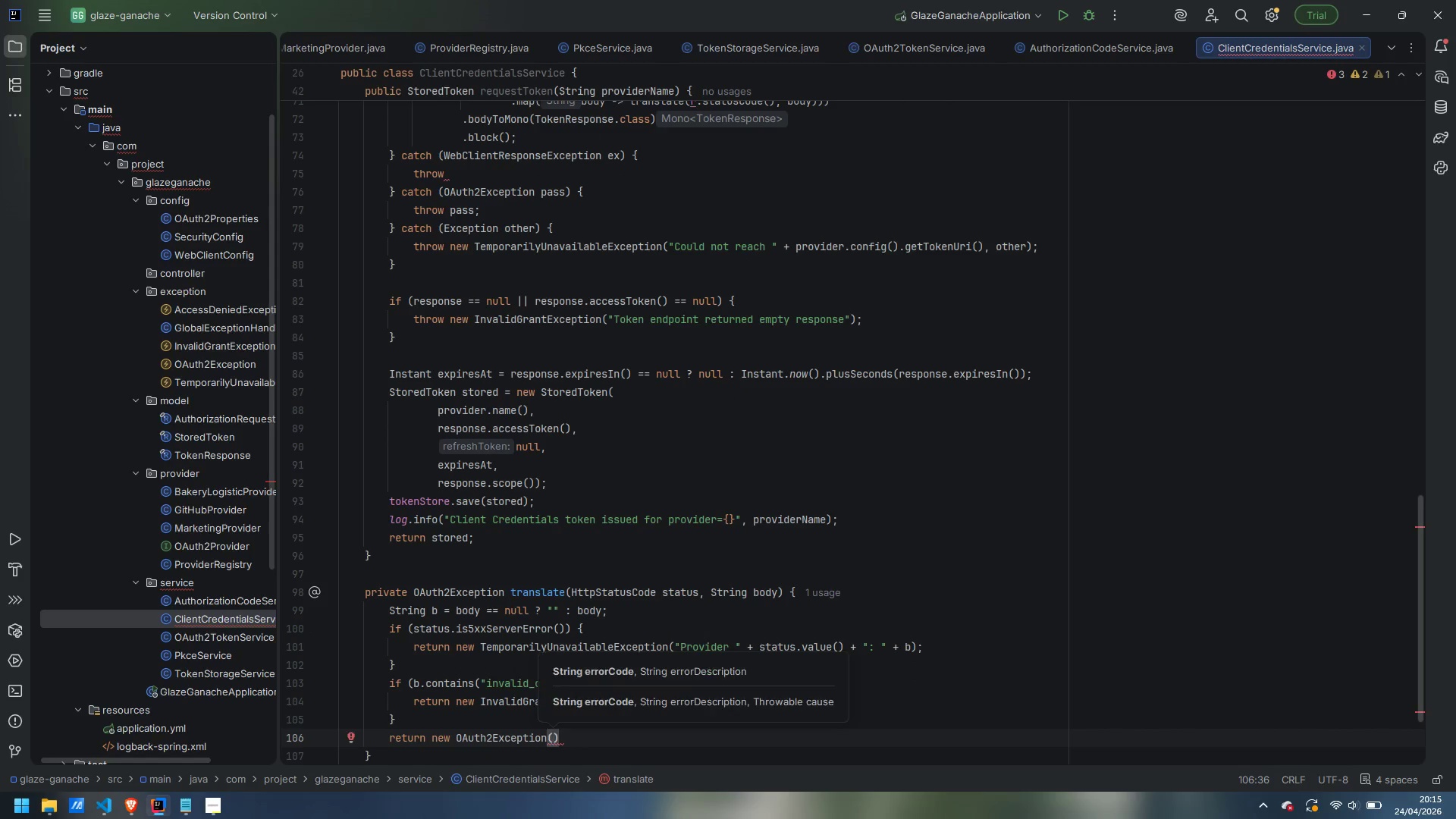 
type("client_credentials_error)
 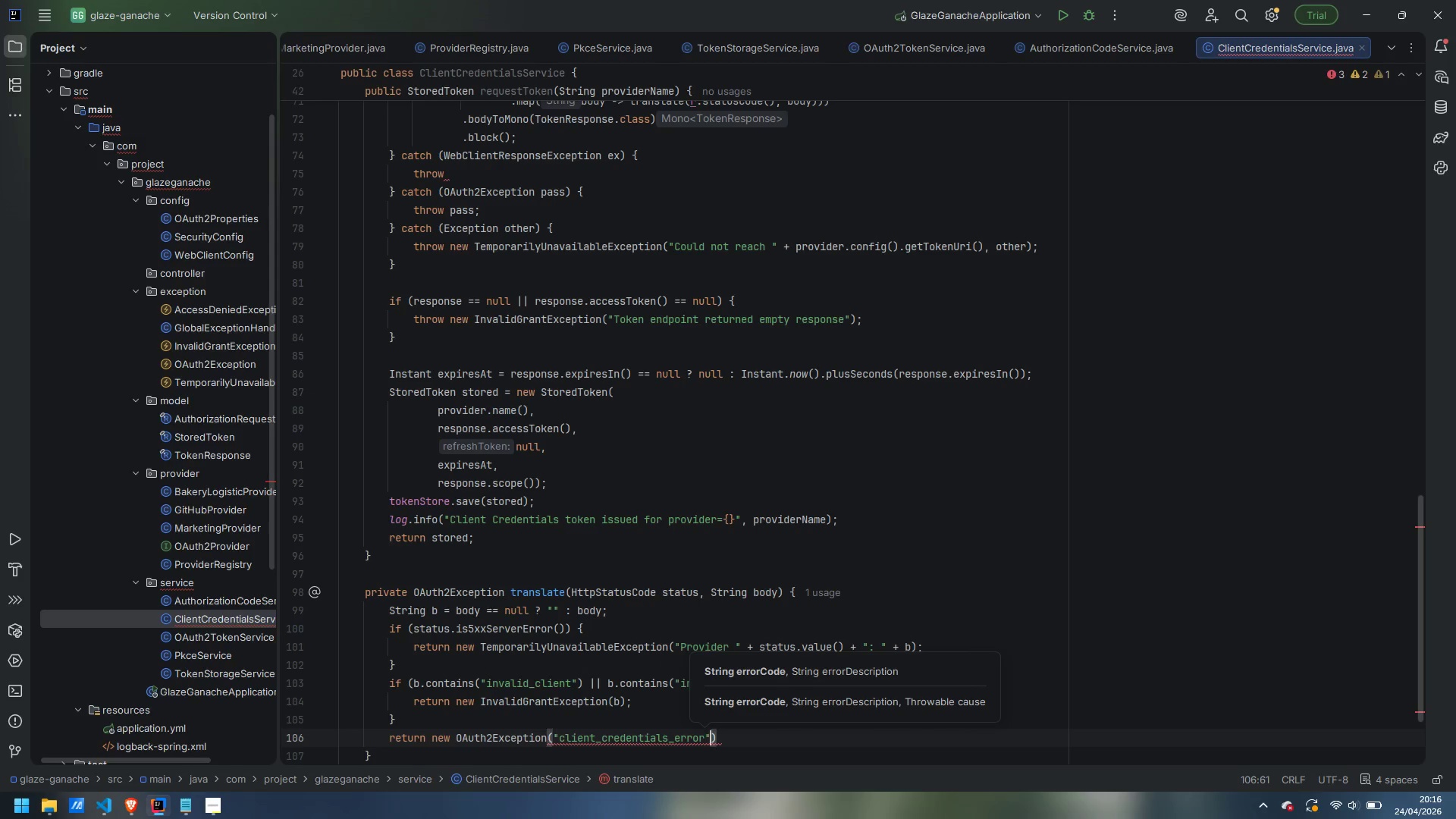 
 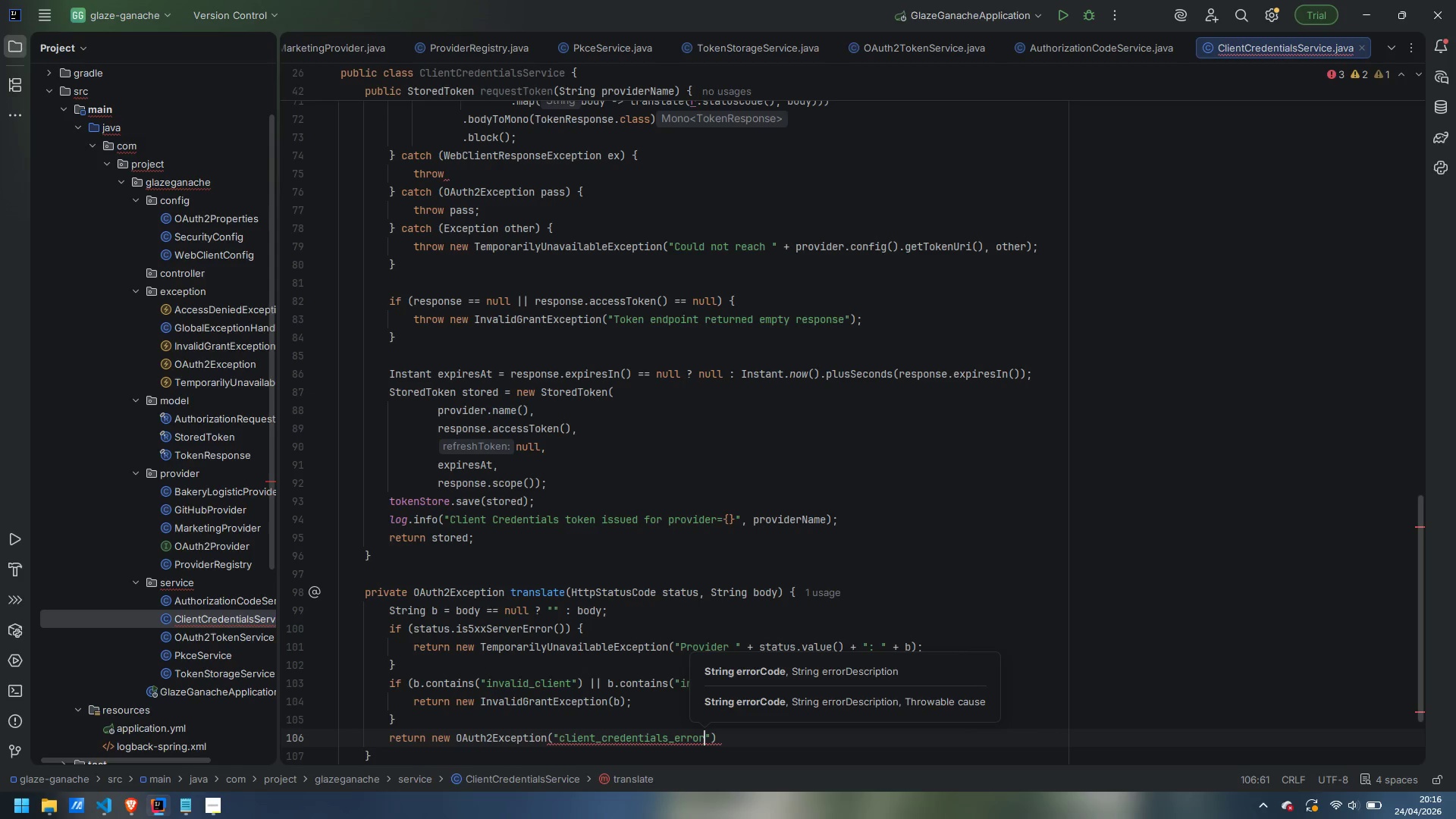 
key(ArrowRight)
 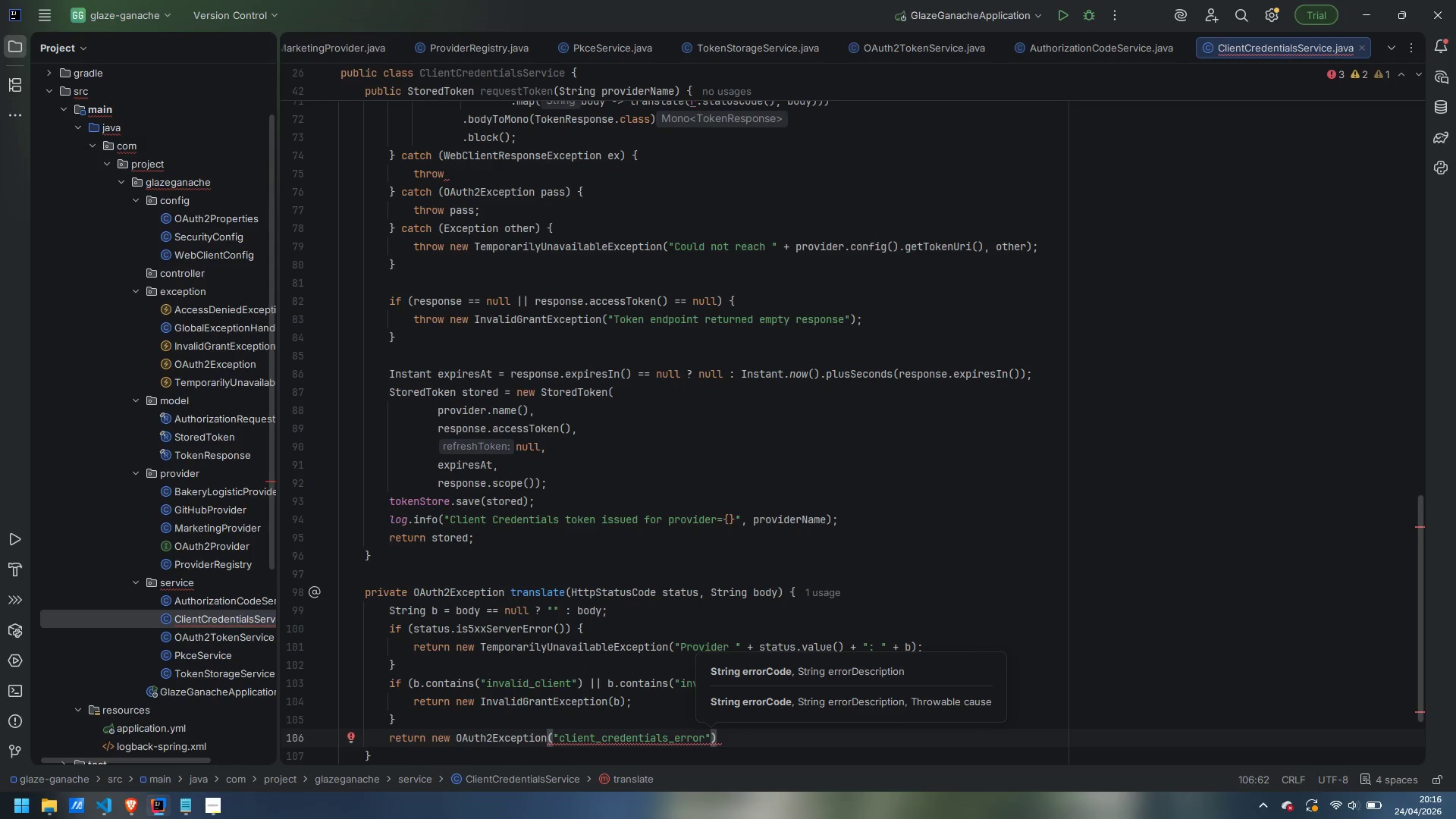 
type(, status.value())
 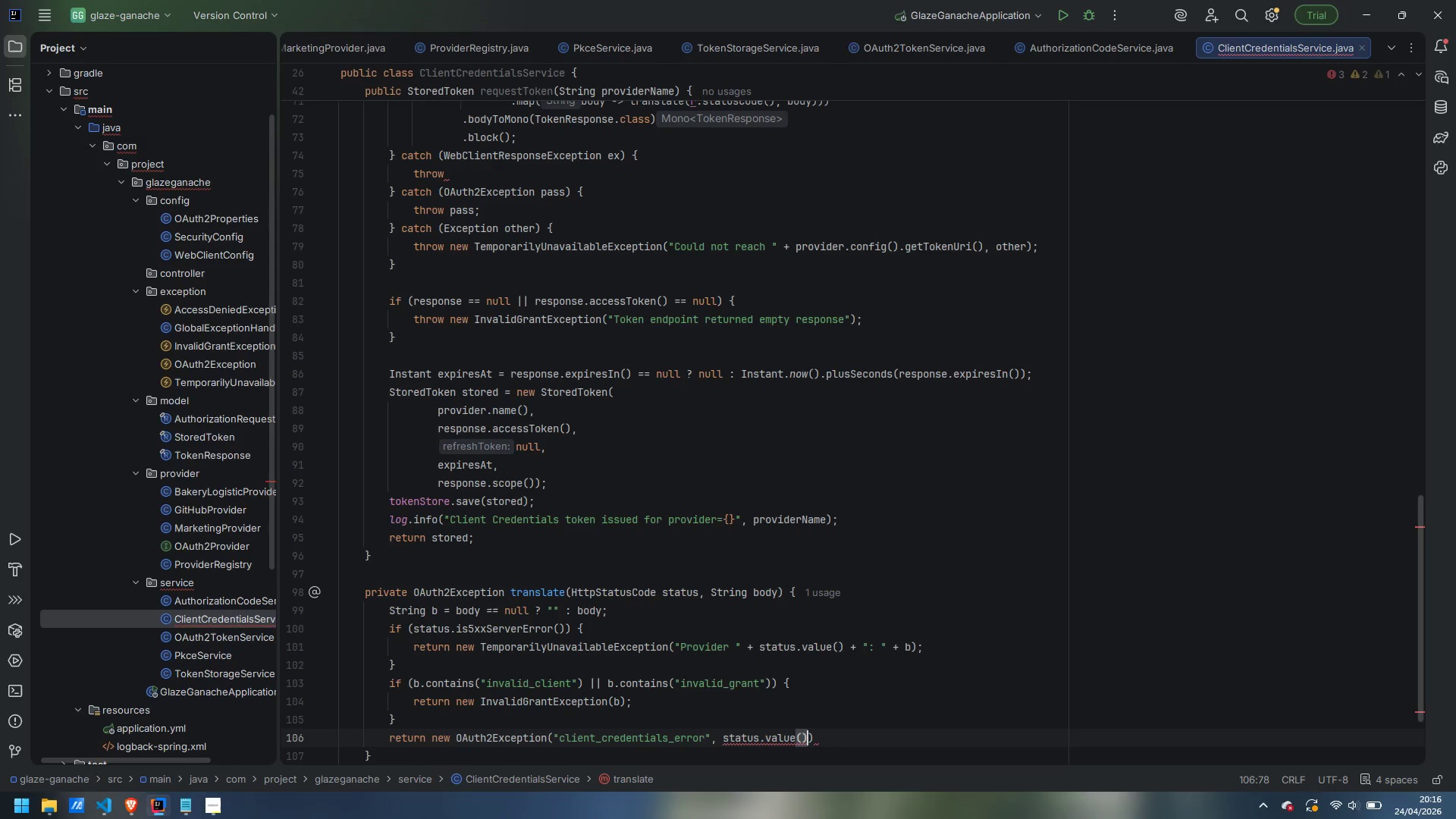 
key(Space)
 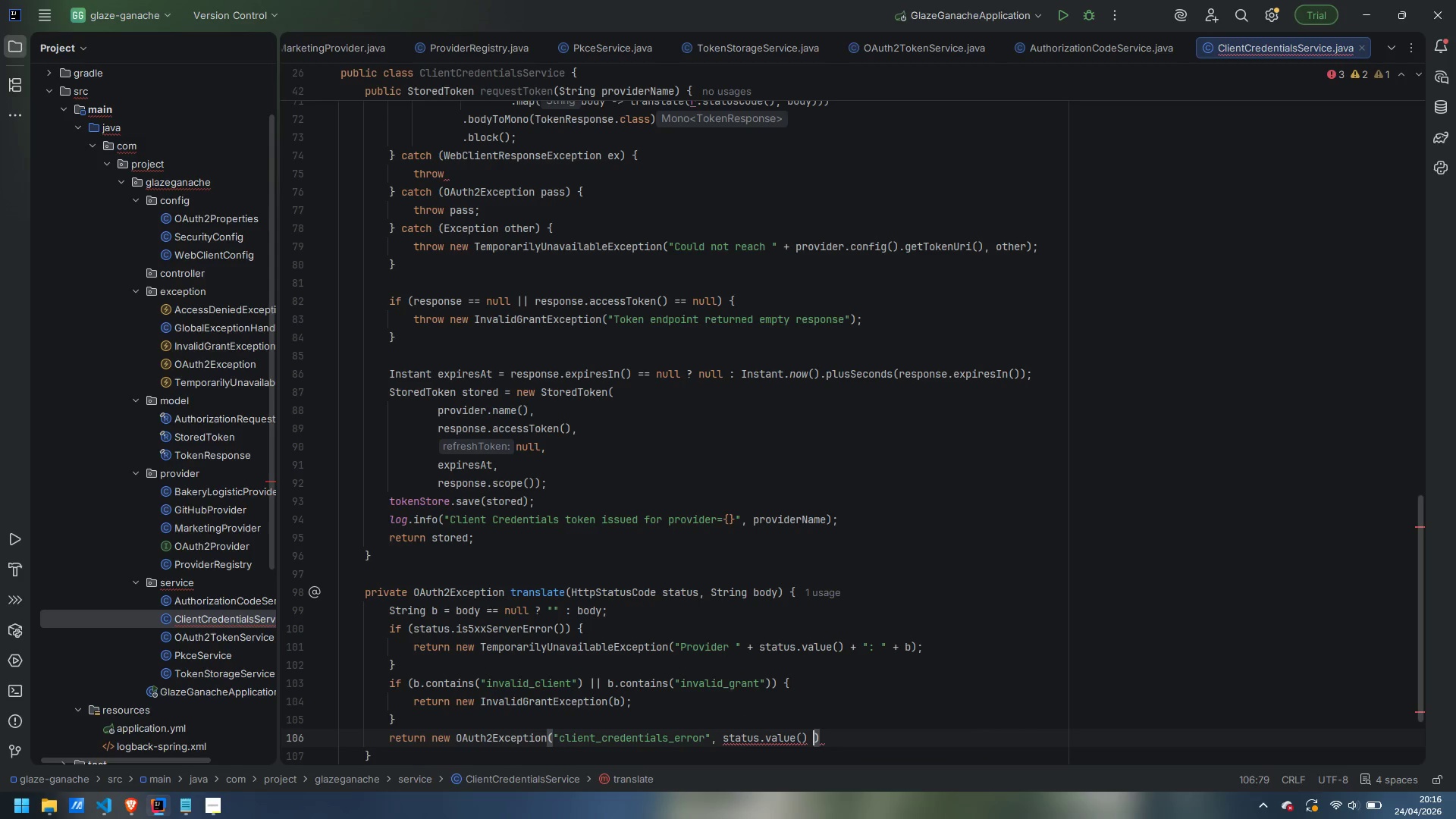 
key(Shift+Equal)
 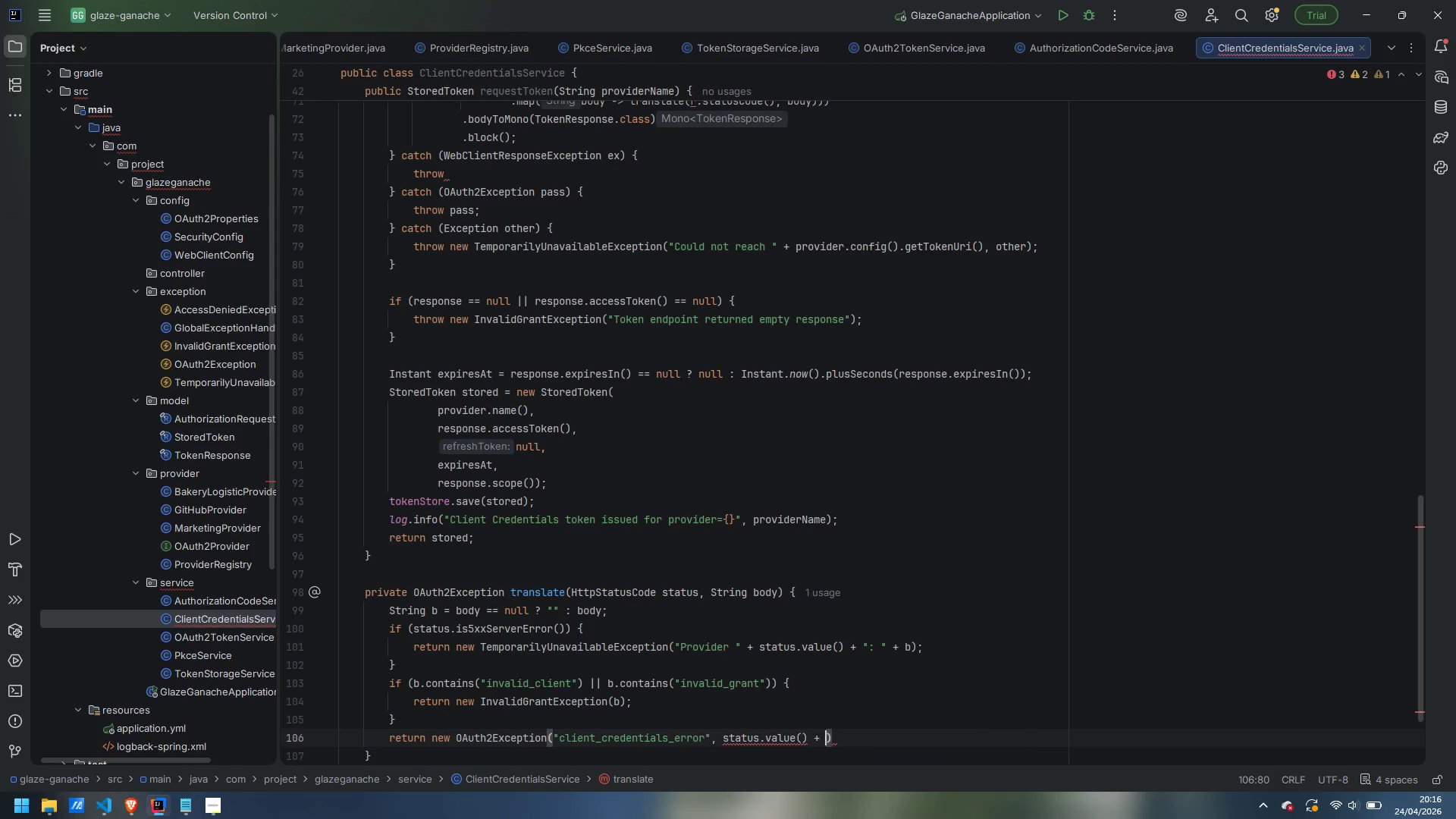 
key(Shift+Space)
 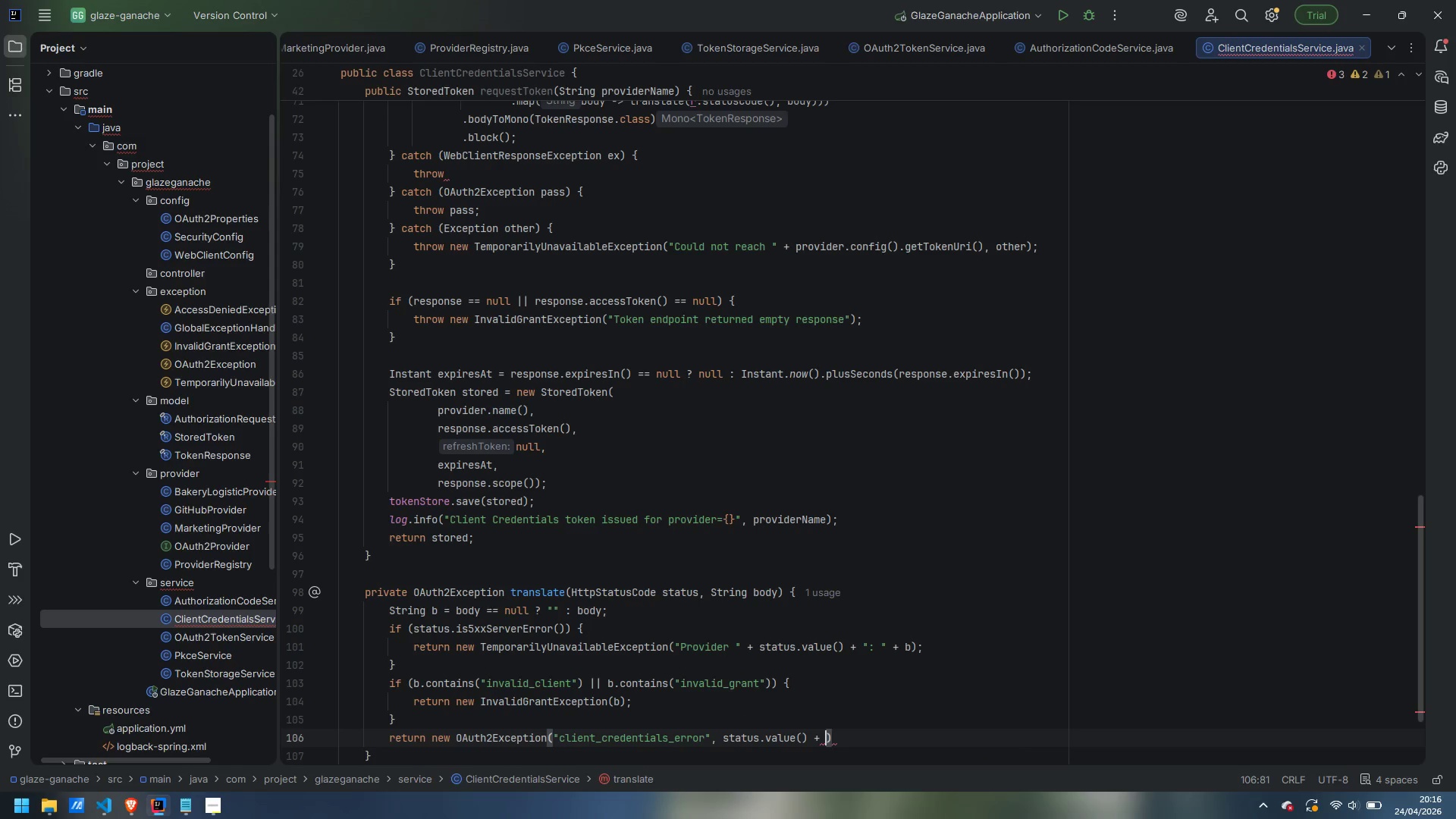 
key(Shift+Quote)
 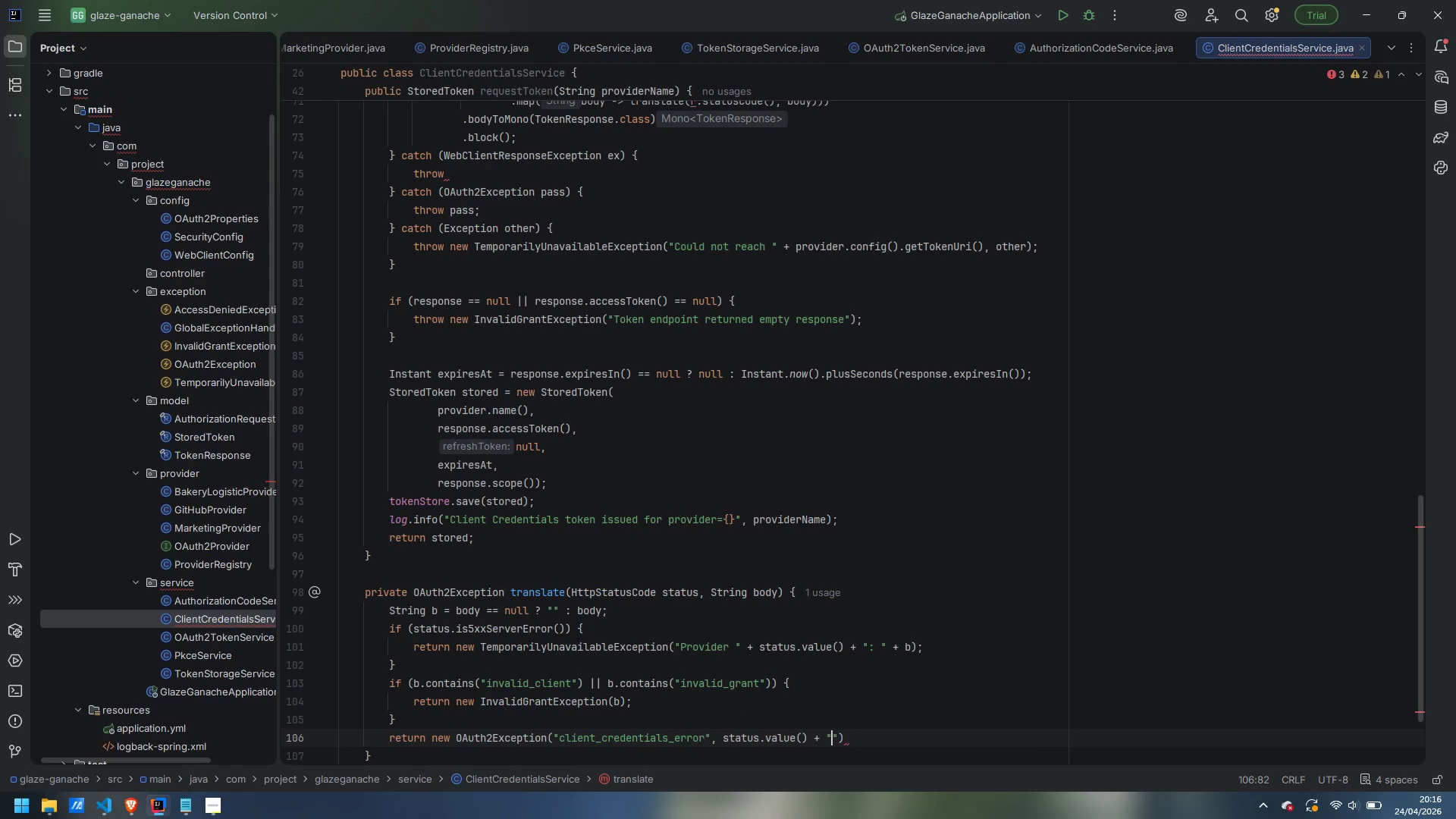 
key(Shift+Semicolon)
 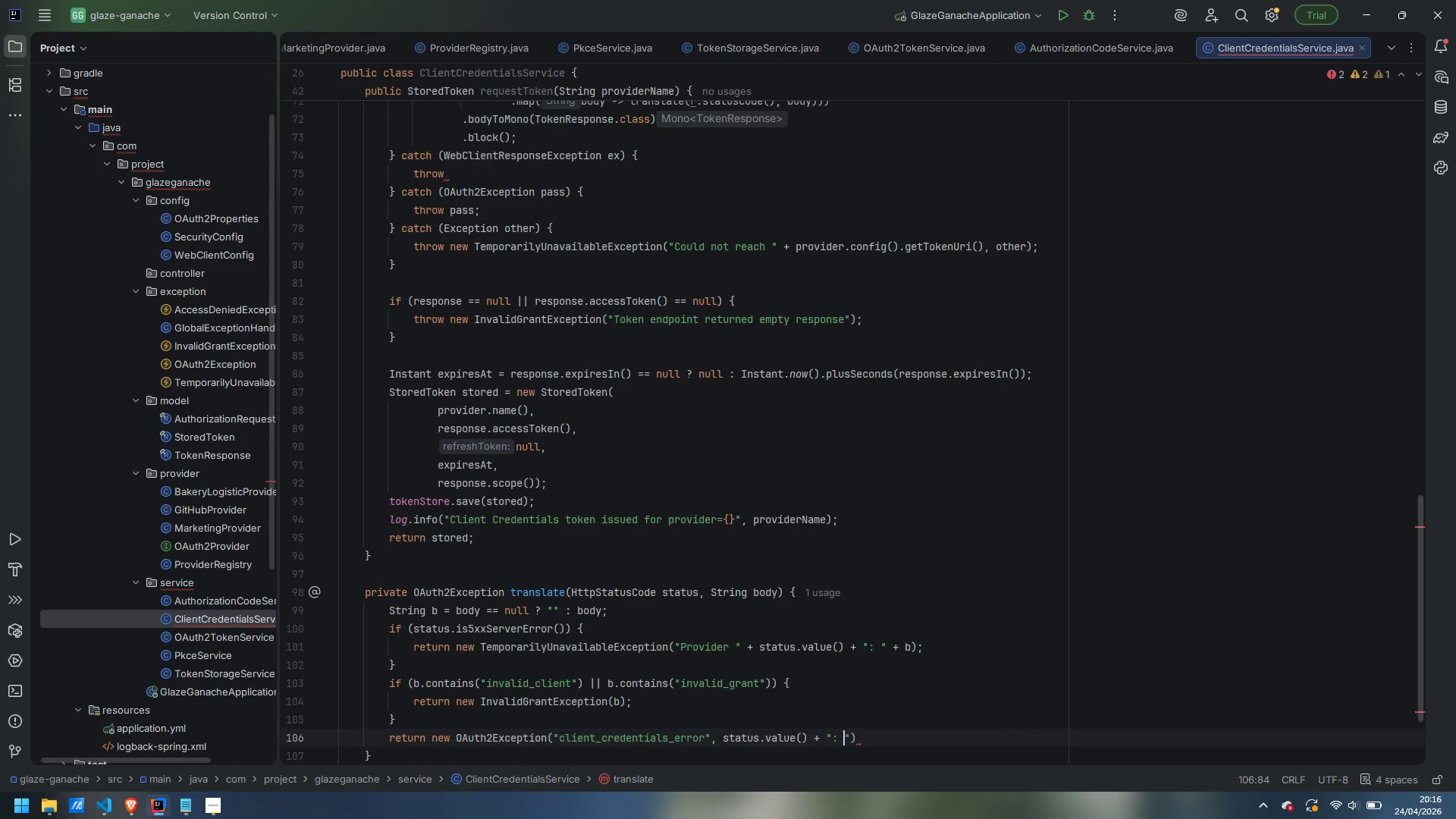 
key(Shift+Space)
 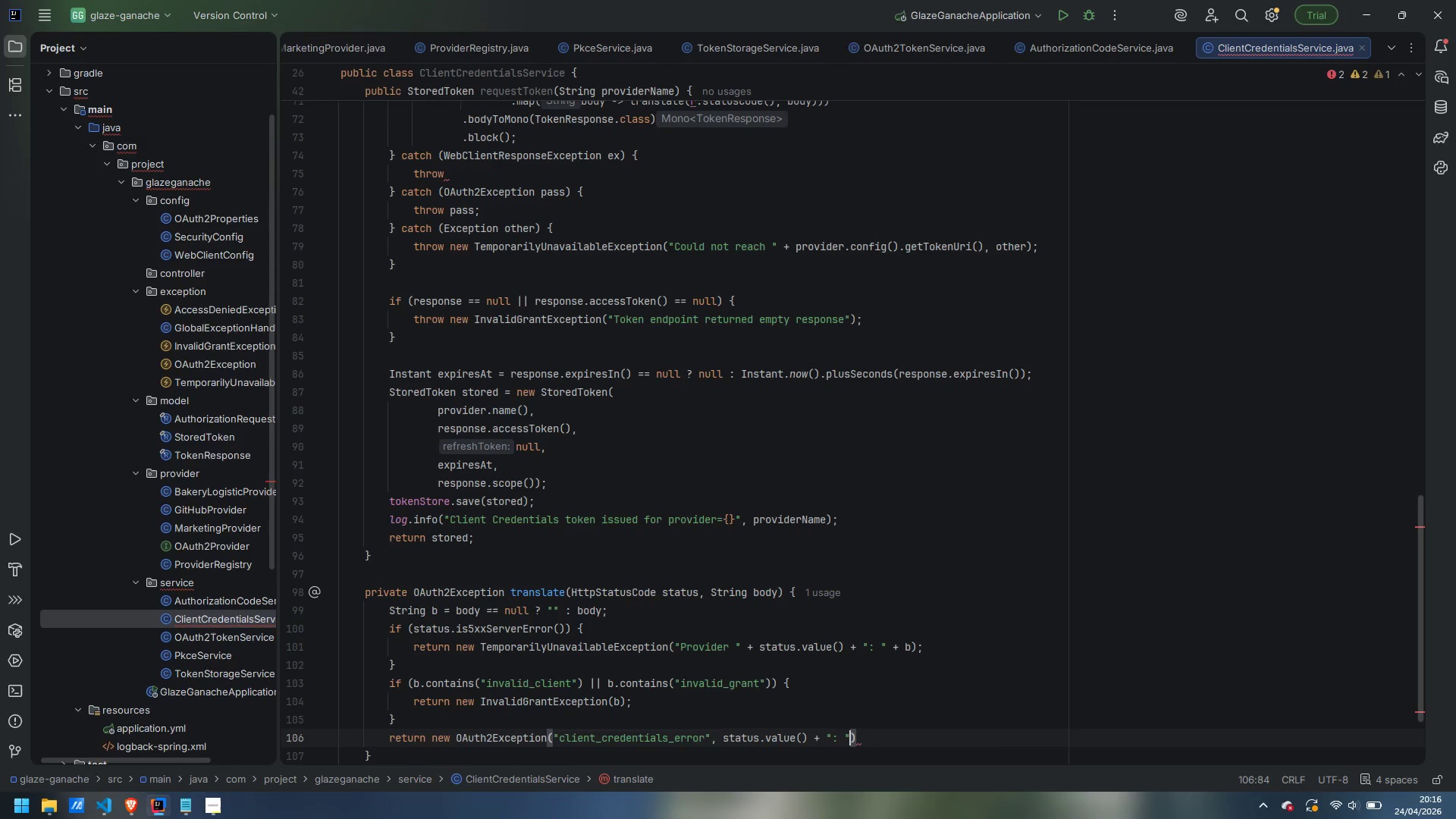 
key(ArrowRight)
 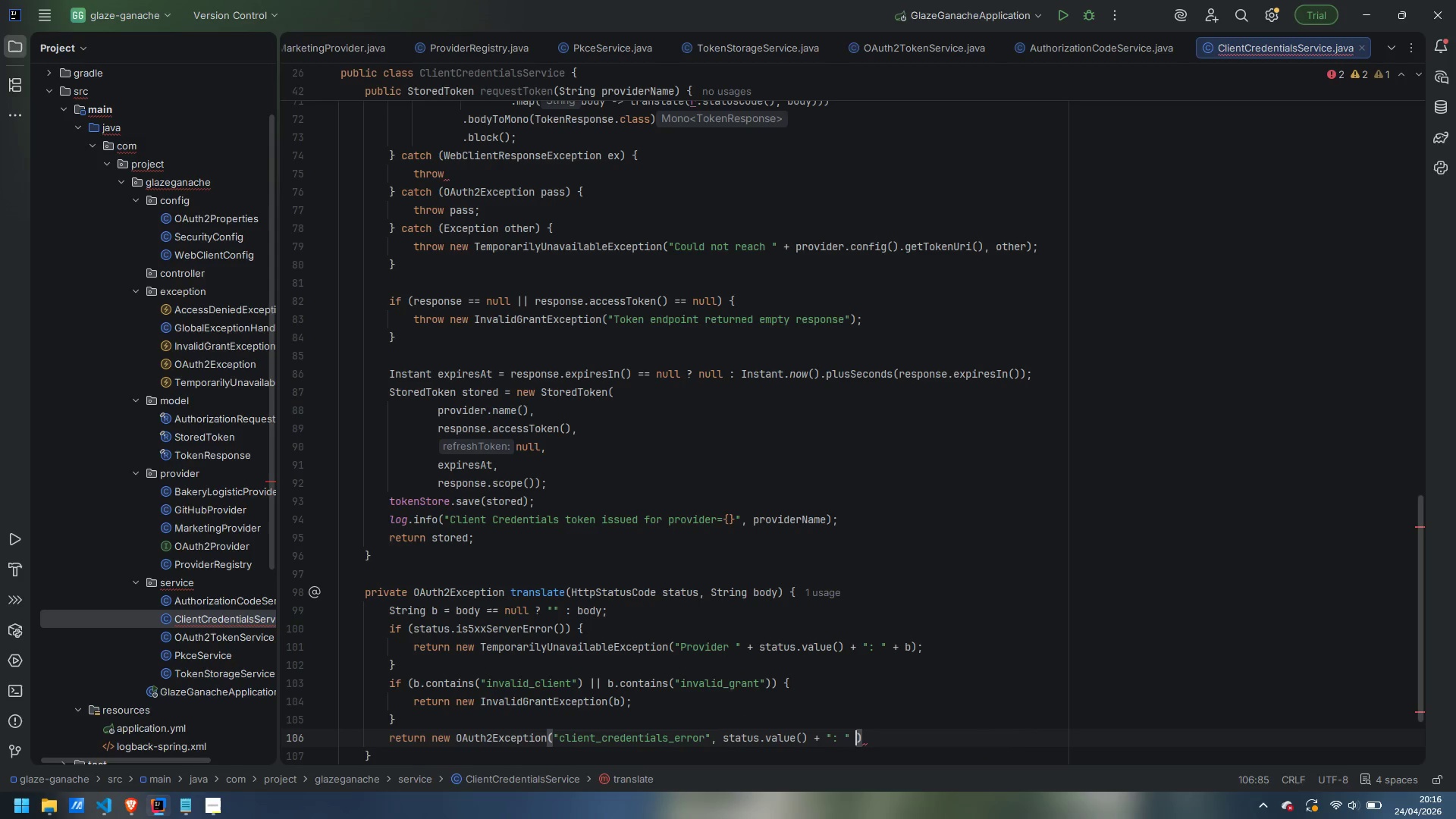 
key(Space)
 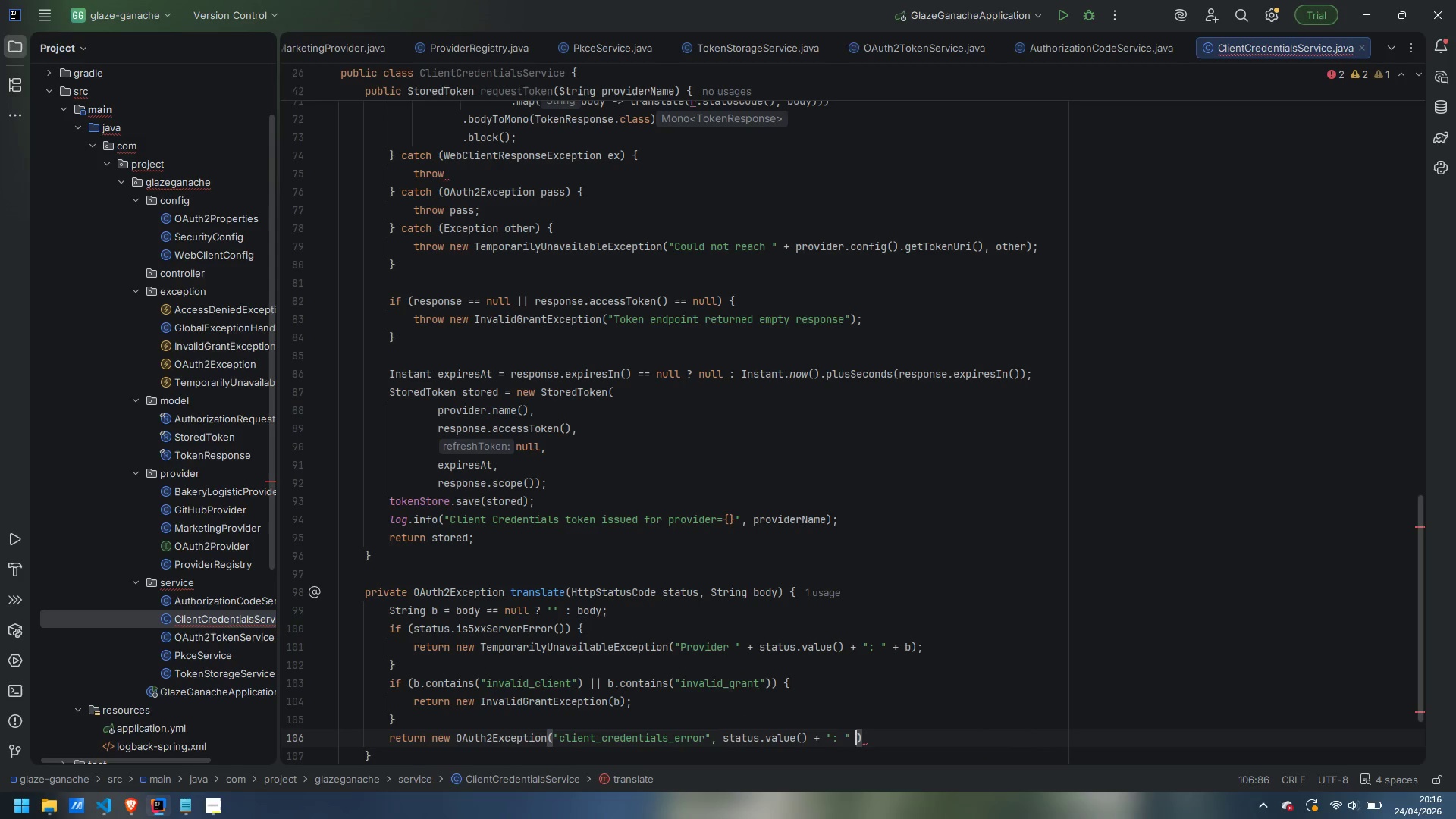 
key(Shift+Equal)
 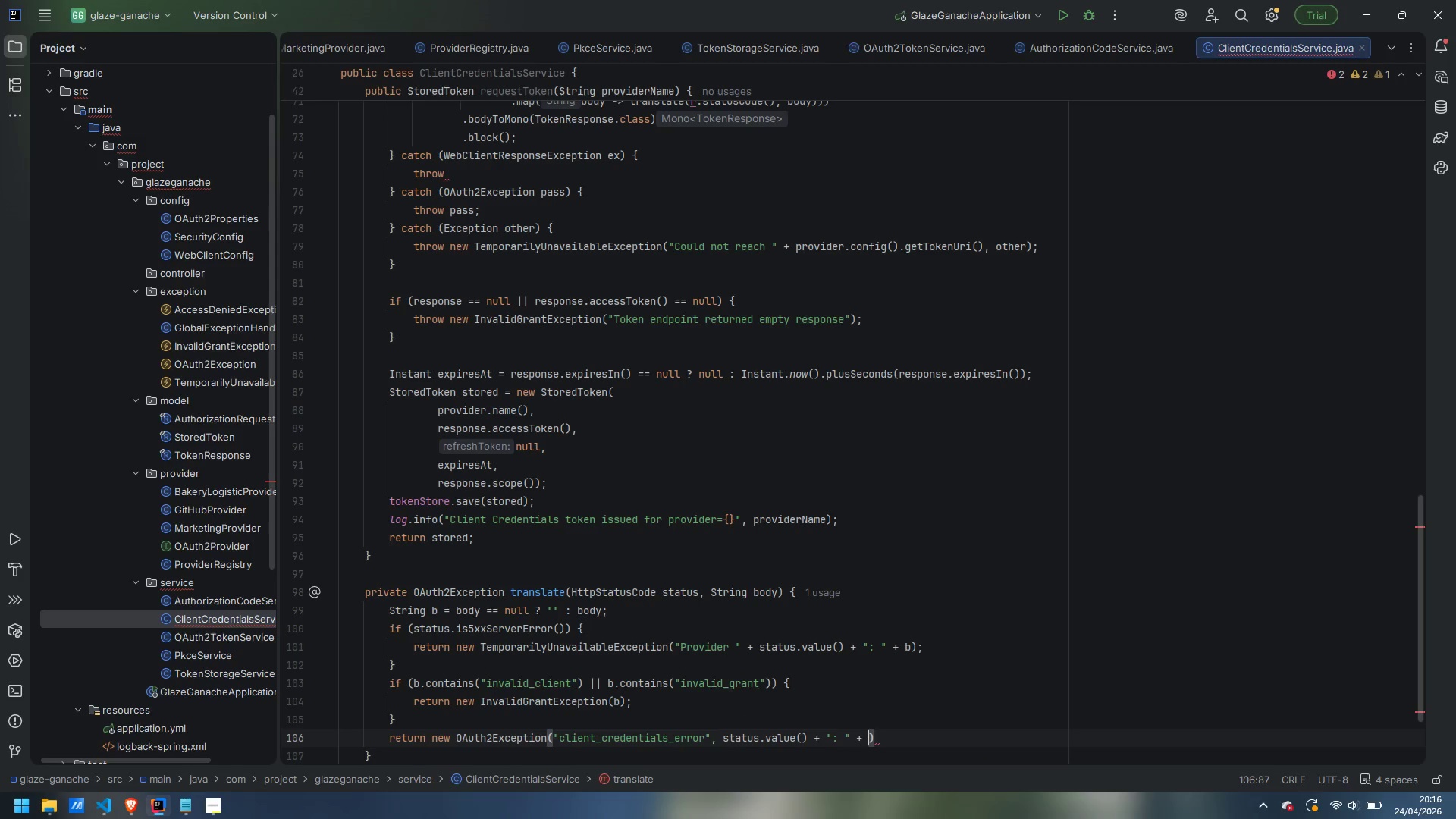 
key(Space)
 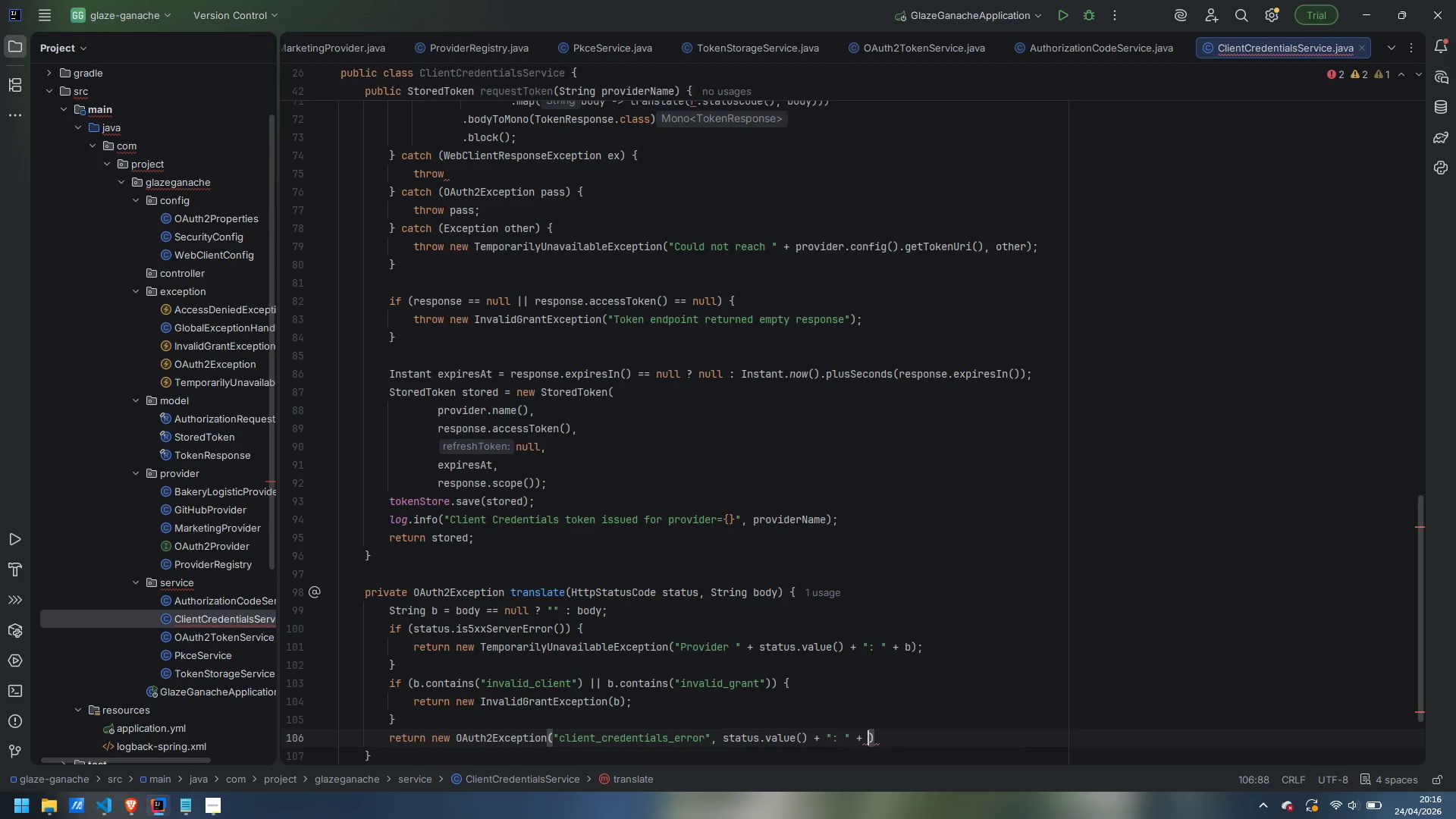 
key(B)
 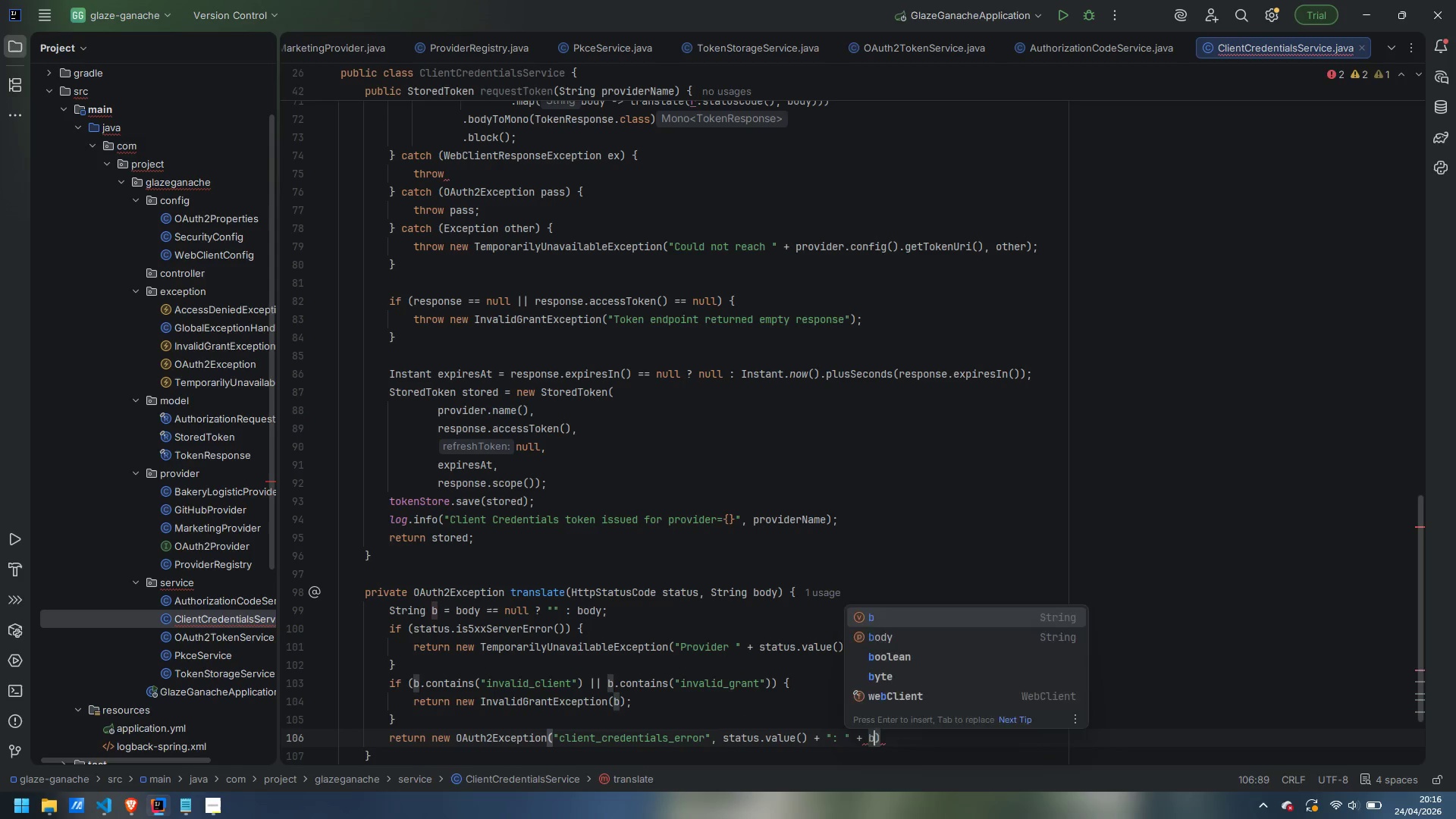 
key(ArrowRight)
 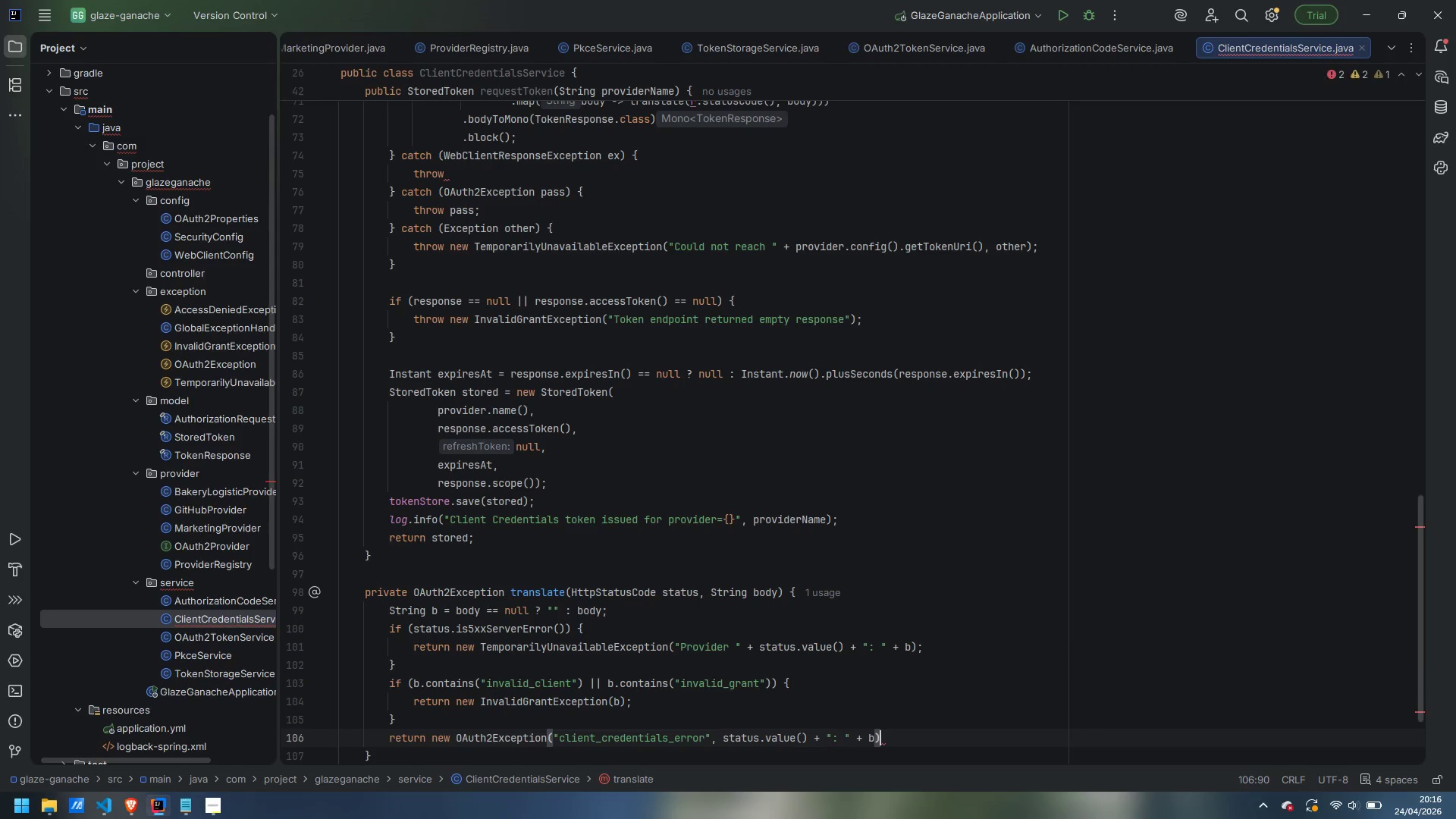 
key(Semicolon)
 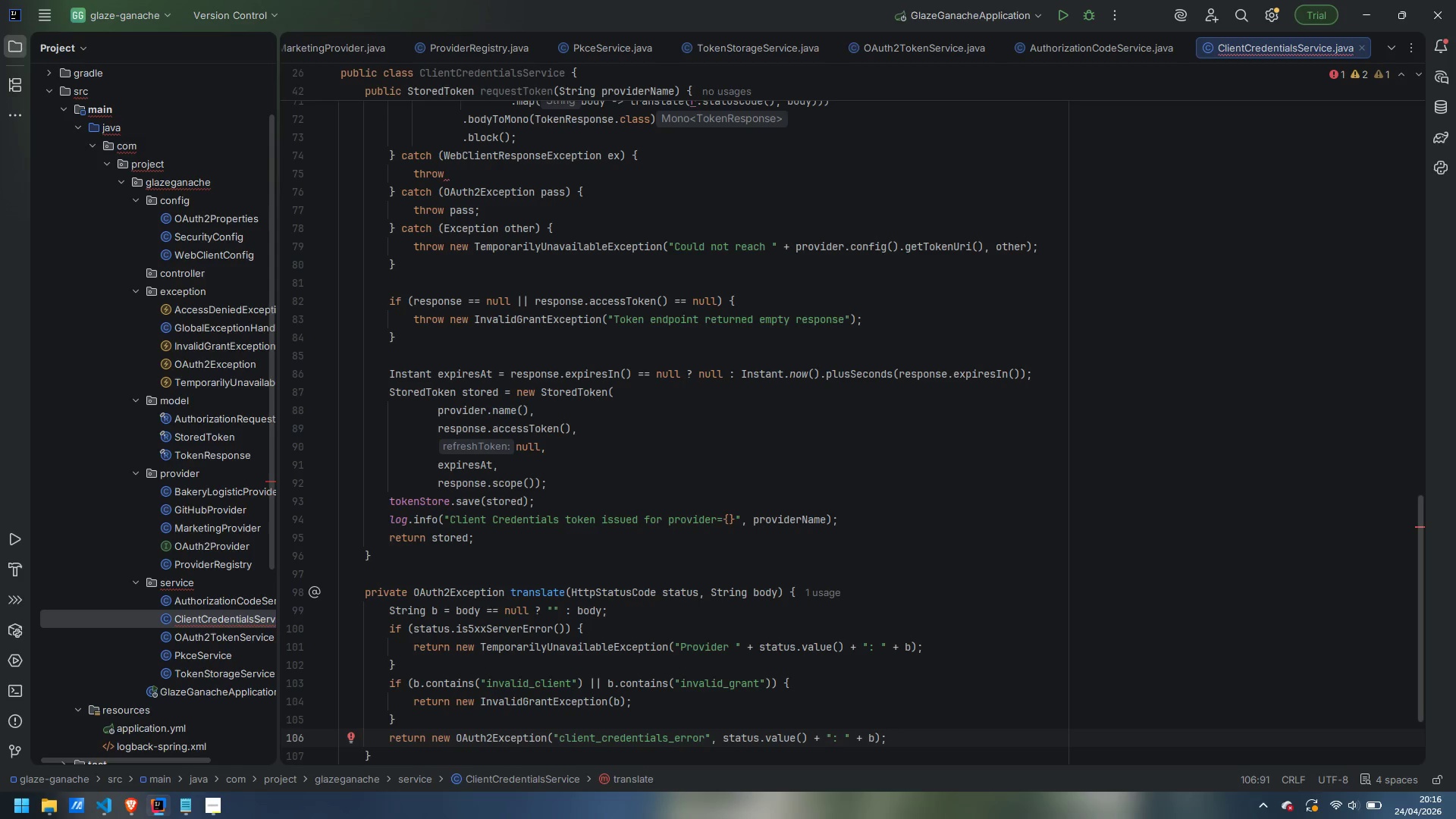 
scroll: coordinate [796, 418], scroll_direction: down, amount: 3.0
 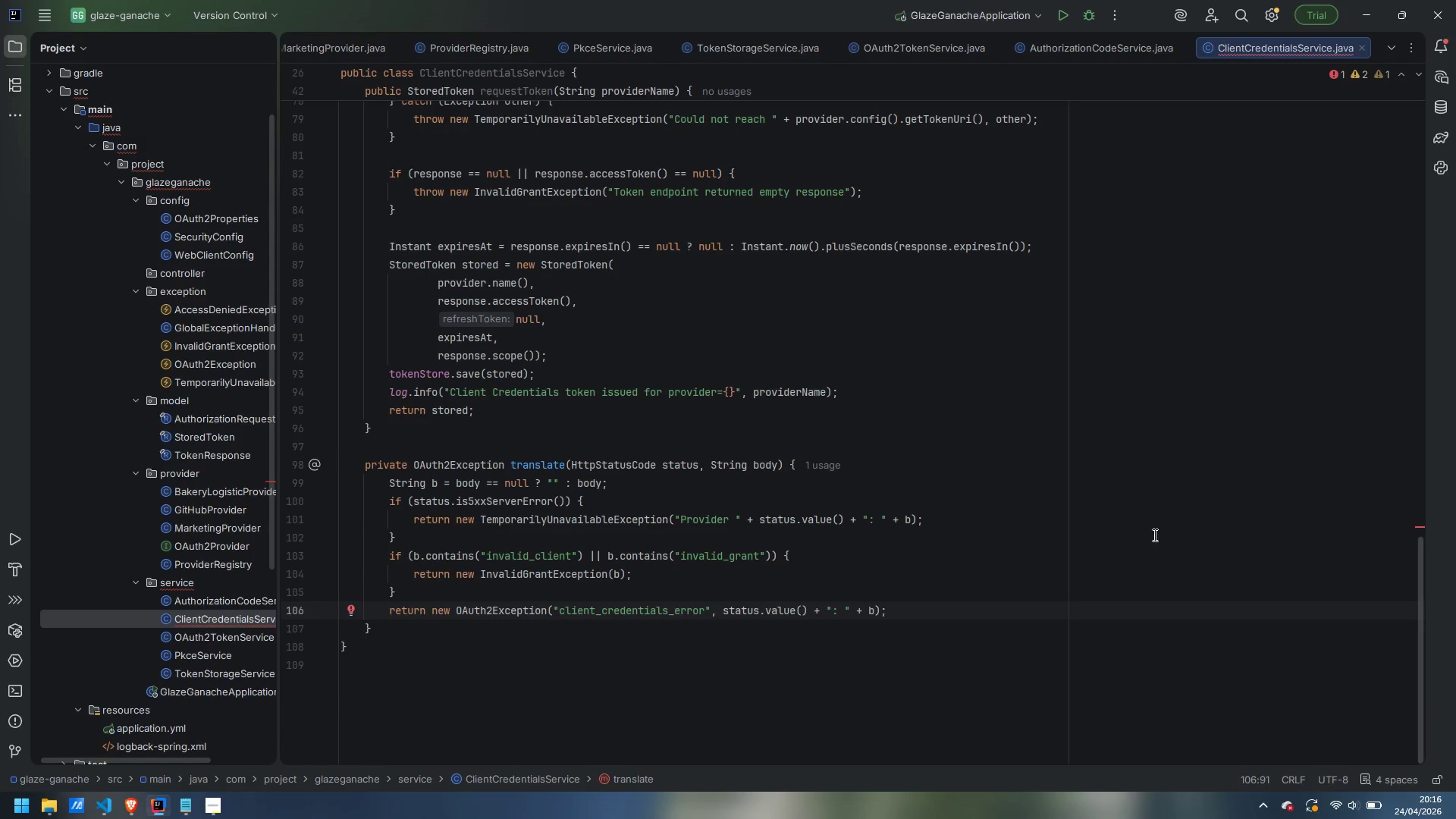 
wait(5.35)
 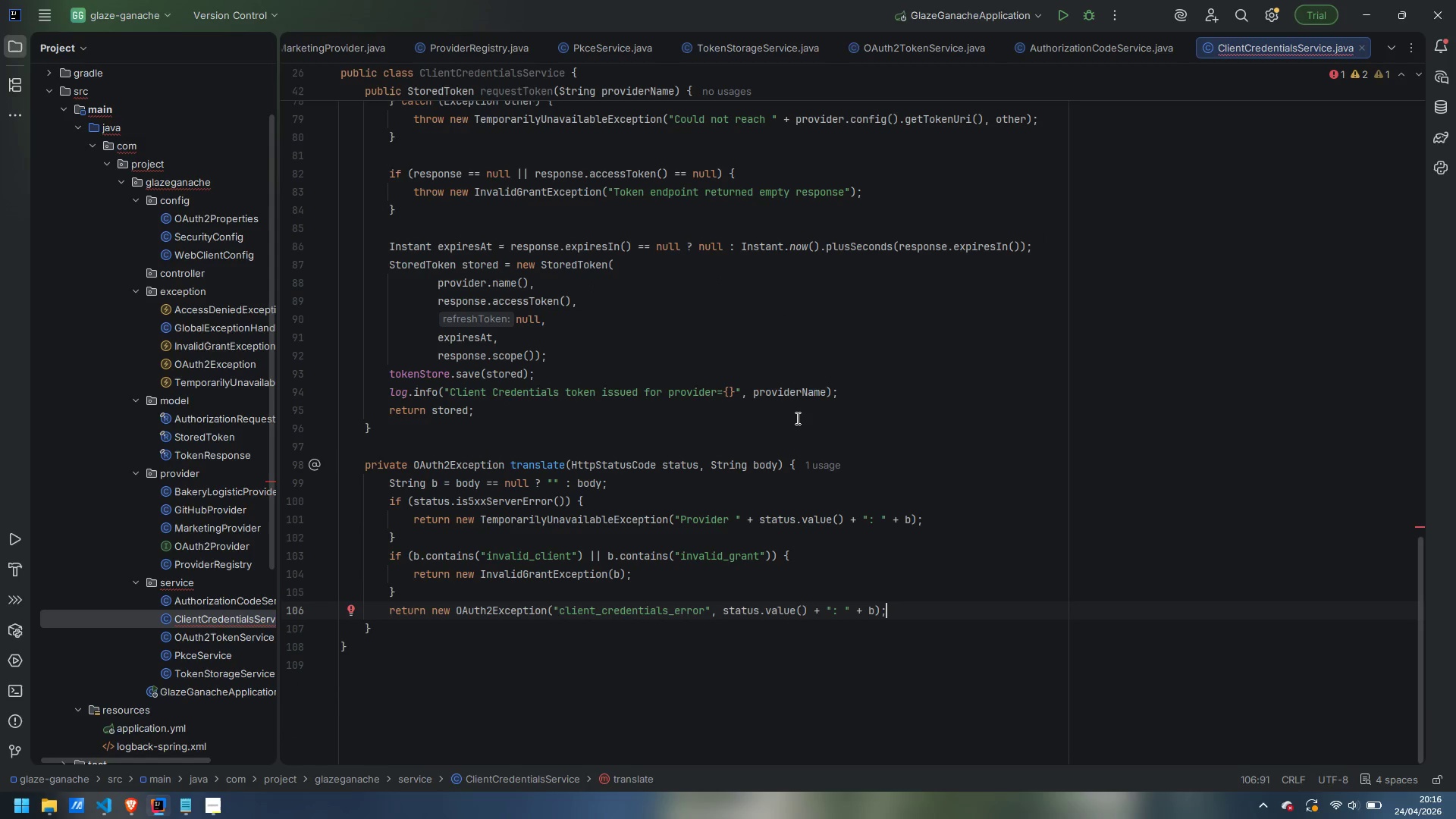 
left_click([1415, 525])
 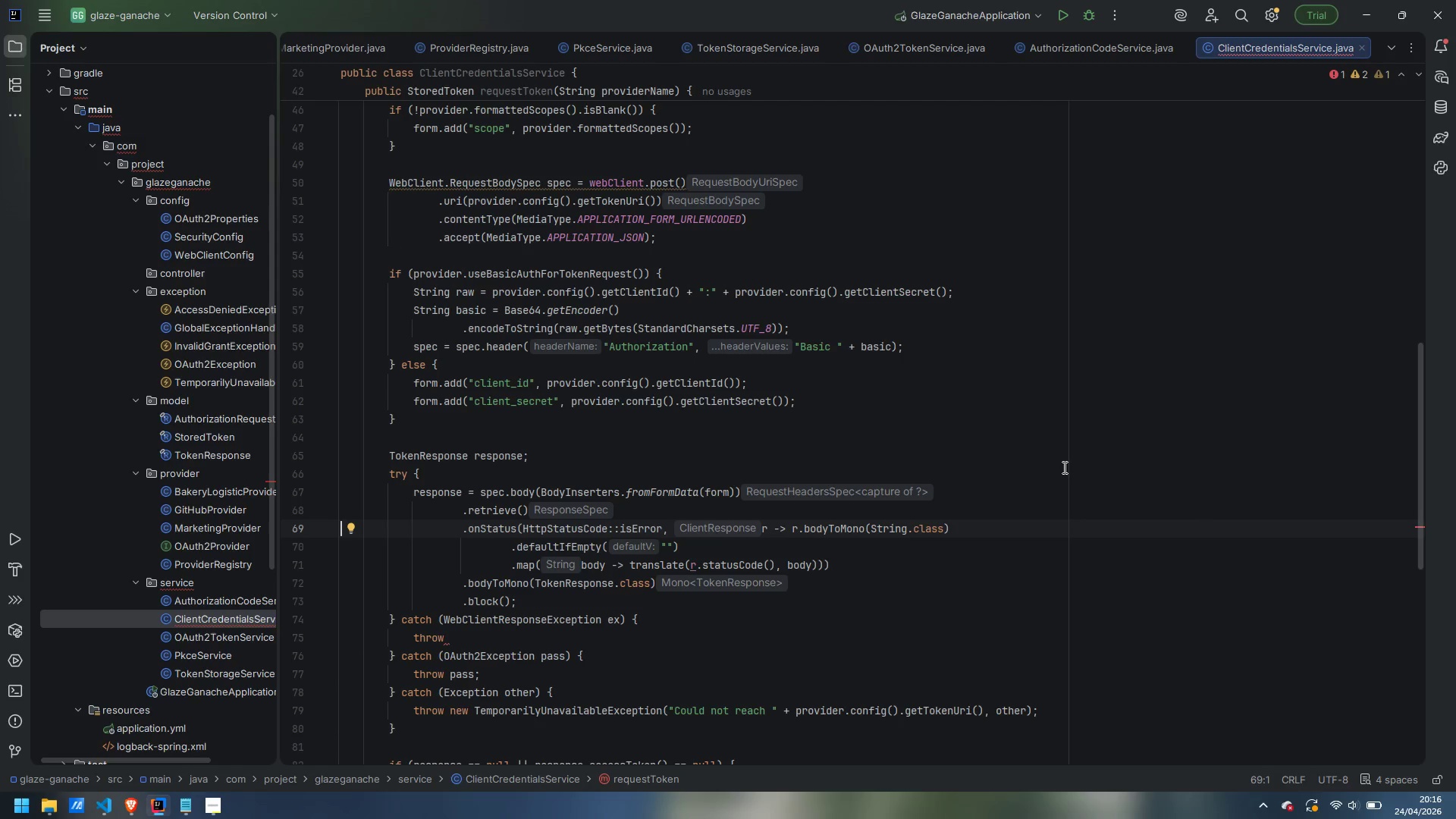 
scroll: coordinate [802, 408], scroll_direction: down, amount: 5.0
 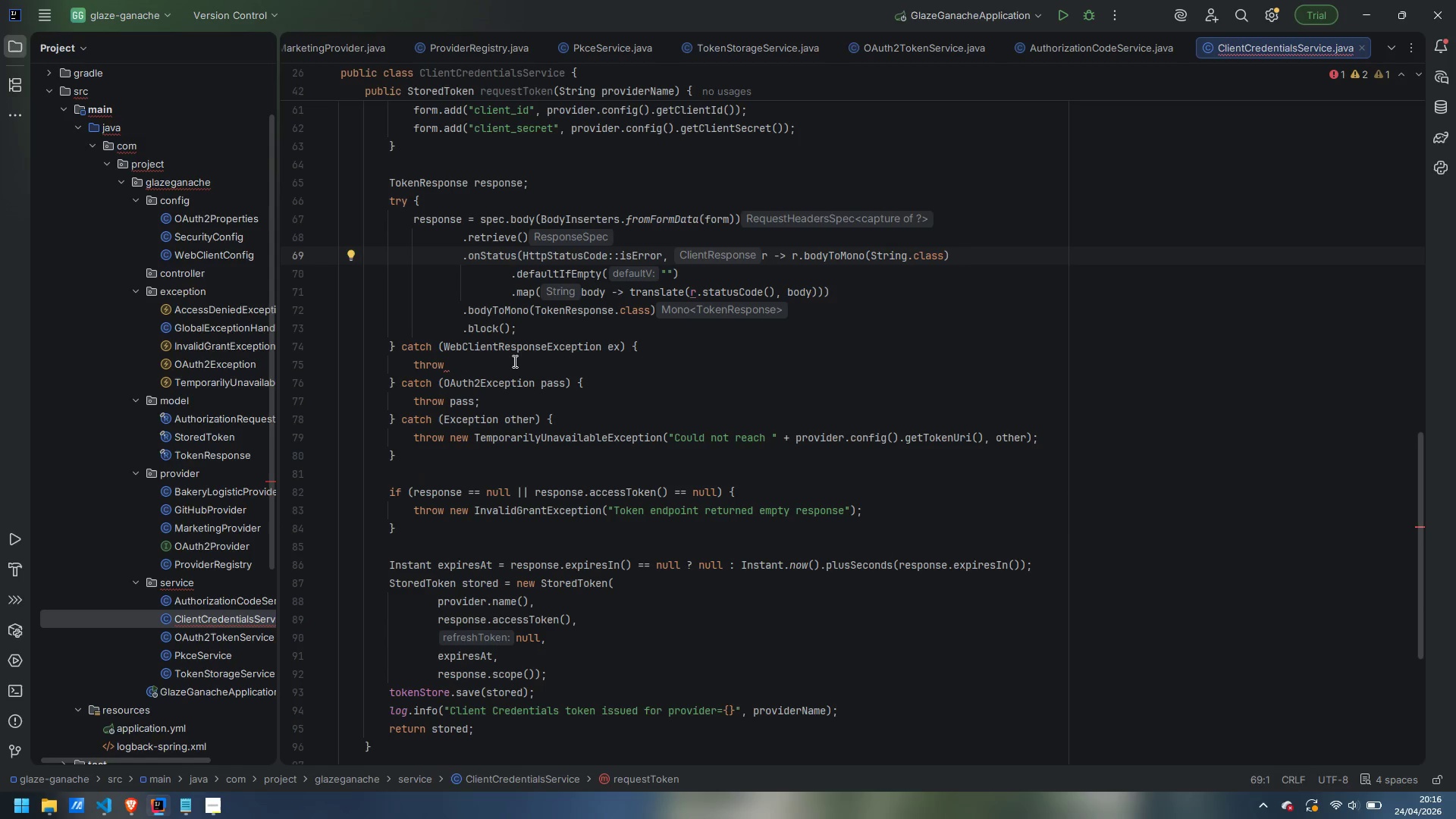 
left_click([513, 361])
 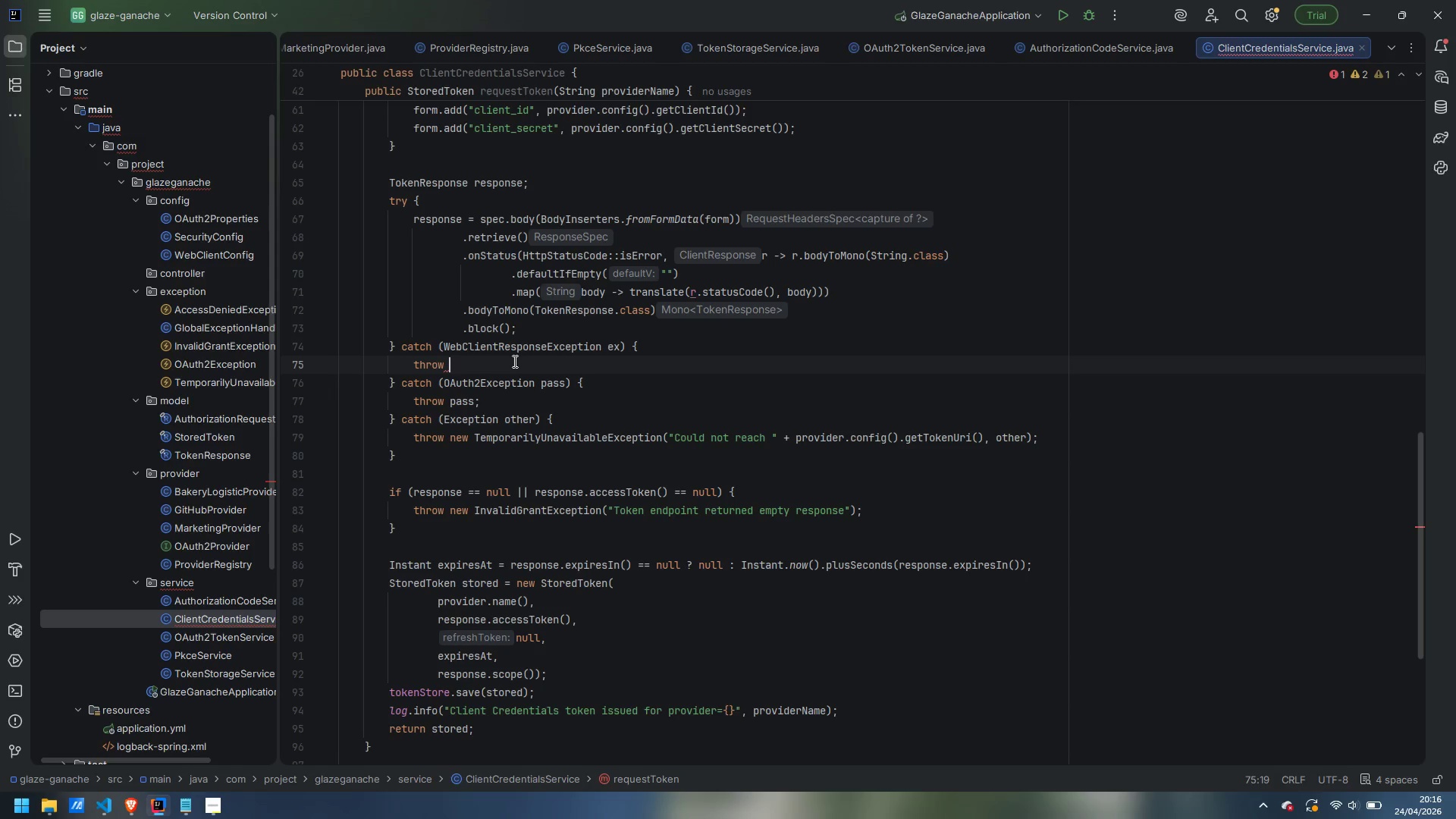 
wait(14.69)
 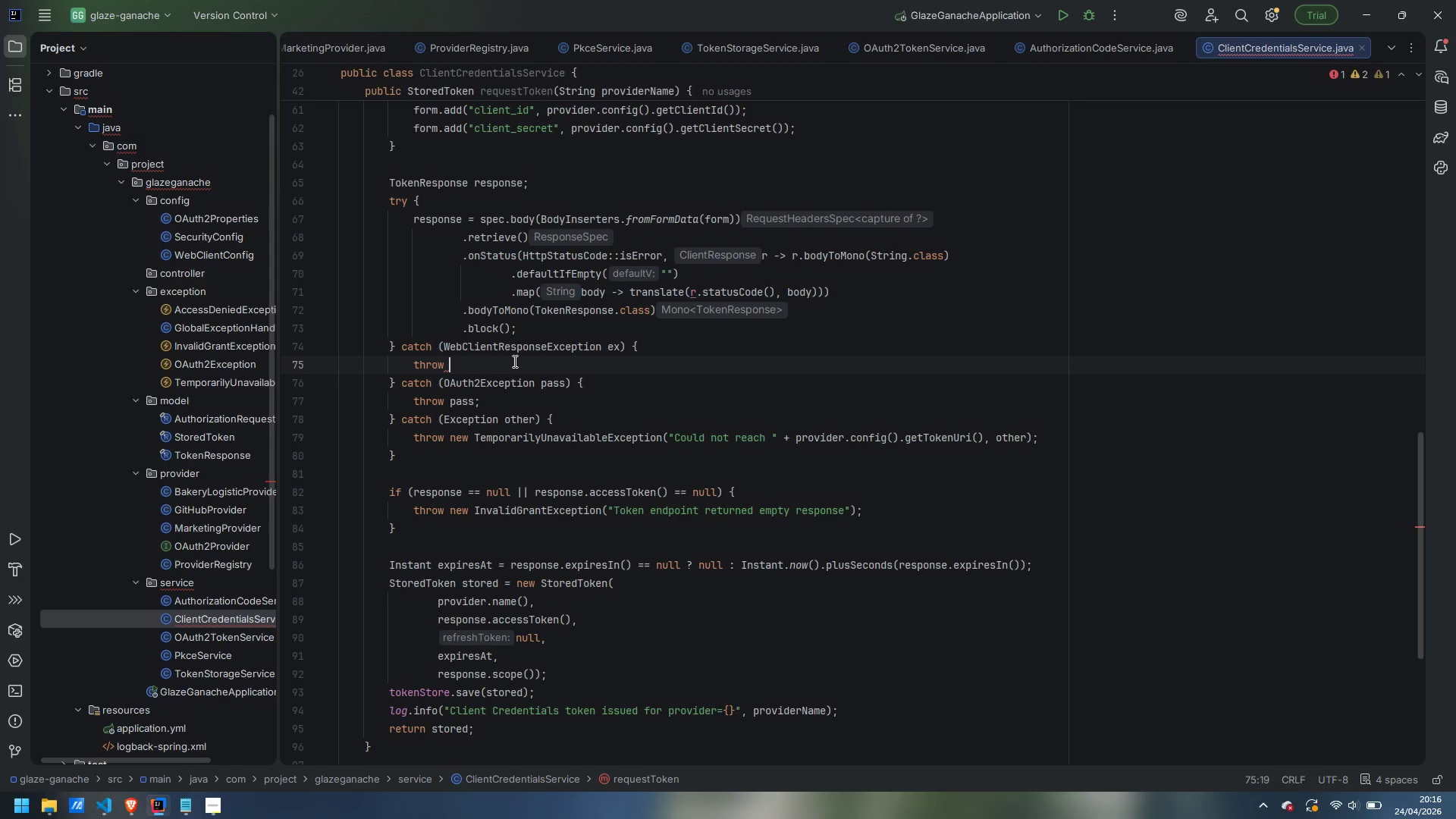 
type(translate(ex.getStatusCode, )
 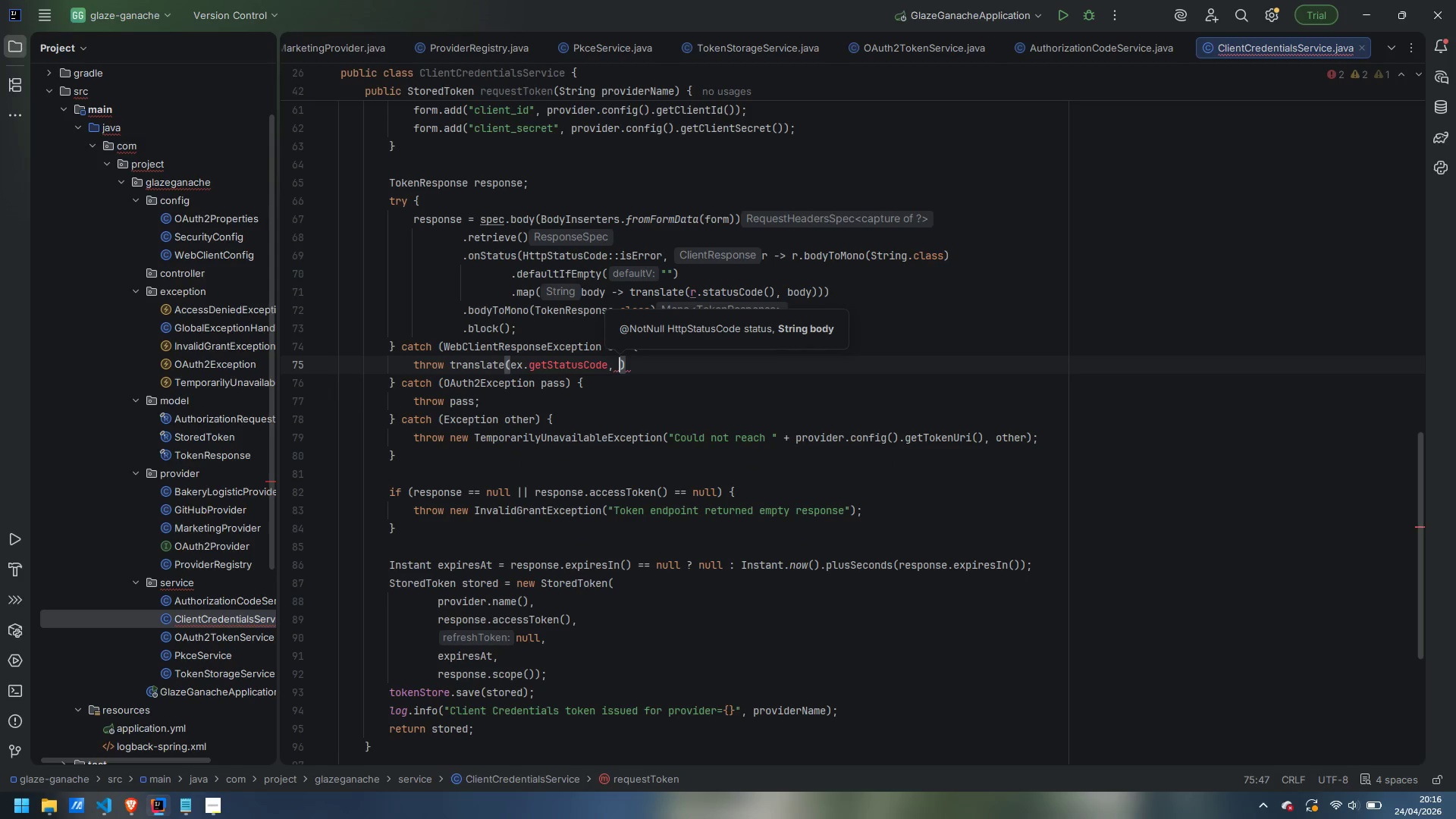 
key(ArrowLeft)
 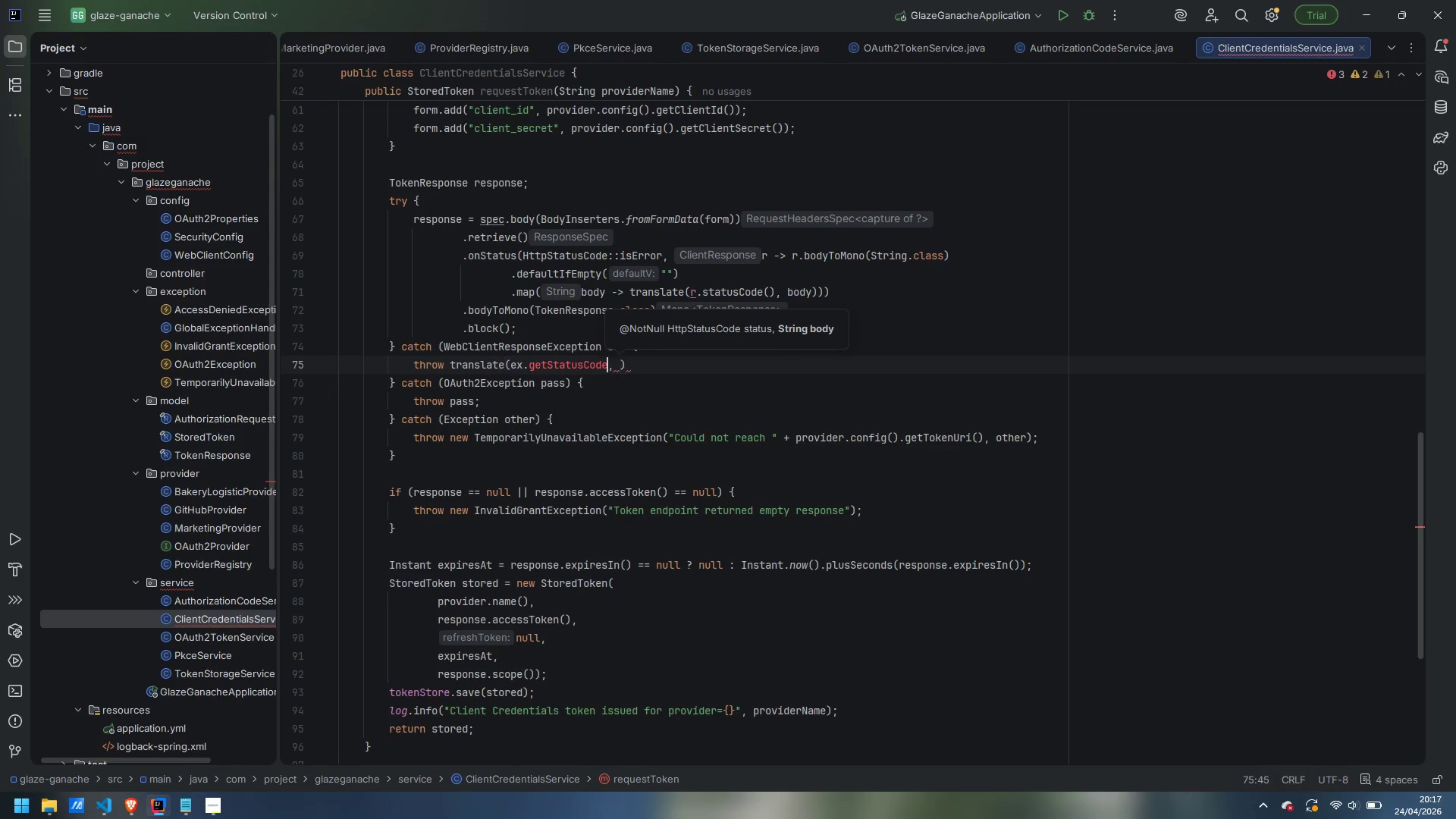 
key(ArrowLeft)
 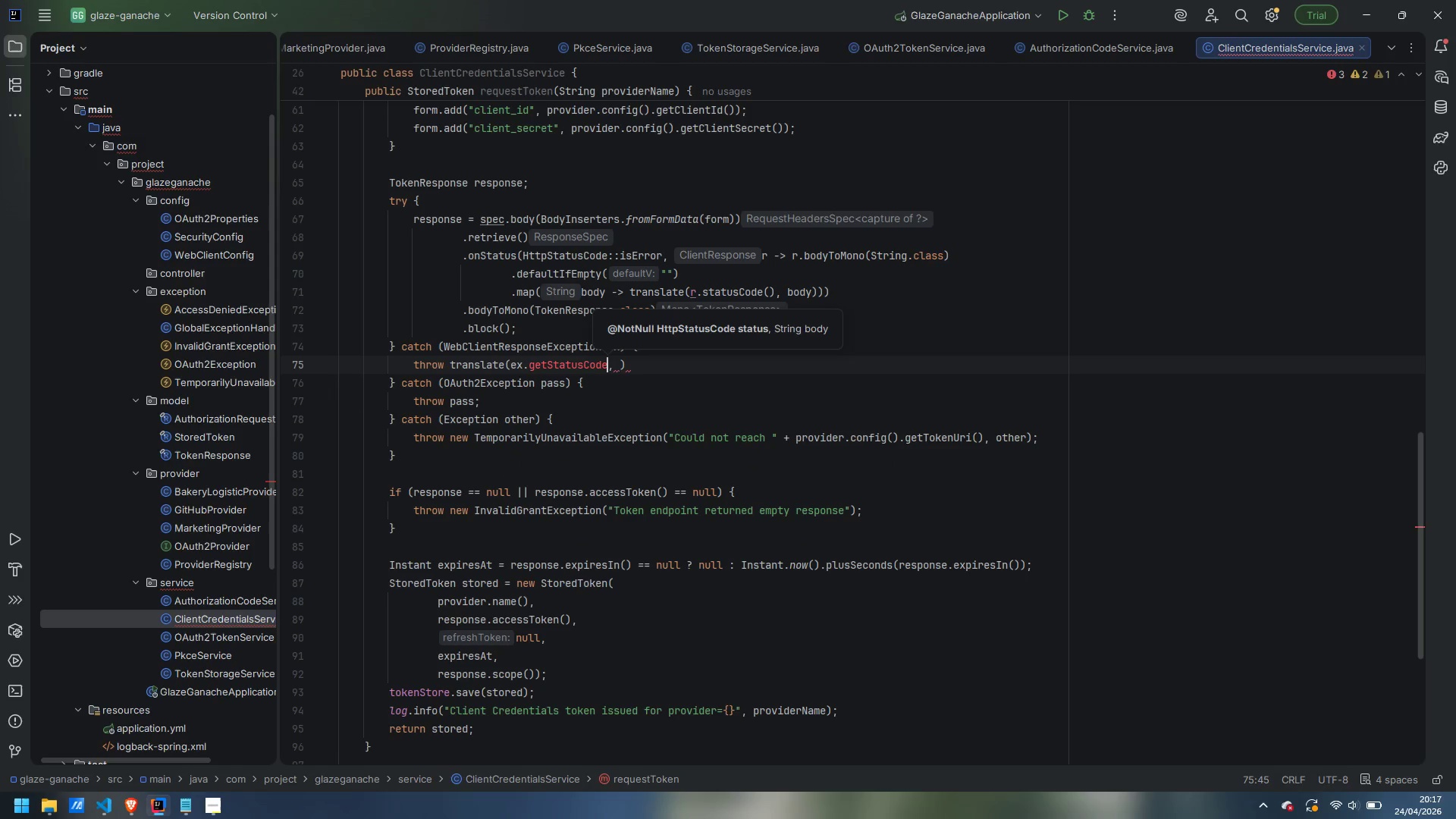 
type(())
 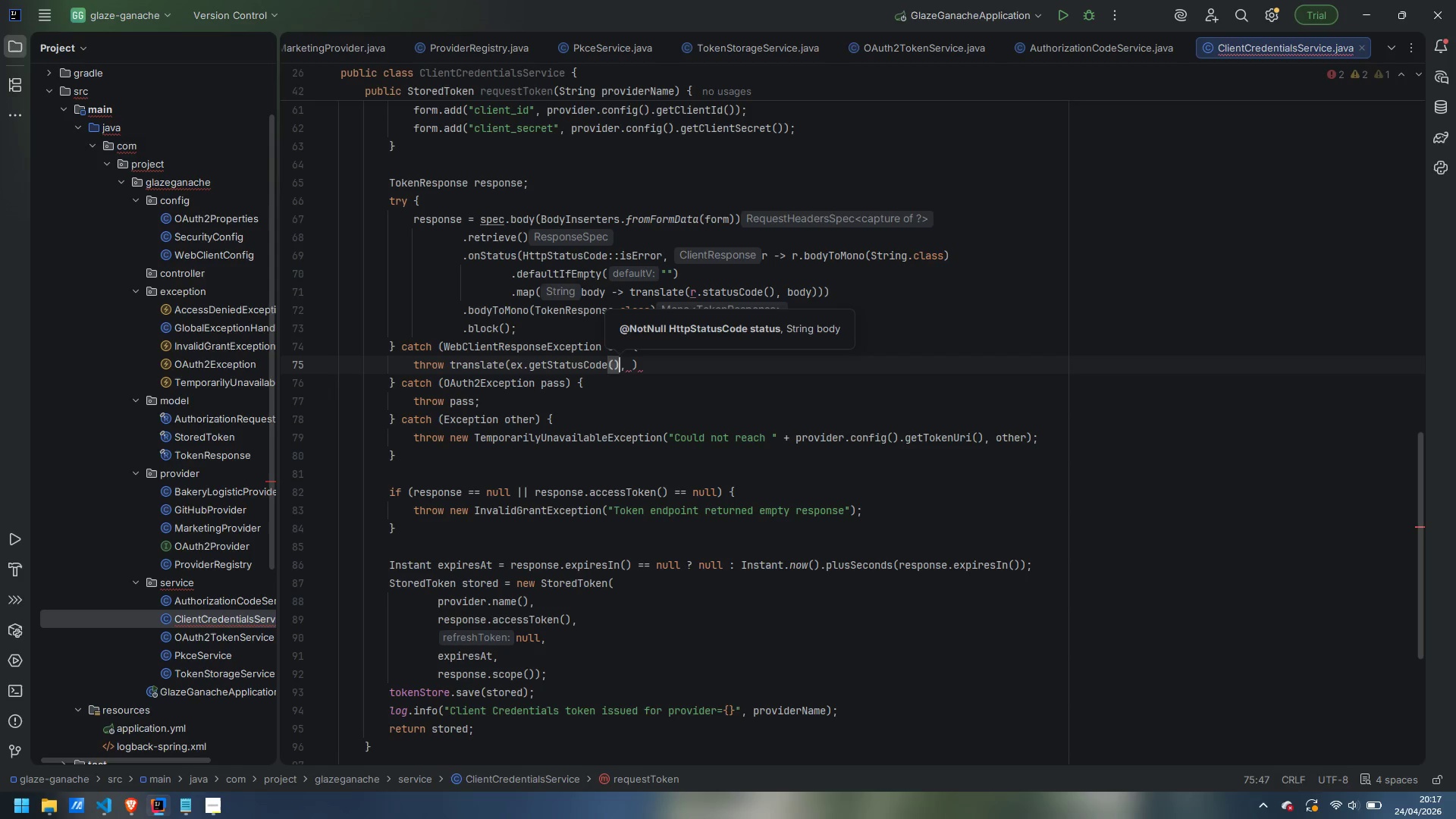 
key(ArrowRight)
 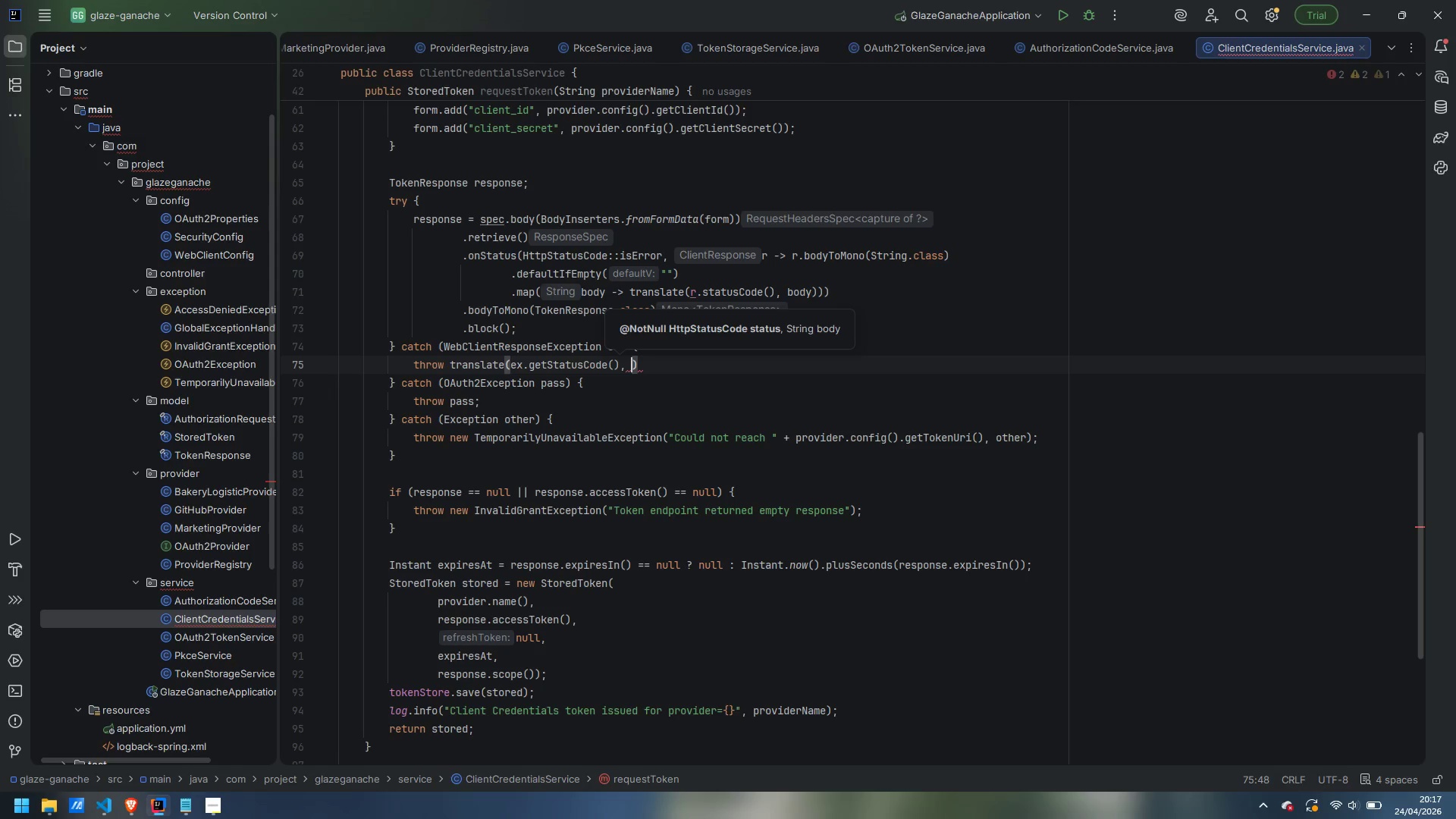 
key(ArrowRight)
 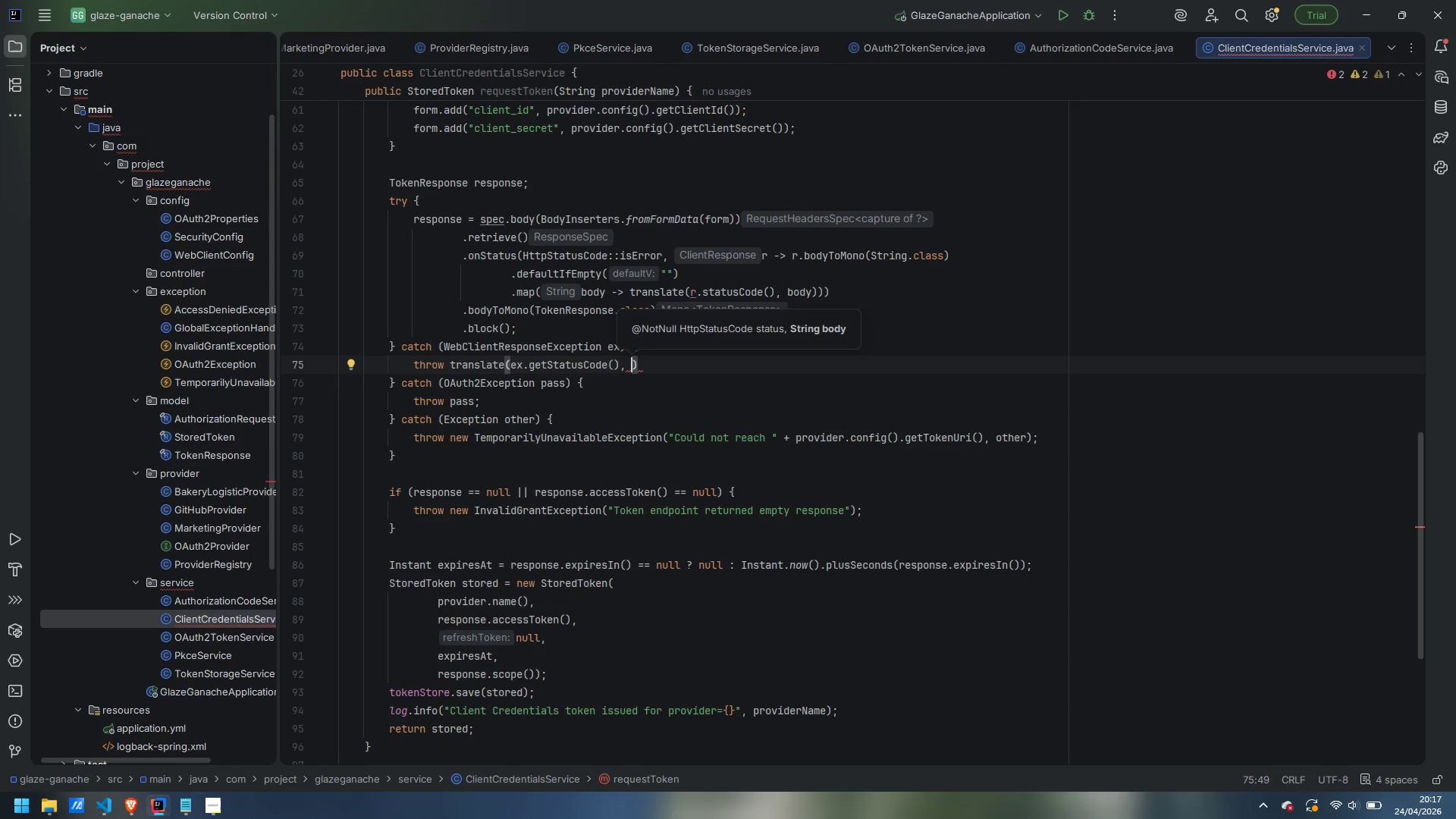 
type(ex.getResponseBodyAsString())
 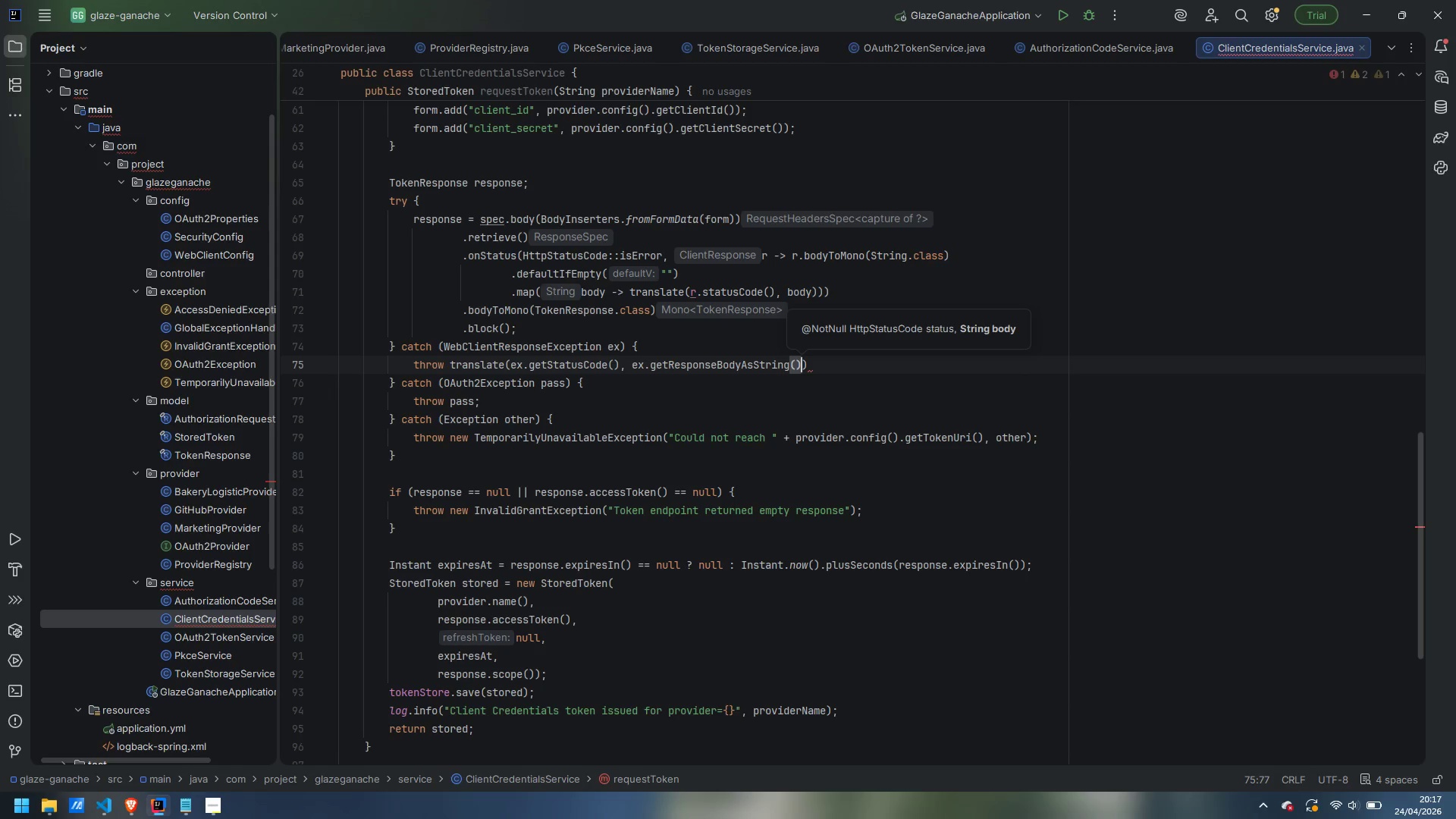 
key(ArrowRight)
 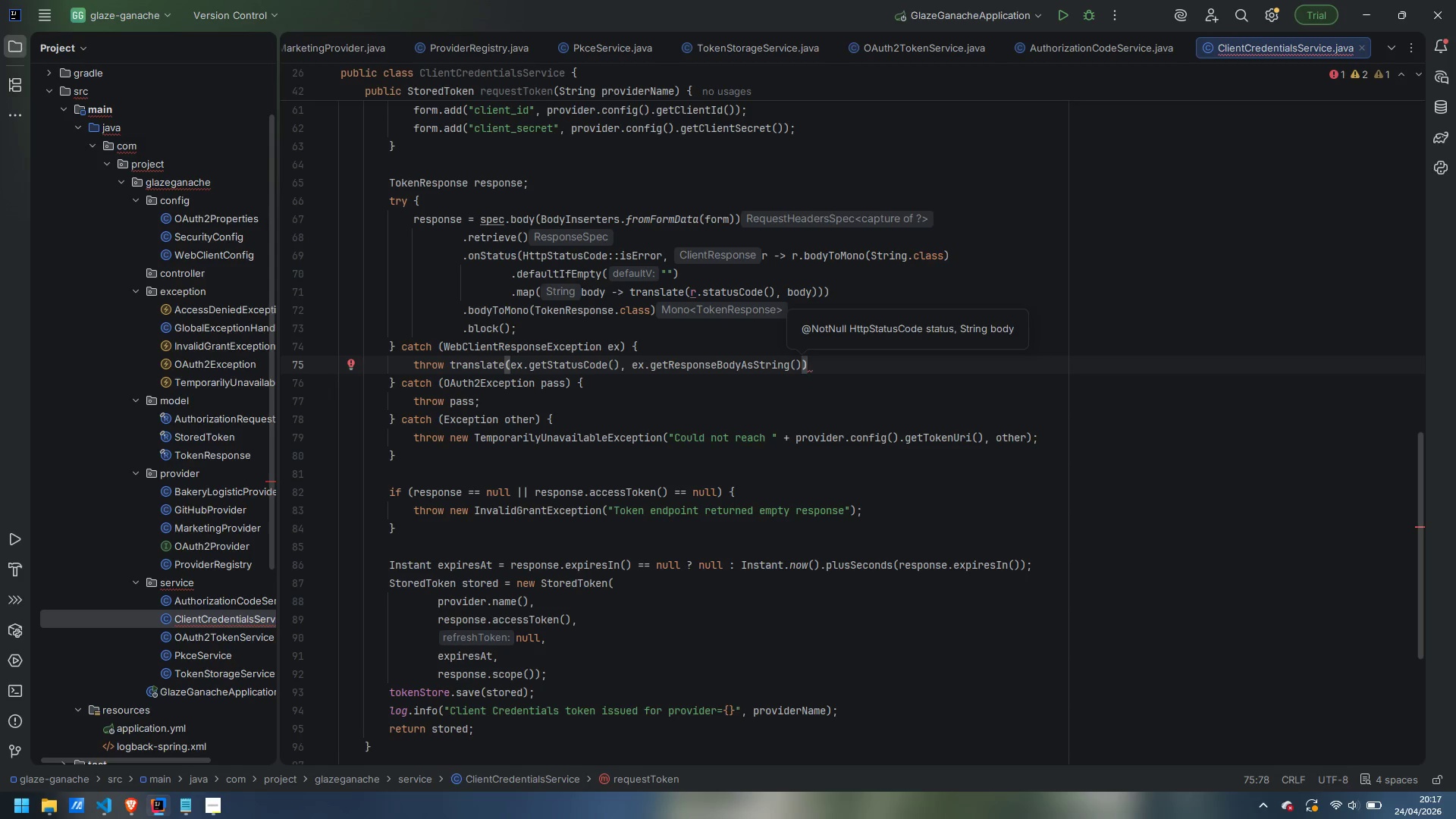 
key(Semicolon)
 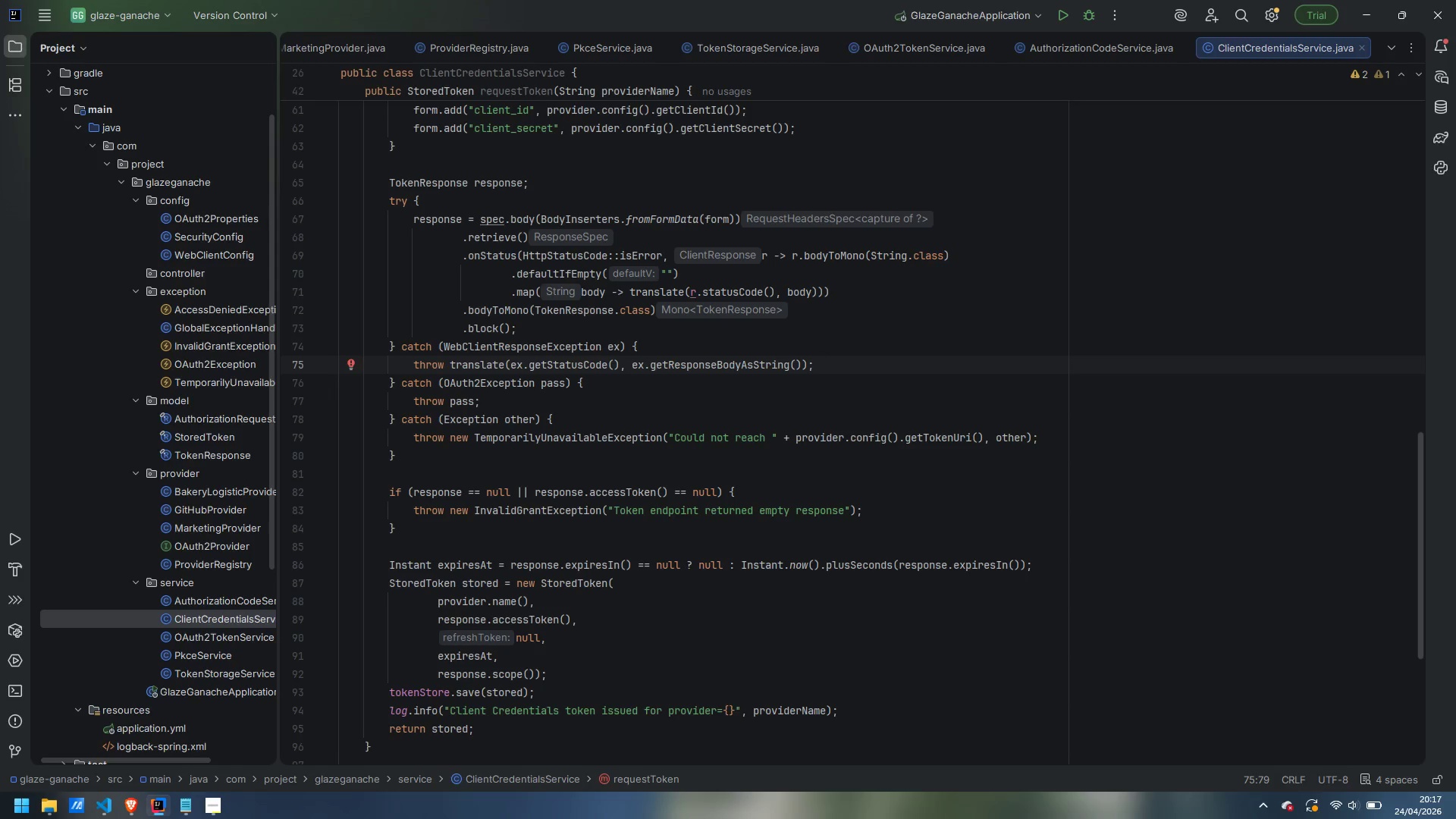 
wait(17.0)
 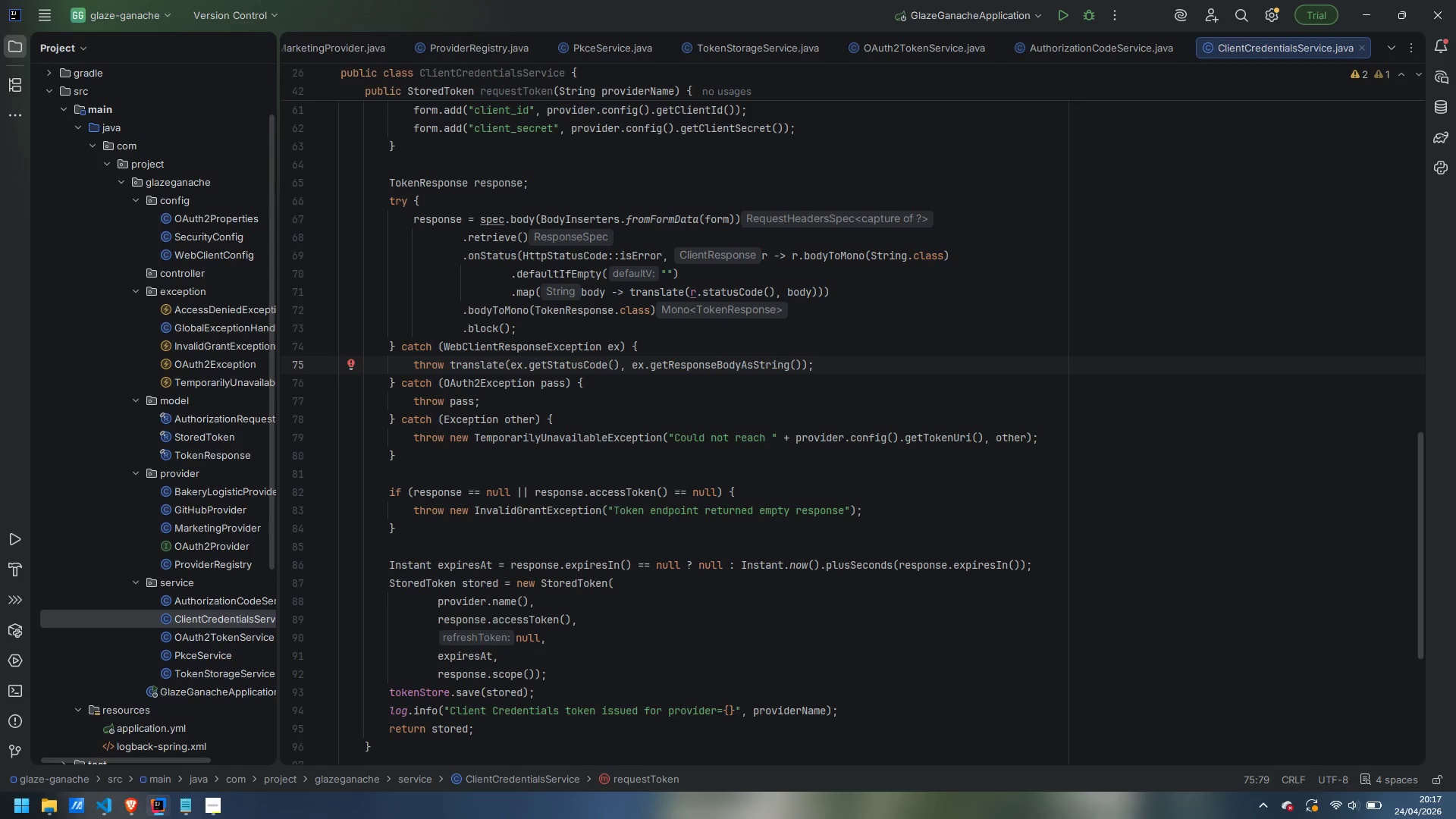 
scroll: coordinate [665, 290], scroll_direction: up, amount: 9.0
 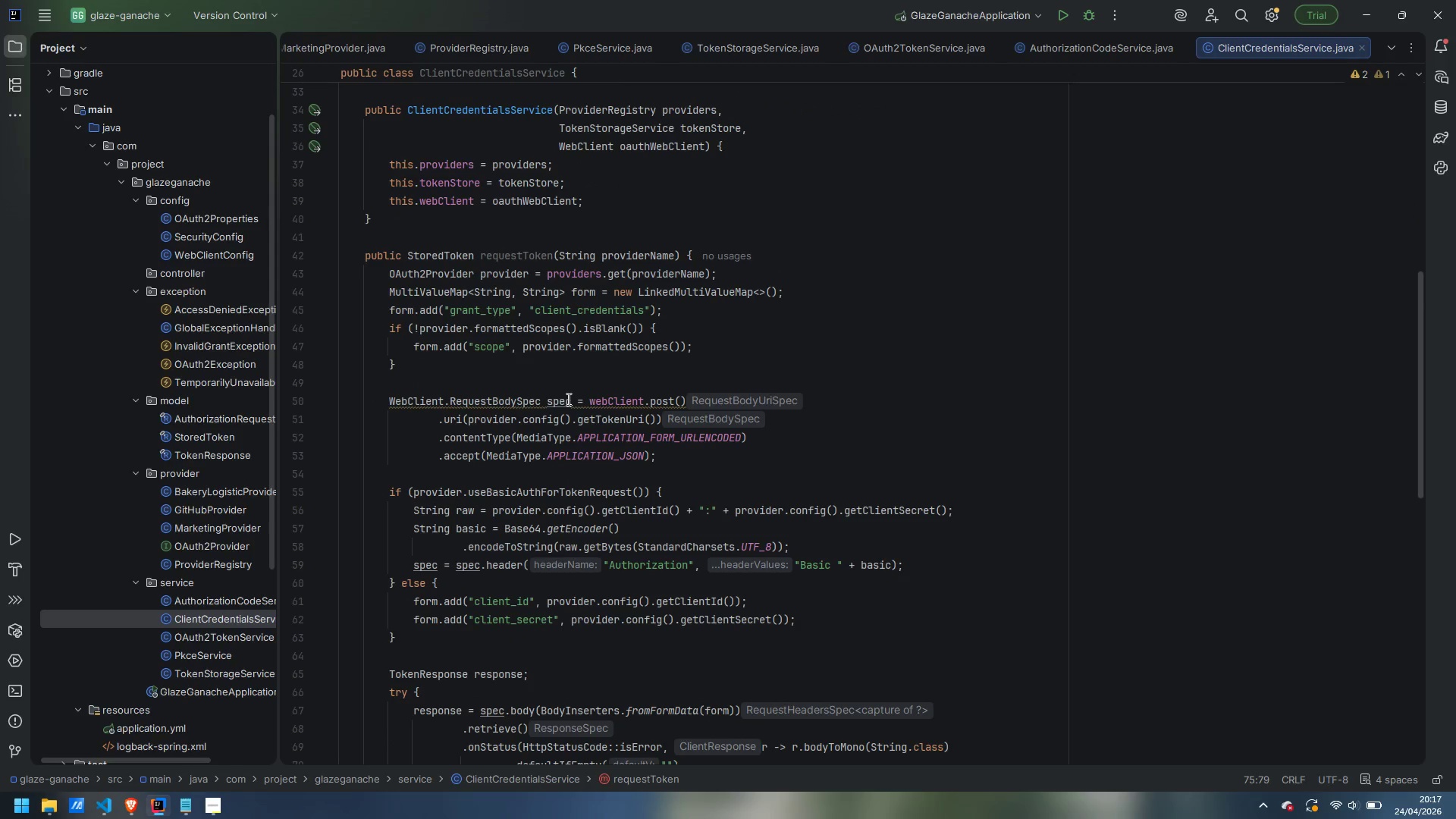 
mouse_move([562, 409])
 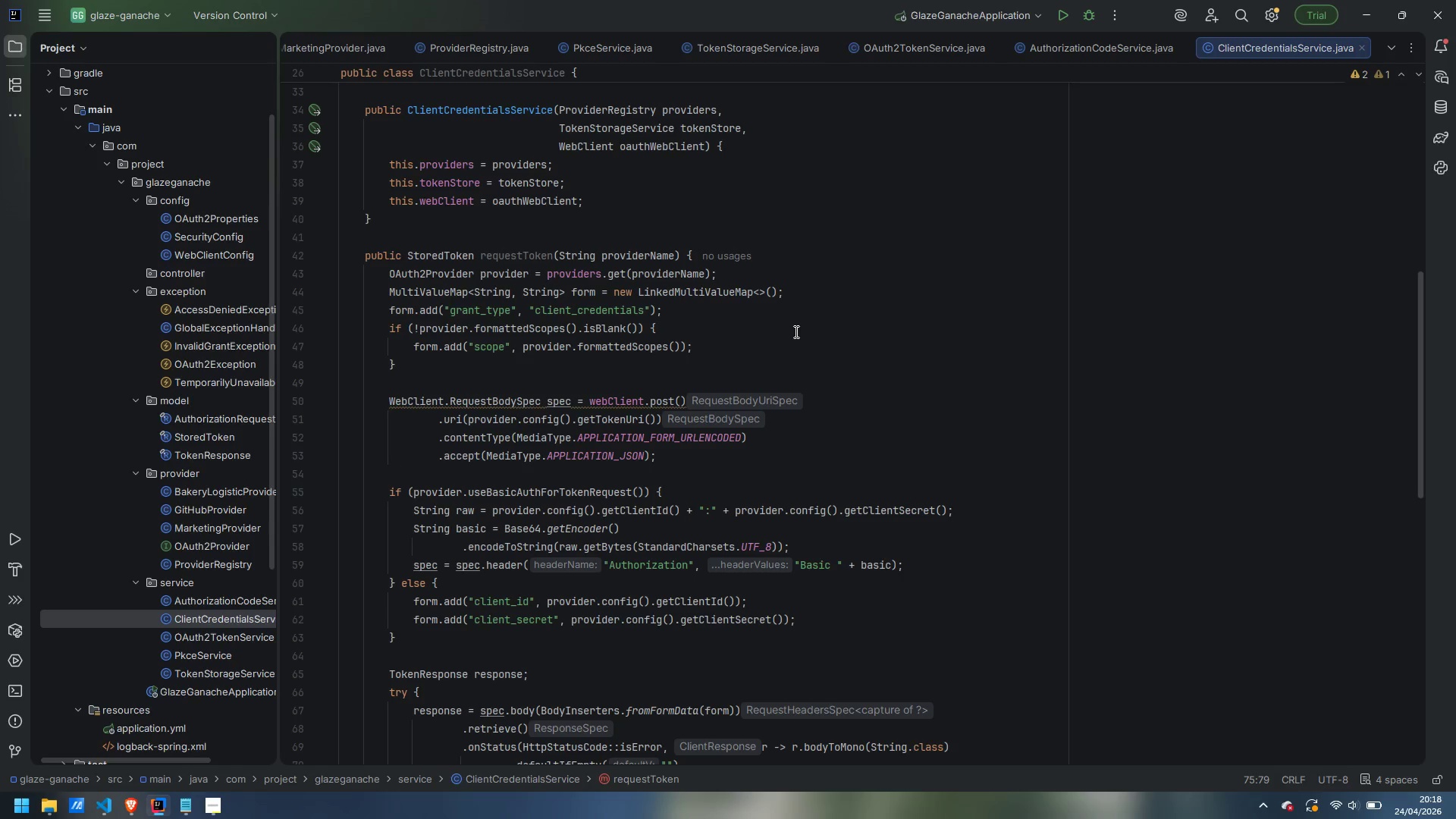 
wait(31.47)
 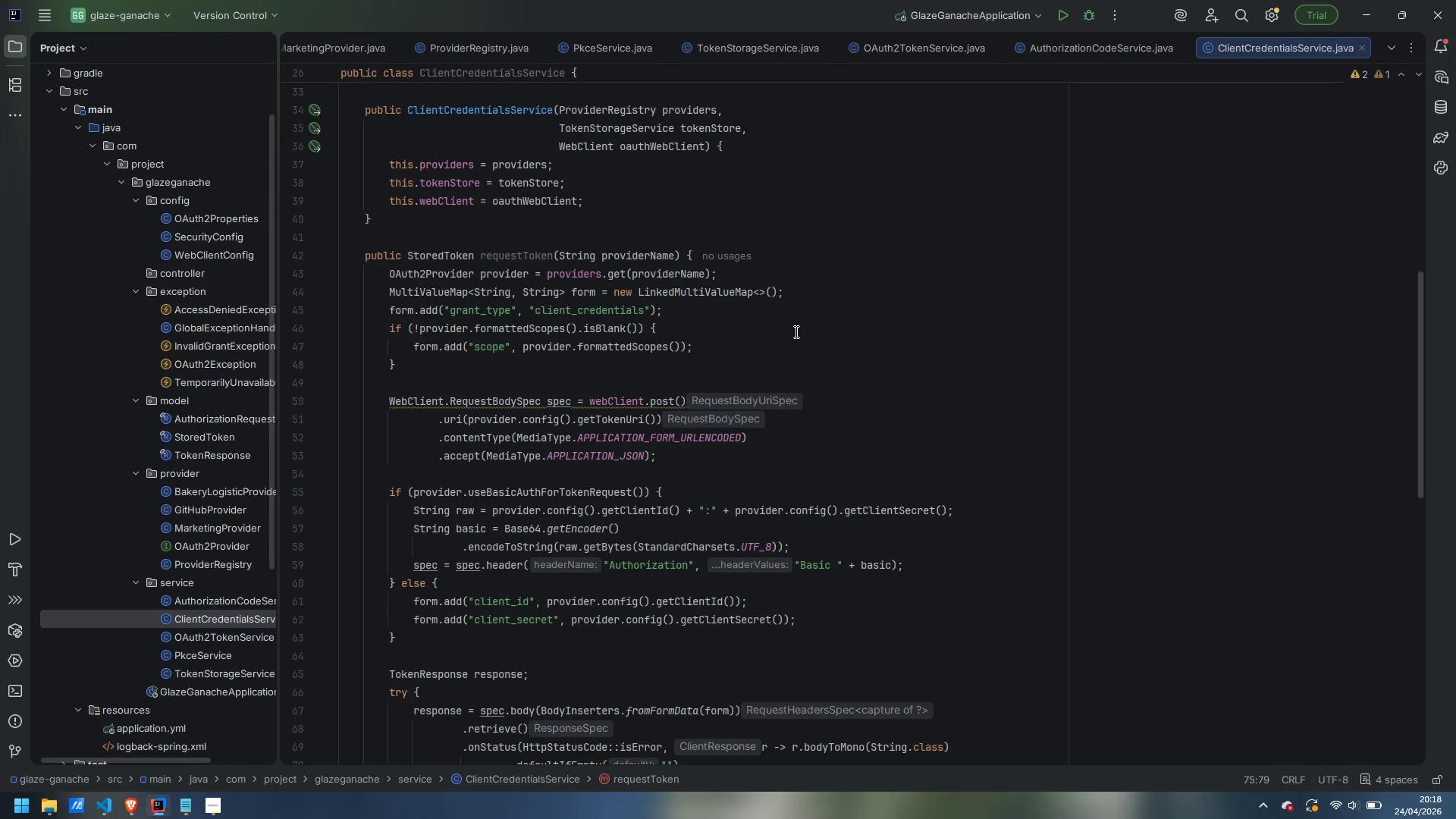 
scroll: coordinate [657, 362], scroll_direction: down, amount: 1.0
 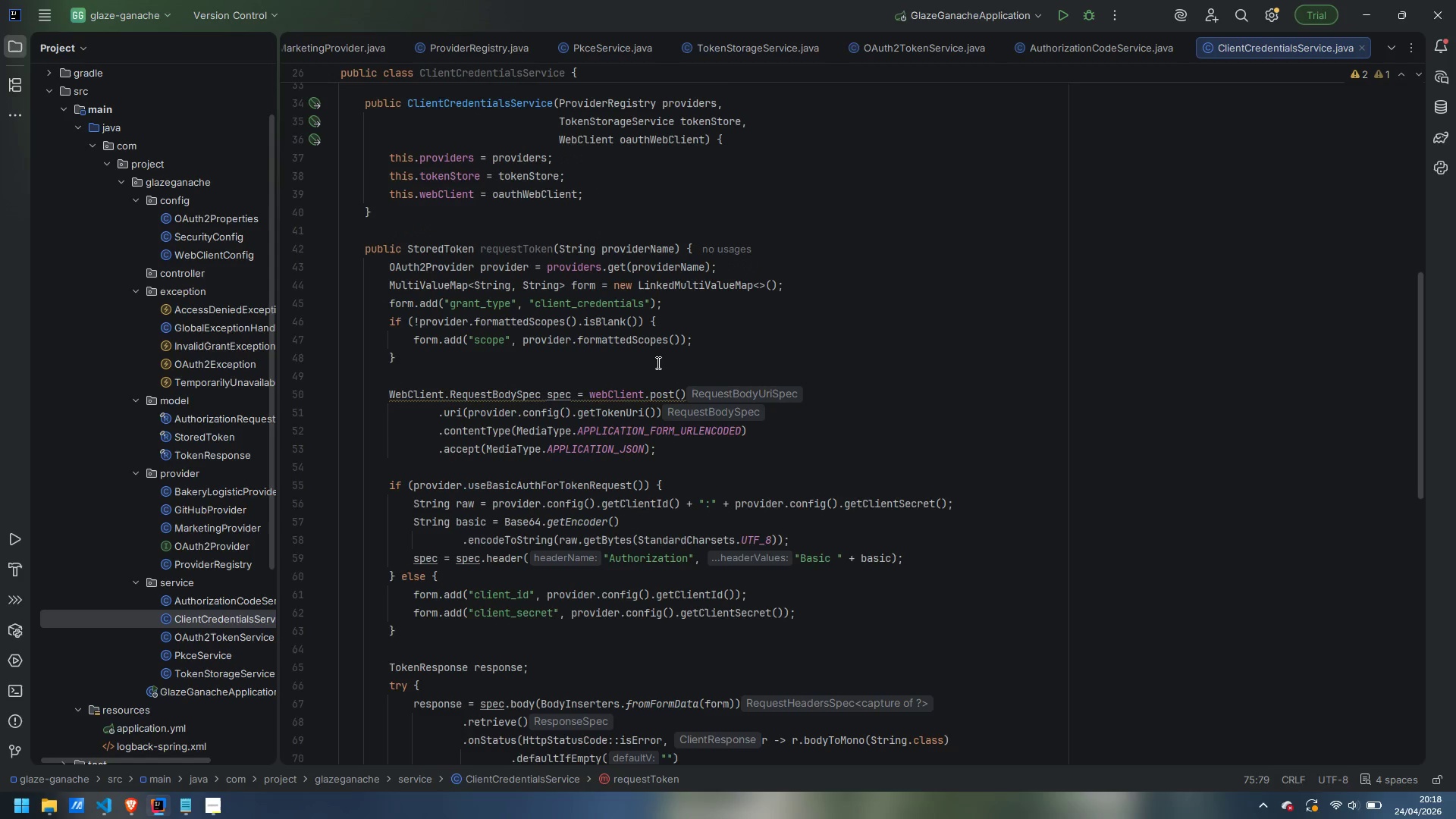 
scroll: coordinate [657, 362], scroll_direction: up, amount: 1.0
 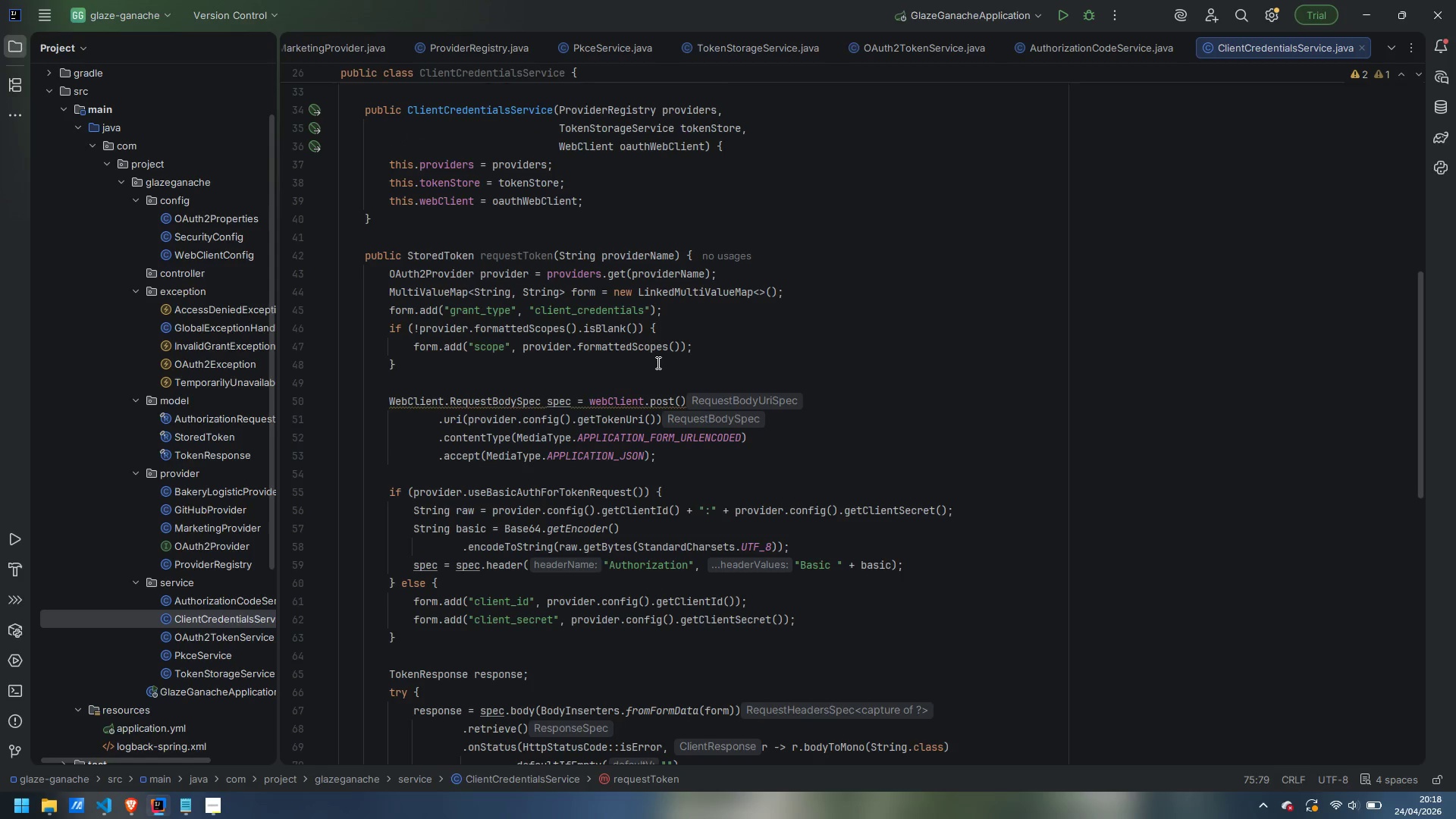 
wait(17.05)
 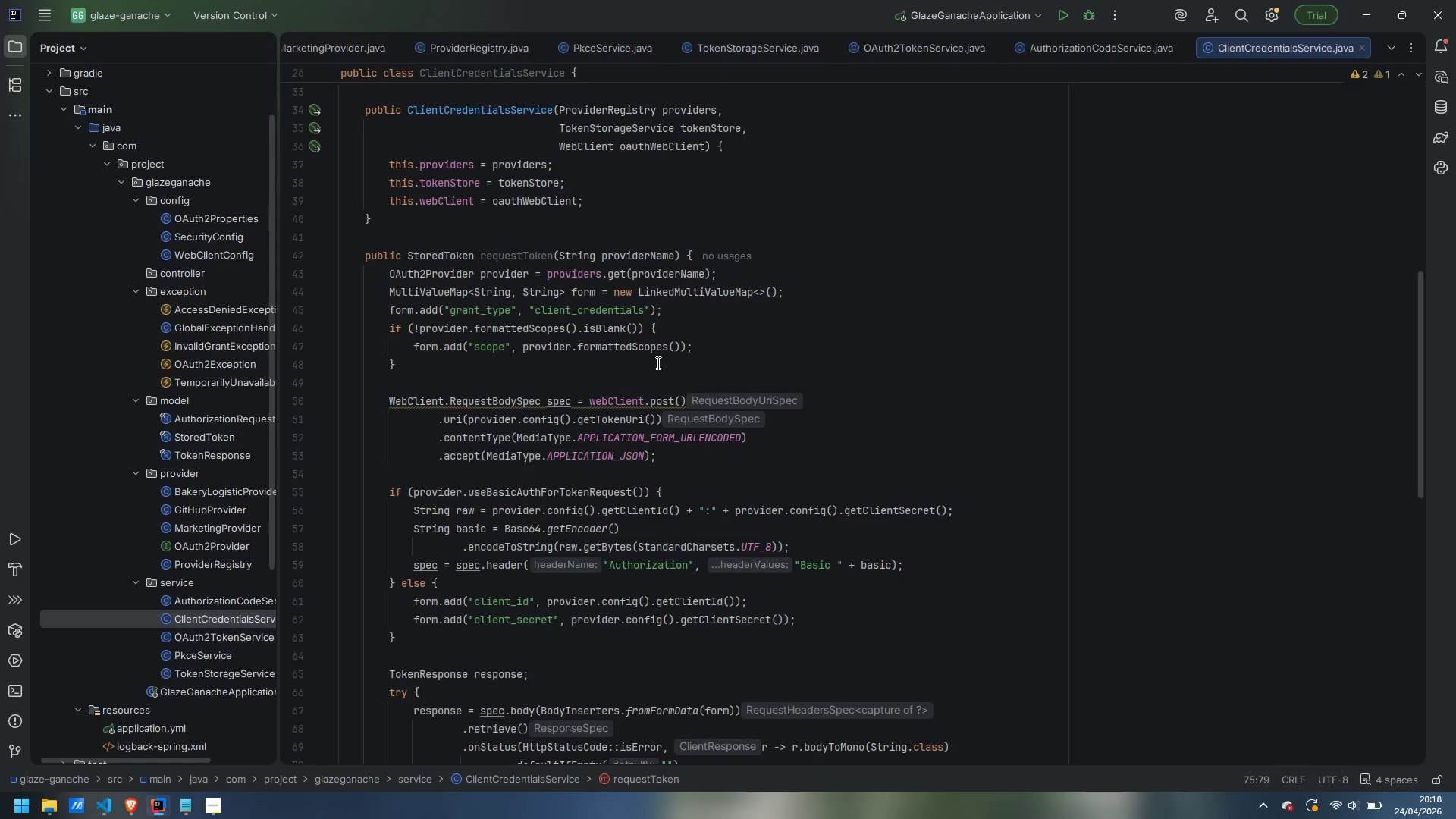 
left_click([616, 446])
 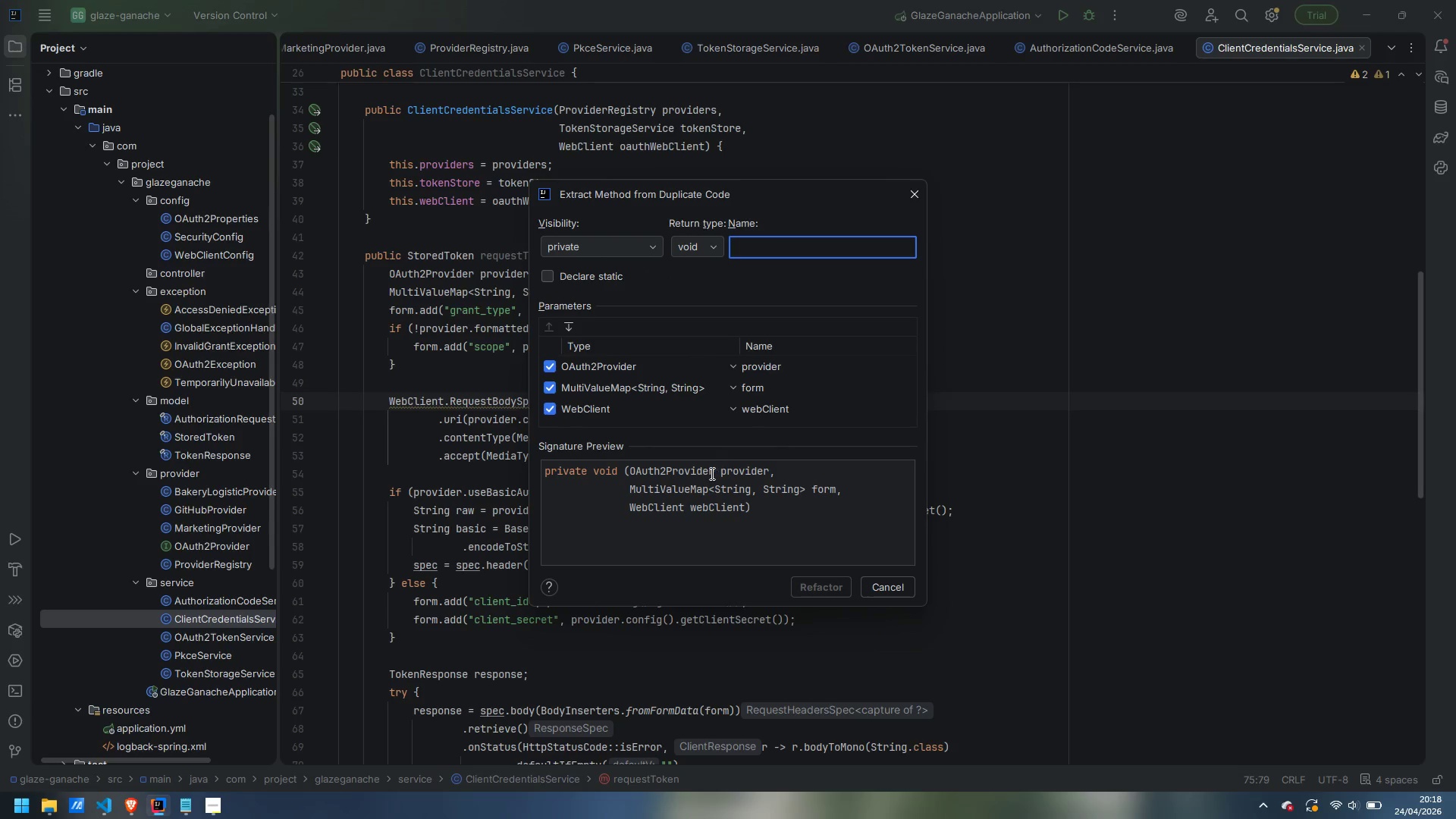 
left_click([890, 592])
 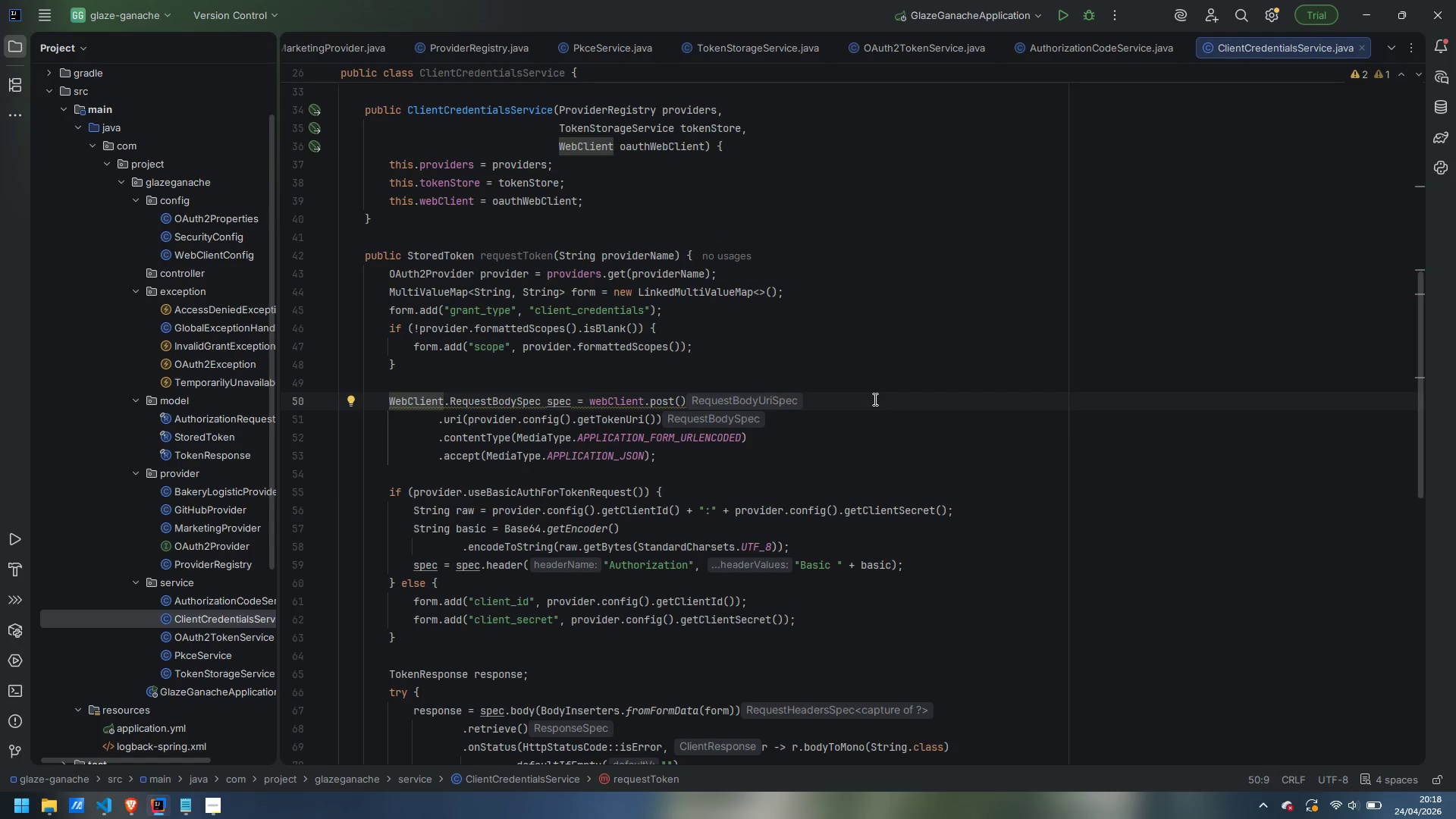 
wait(5.7)
 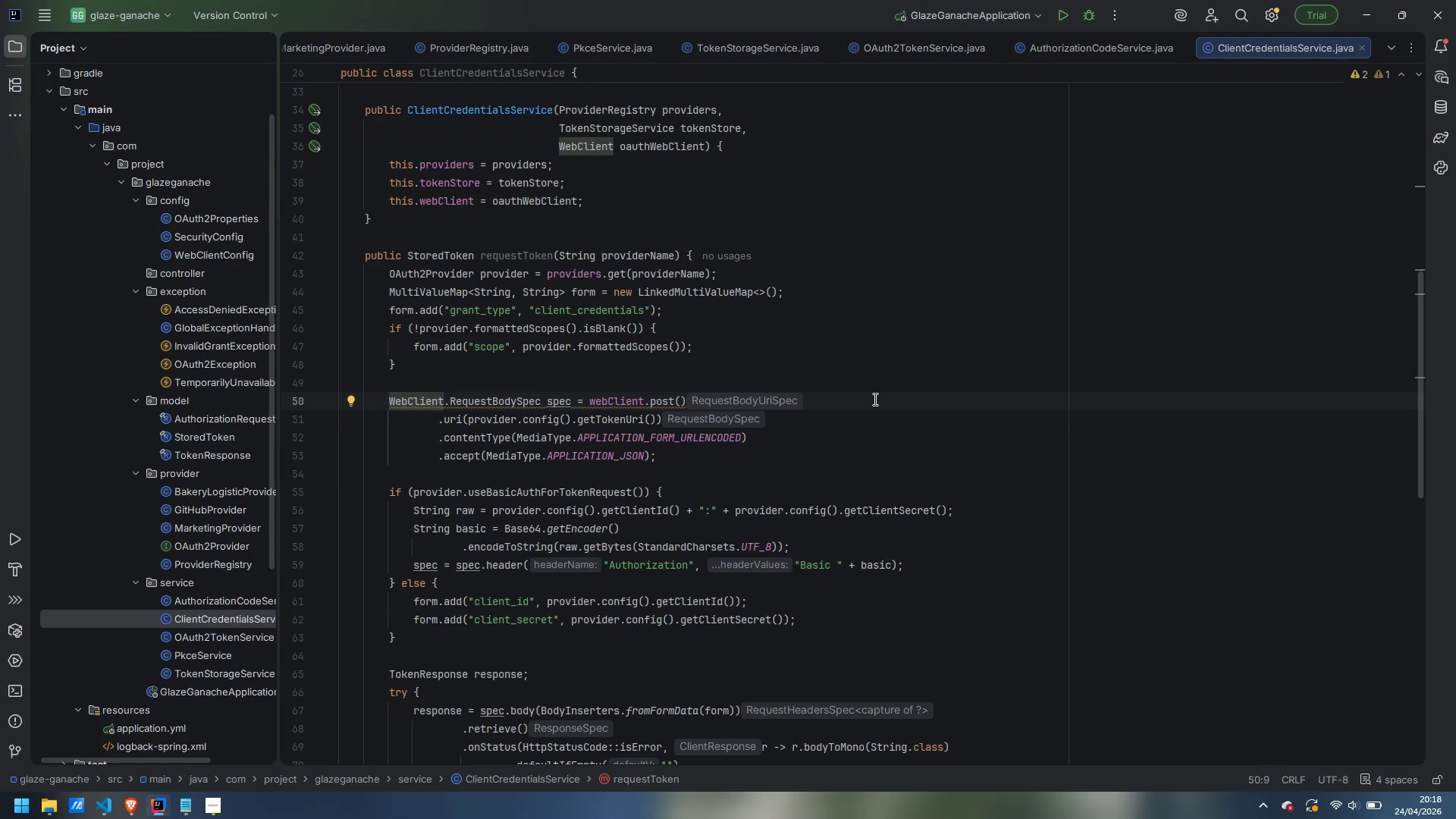 
scroll: coordinate [645, 447], scroll_direction: up, amount: 11.0
 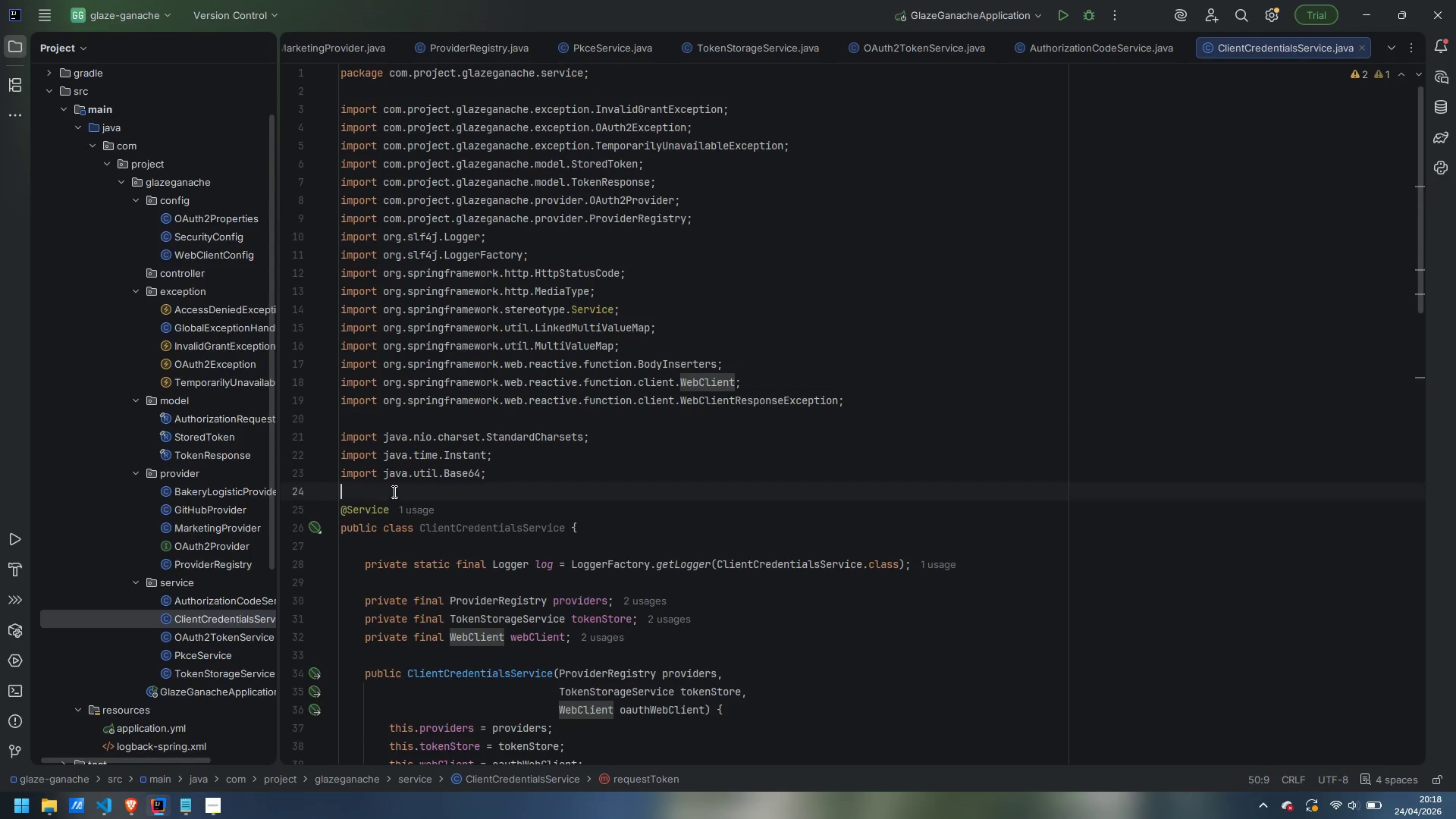 
left_click([393, 491])
 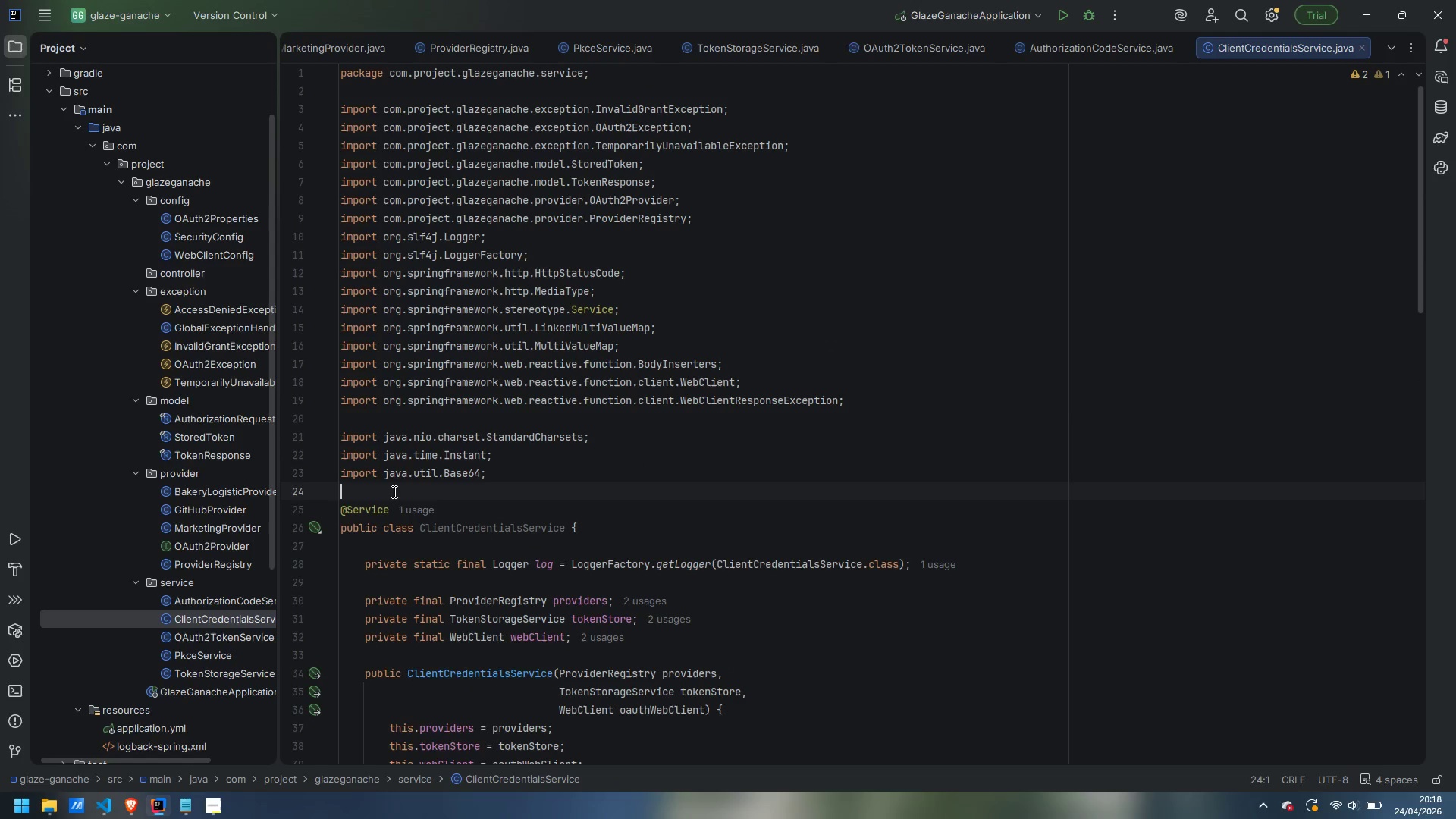 
key(Enter)
 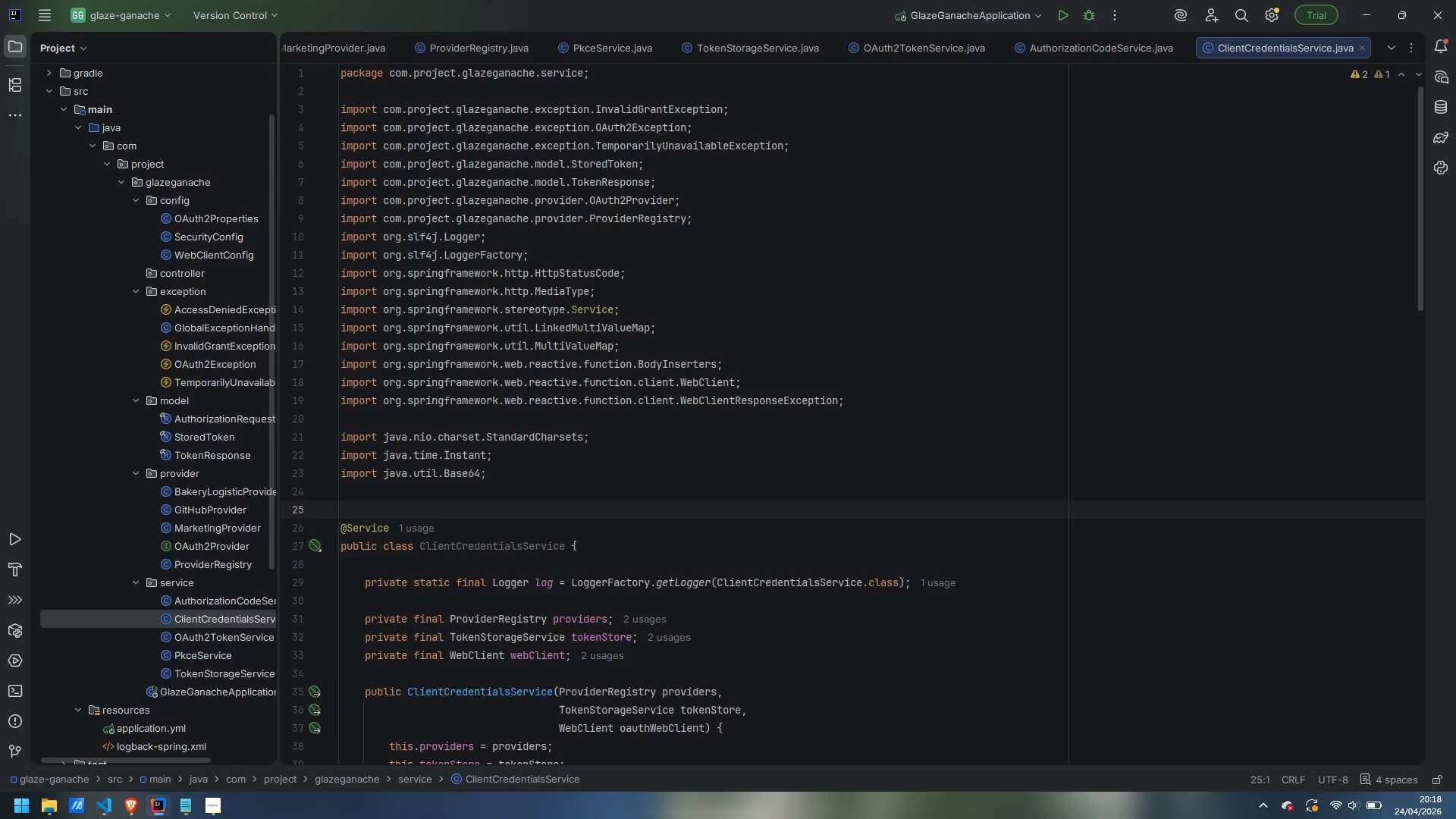 
wait(6.8)
 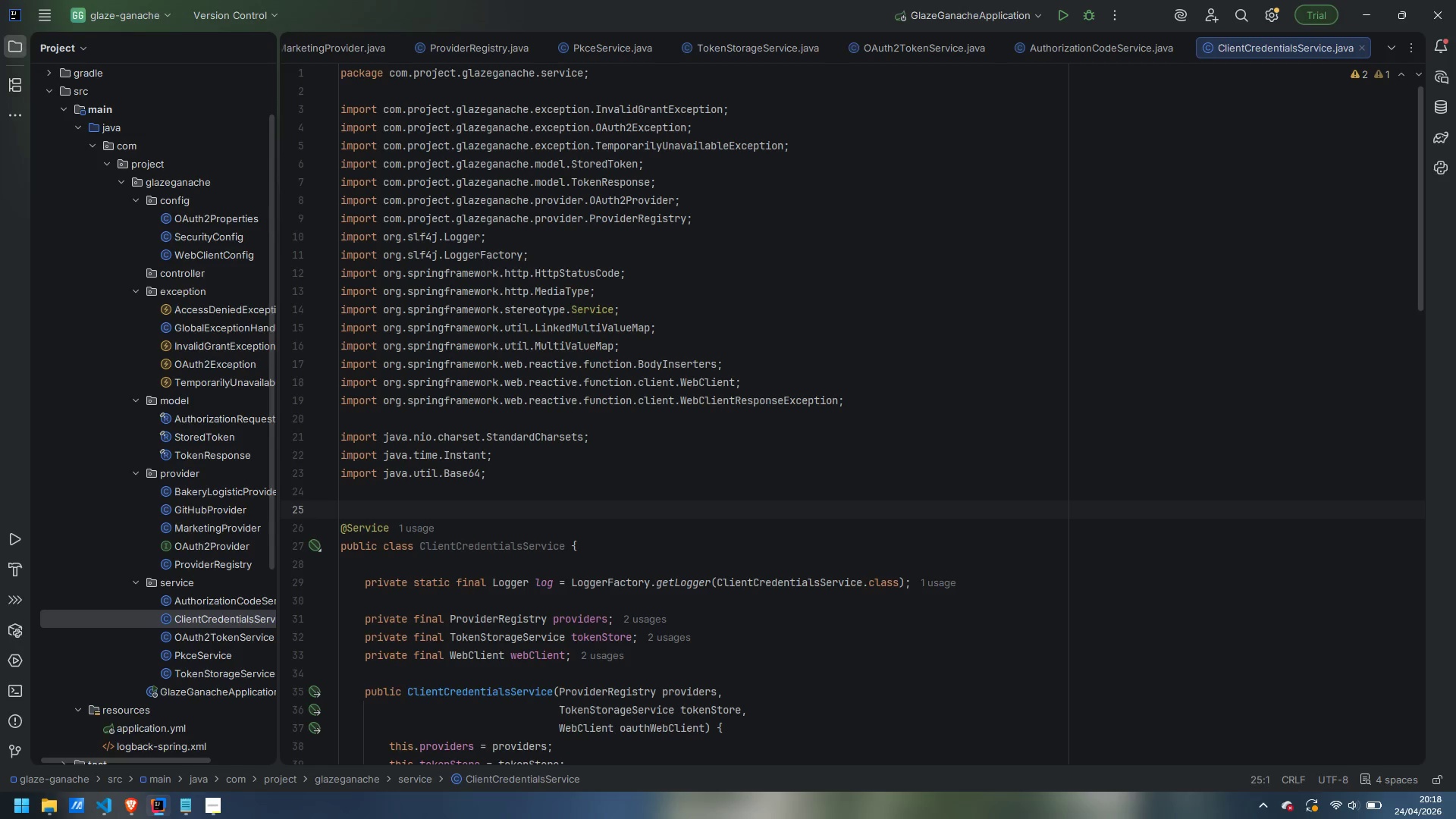 
type(/**)
 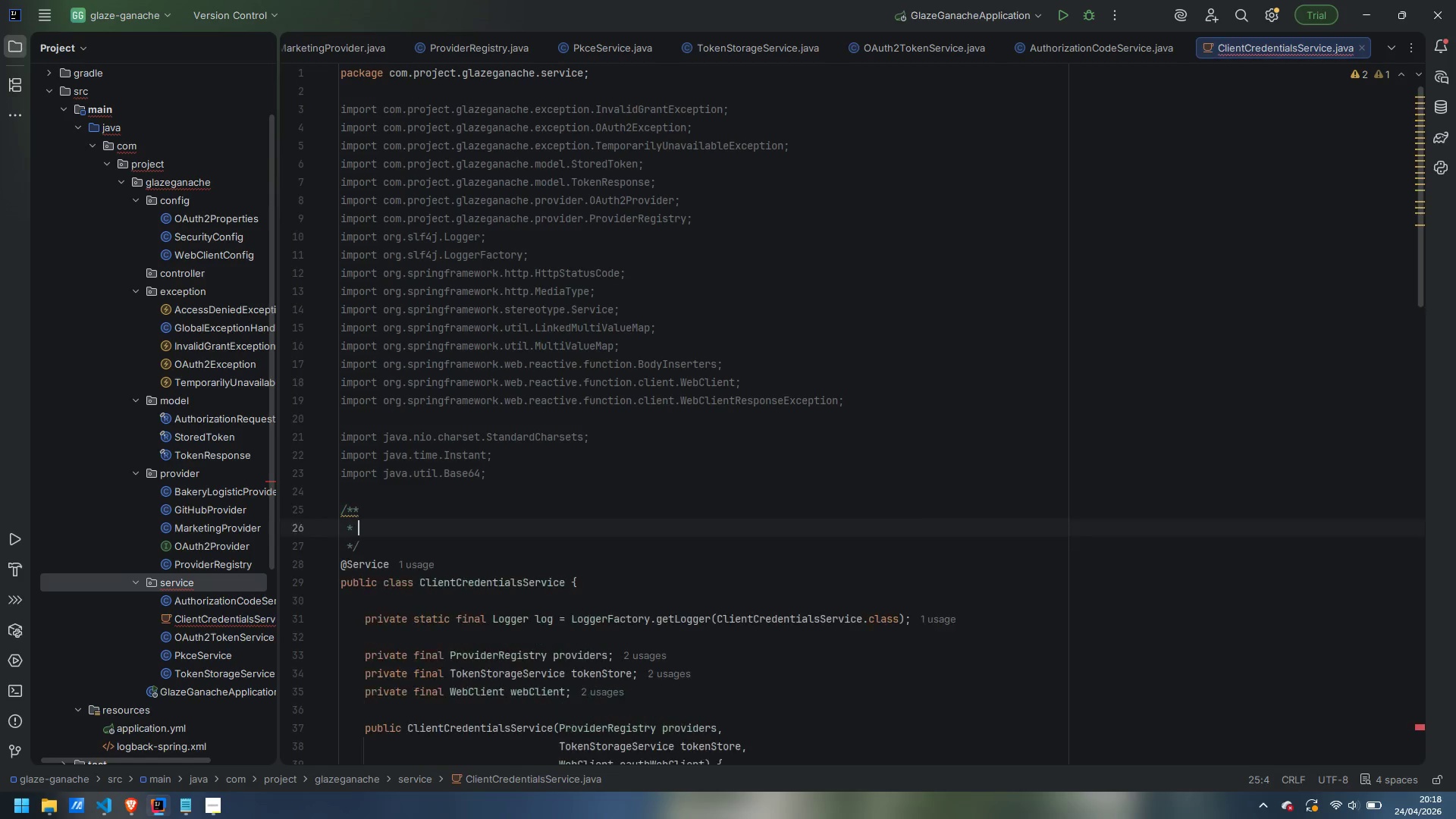 
key(Enter)
 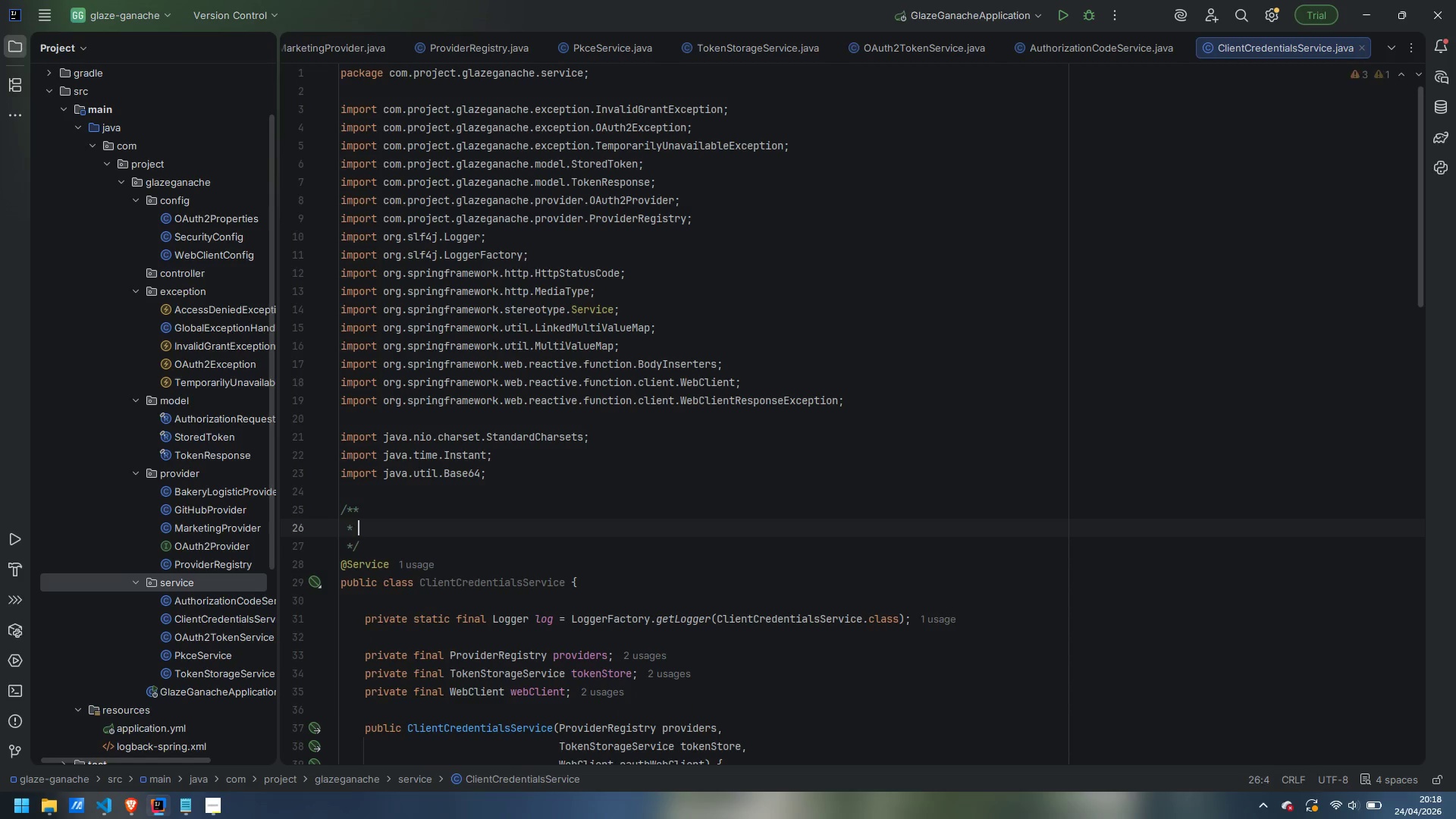 
type(Implements the RFC 6749 4.4 Clienty)
key(Backspace)
type( Credentials flow.)
 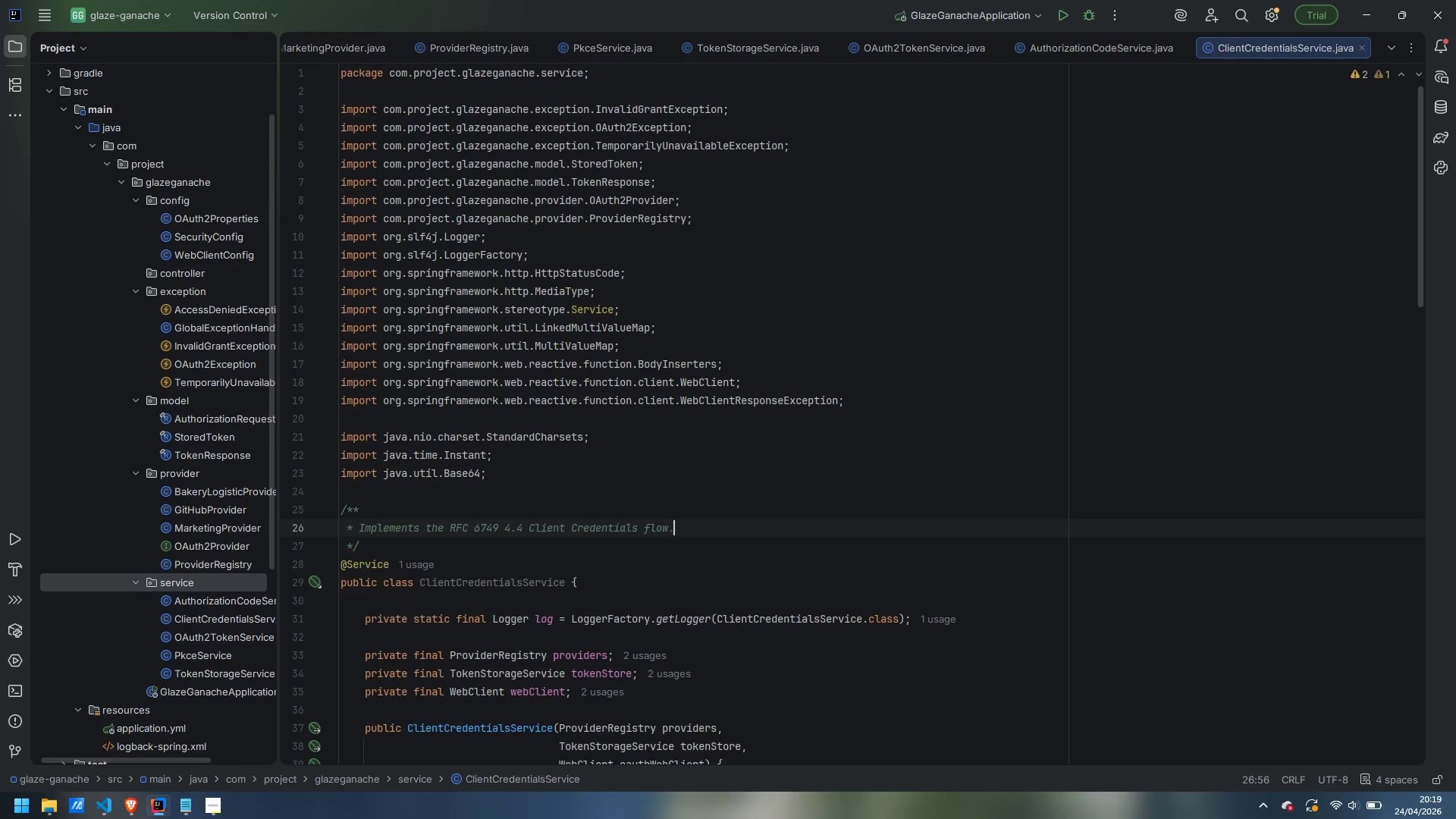 
wait(15.83)
 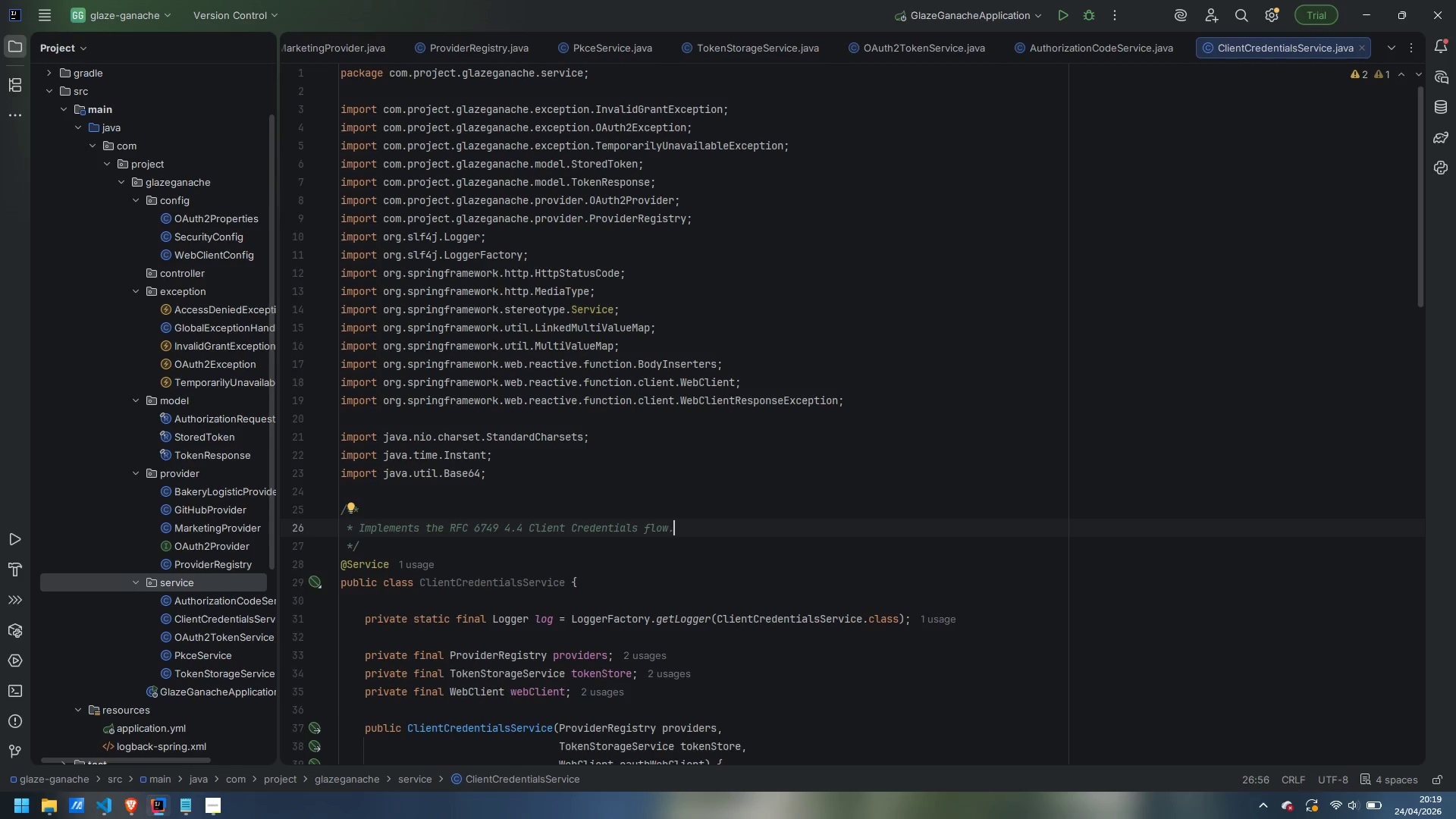 
key(Enter)
 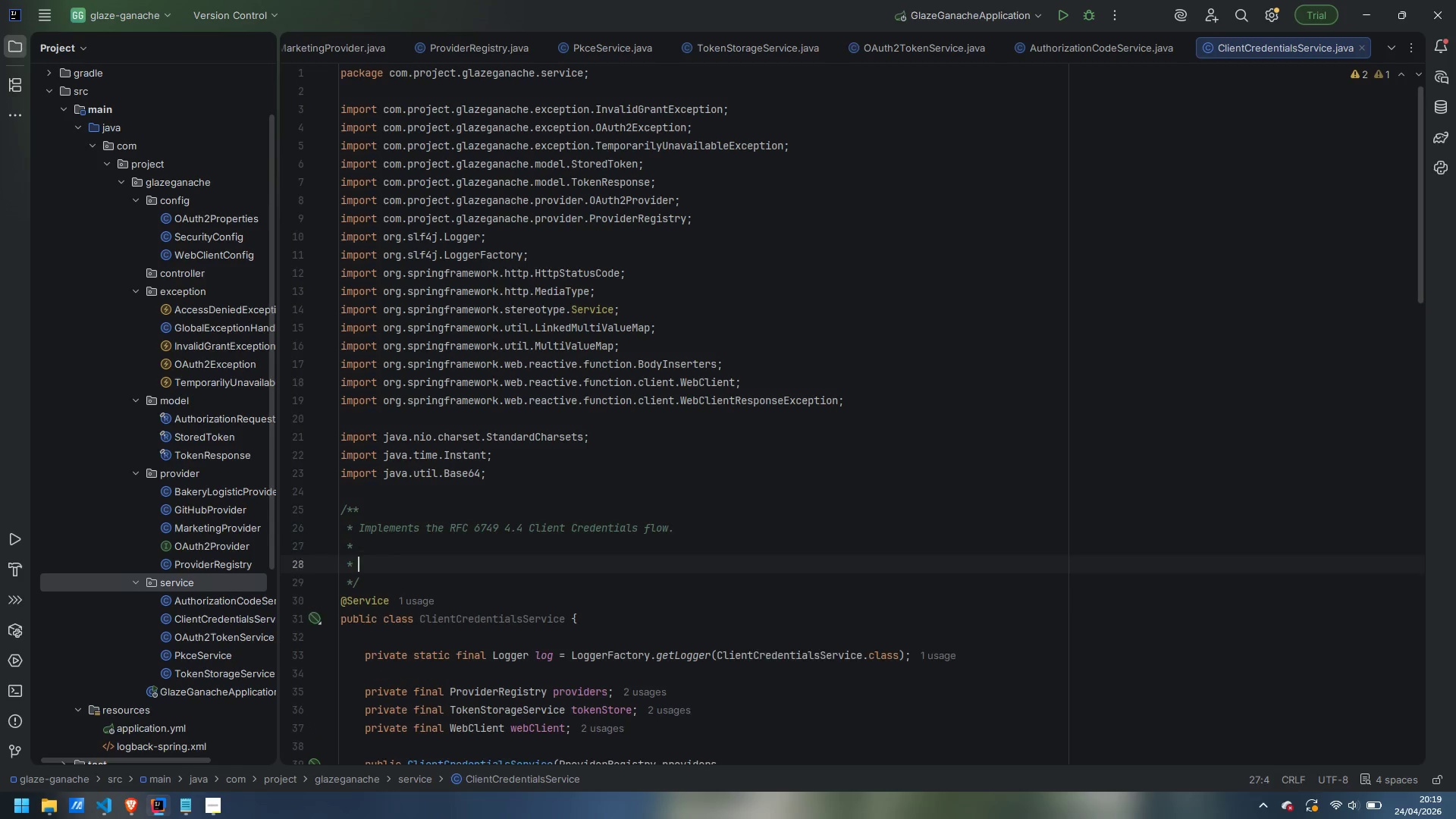 
key(Enter)
 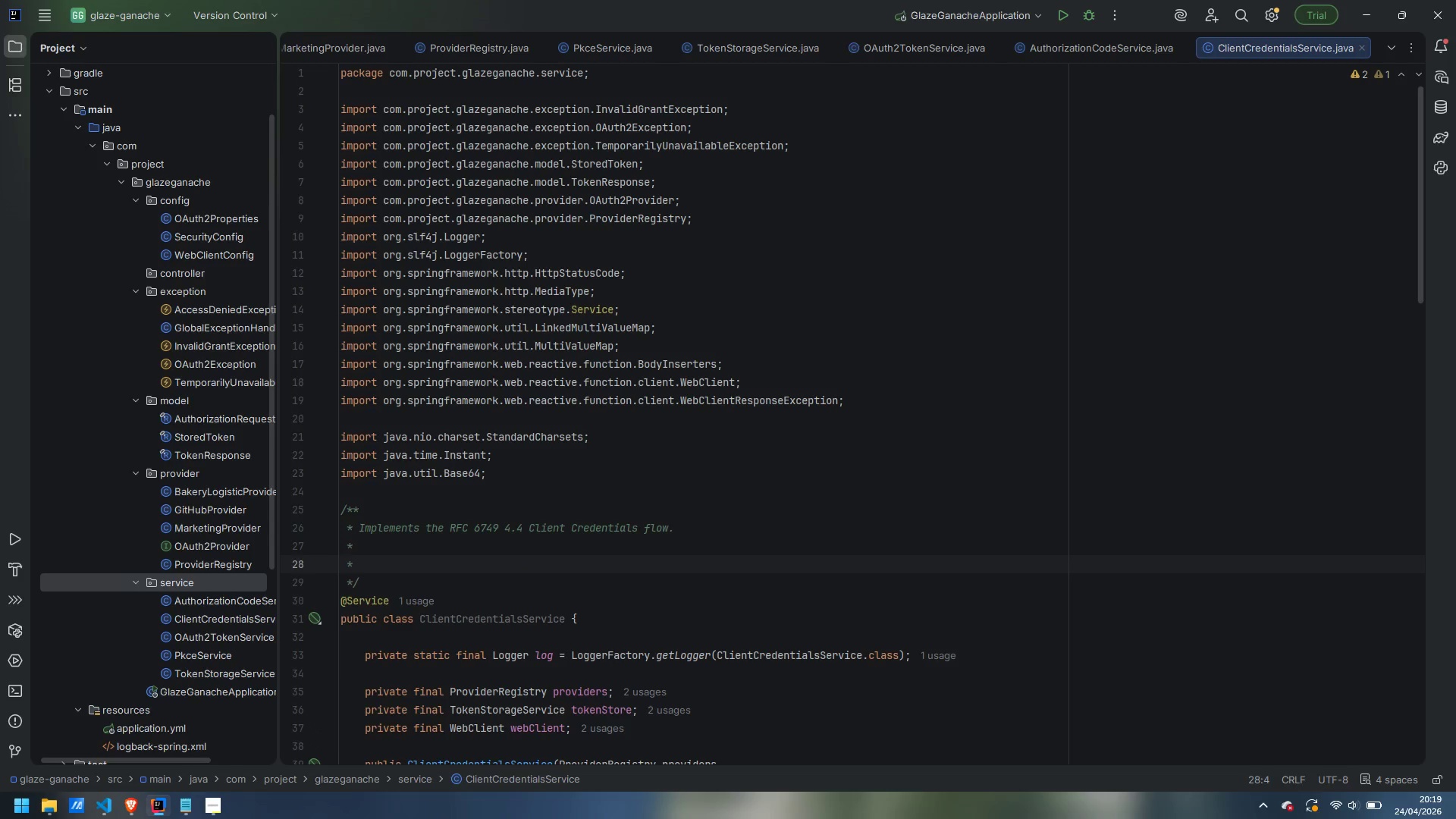 
key(Control+Backspace)
 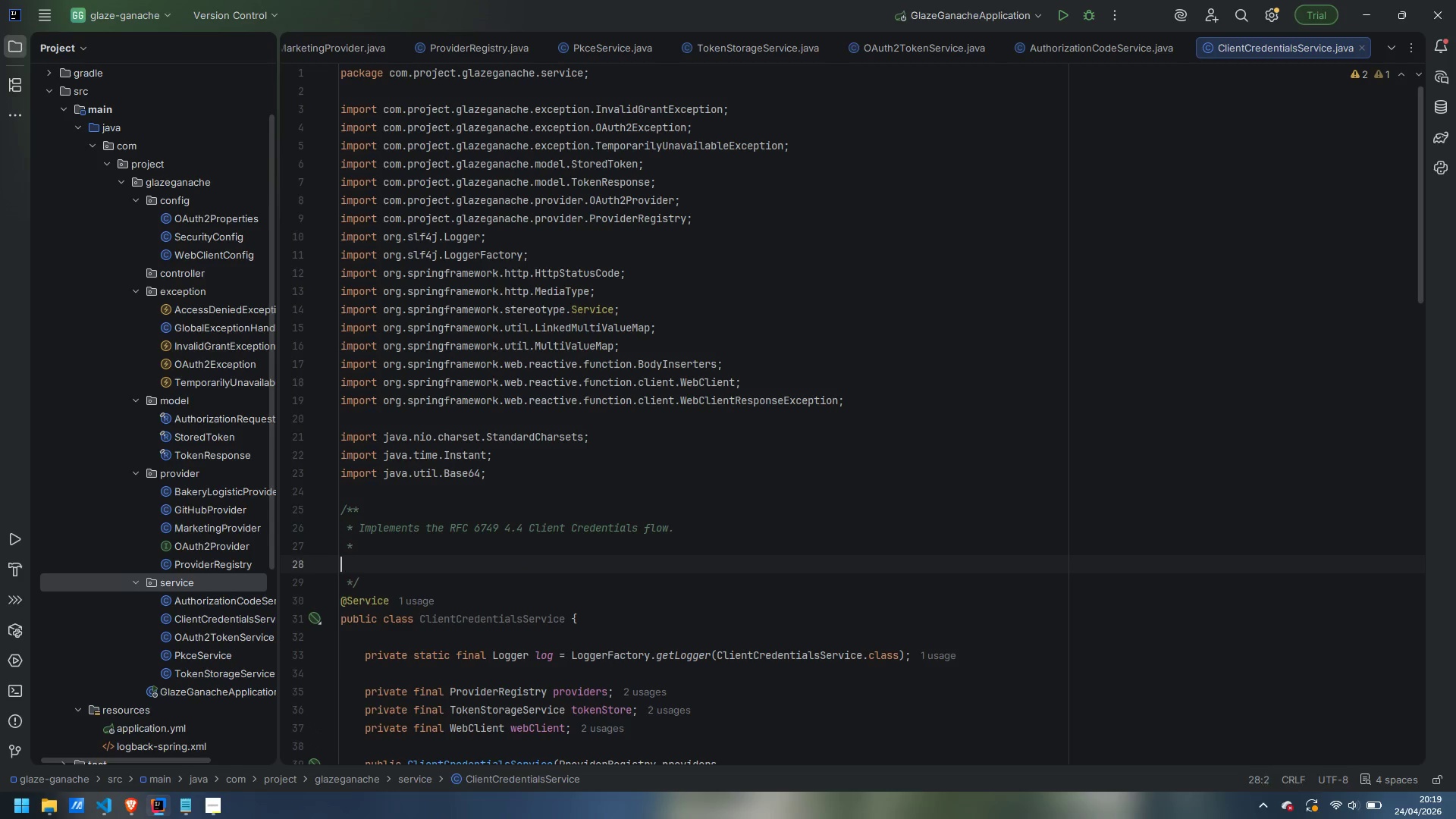 
key(Control+Backspace)
 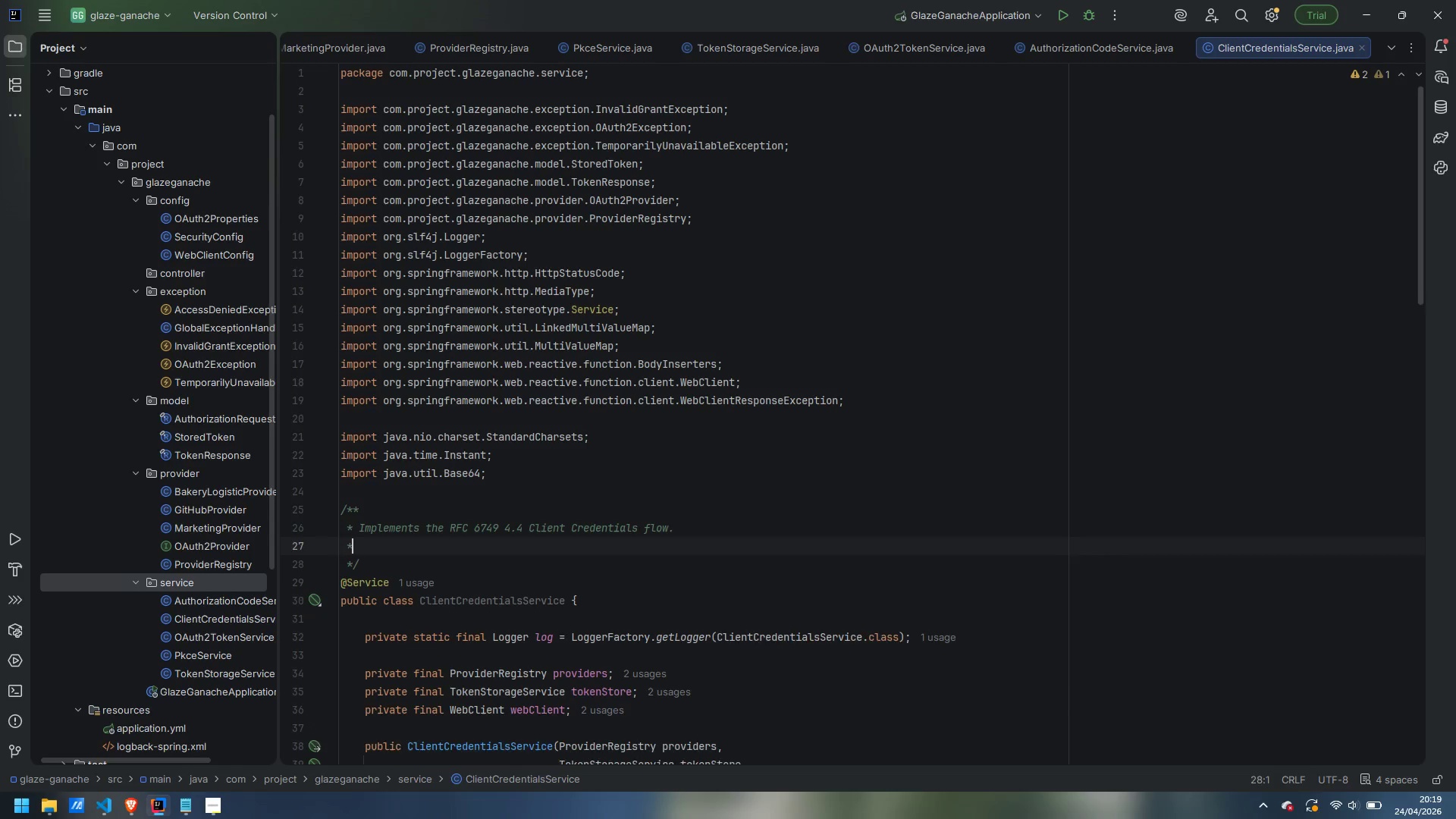 
key(Backspace)
 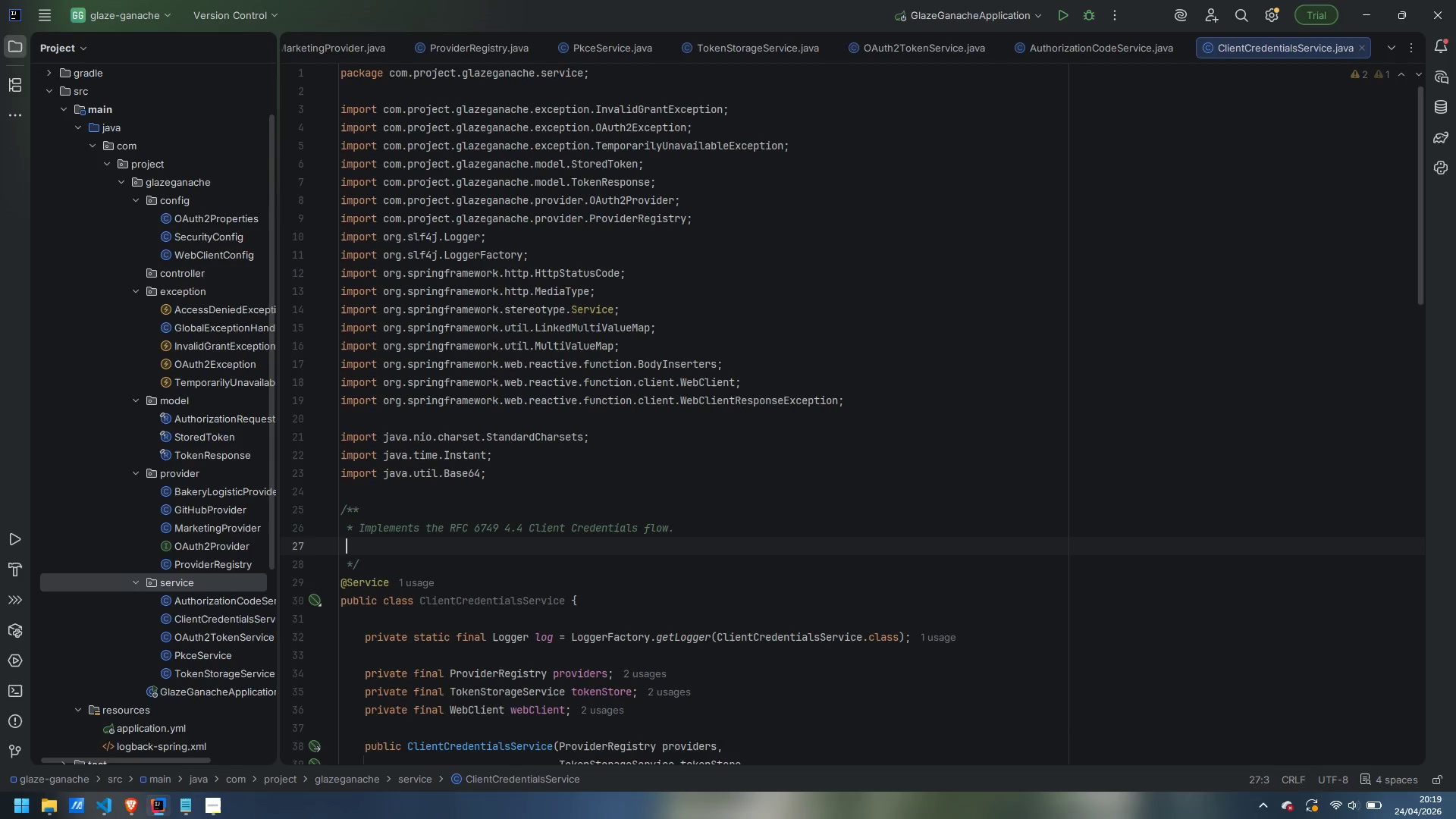 
key(Backspace)
 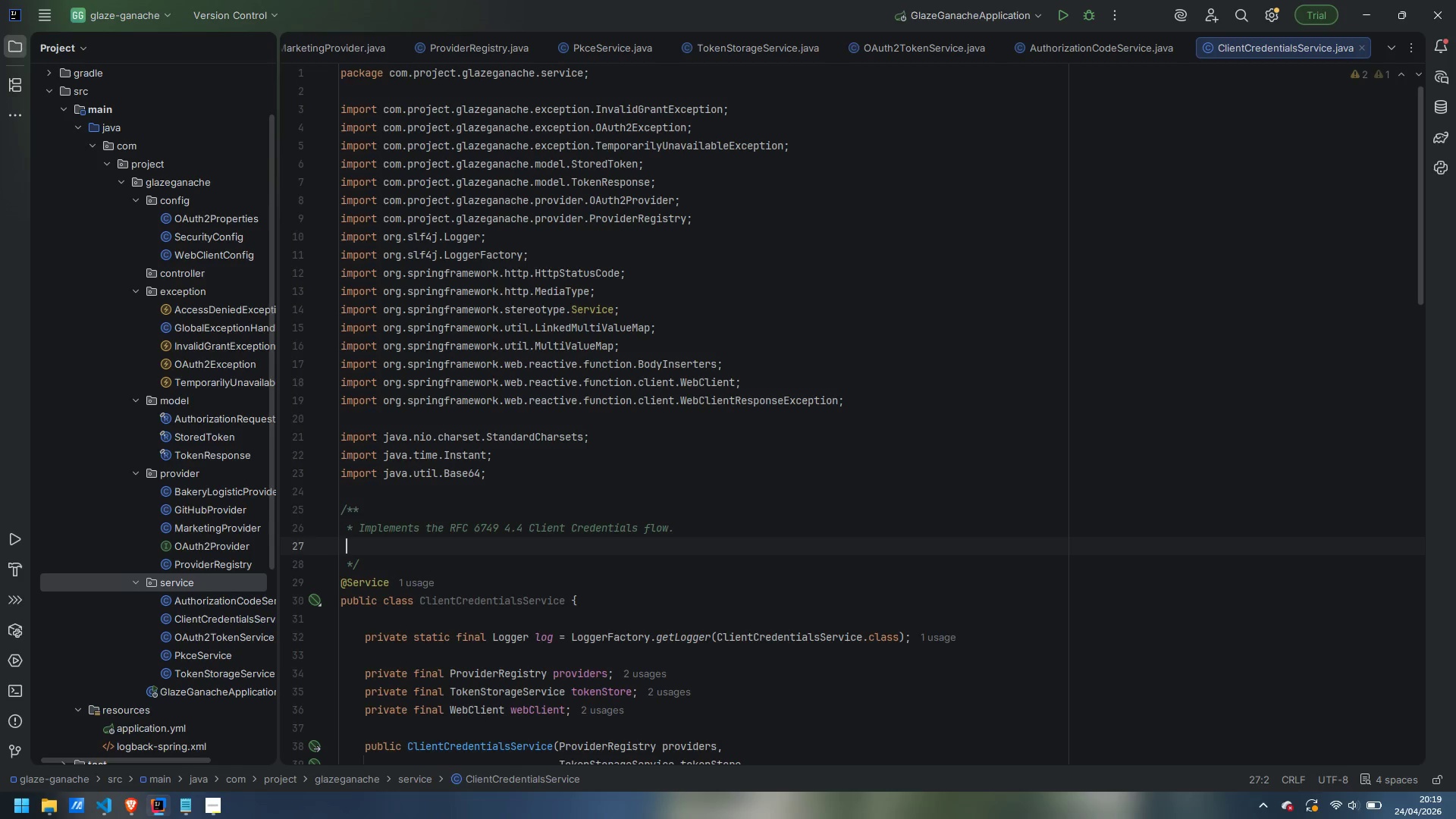 
key(Backspace)
 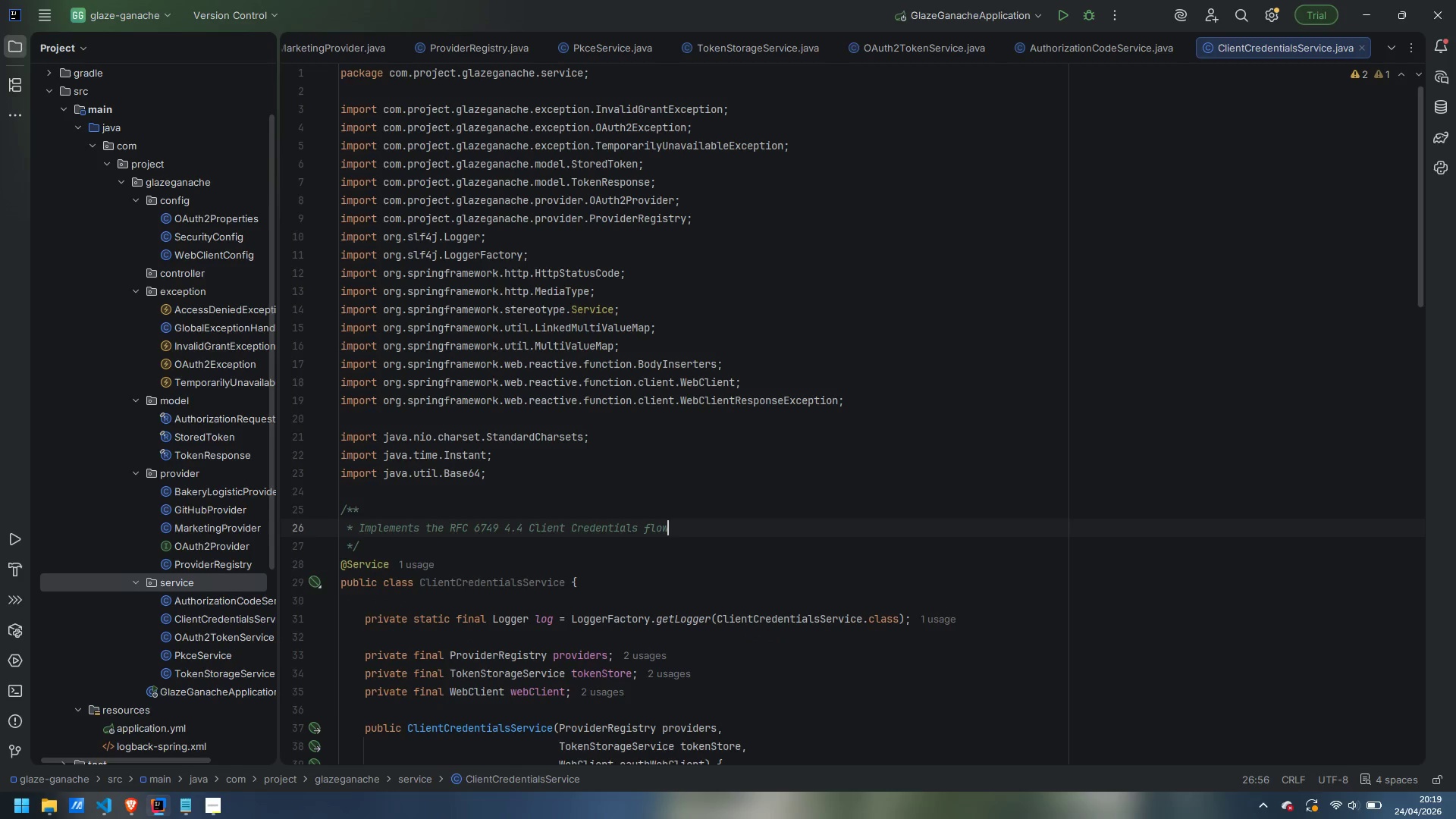 
key(Backspace)
 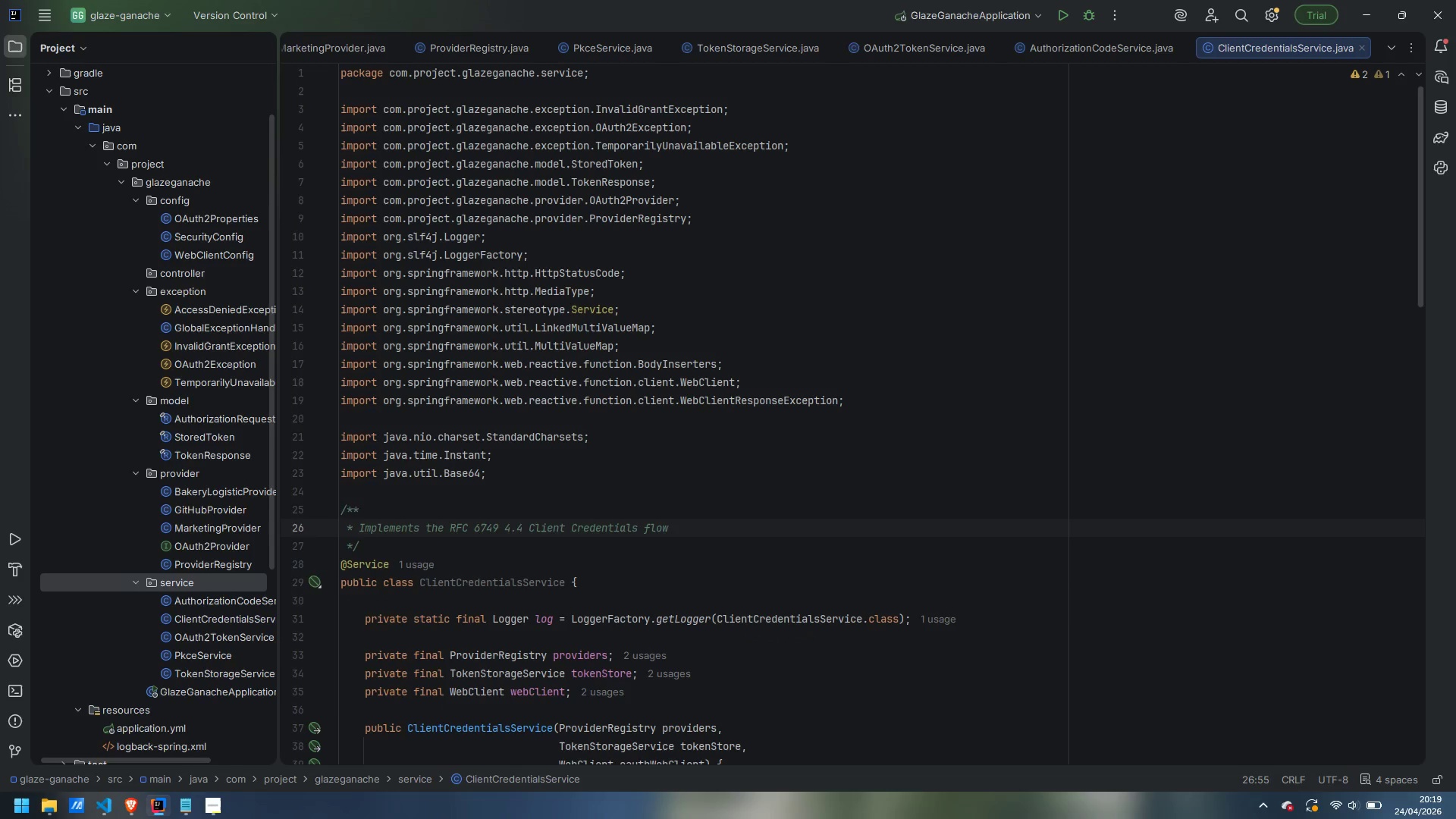 
key(Period)
 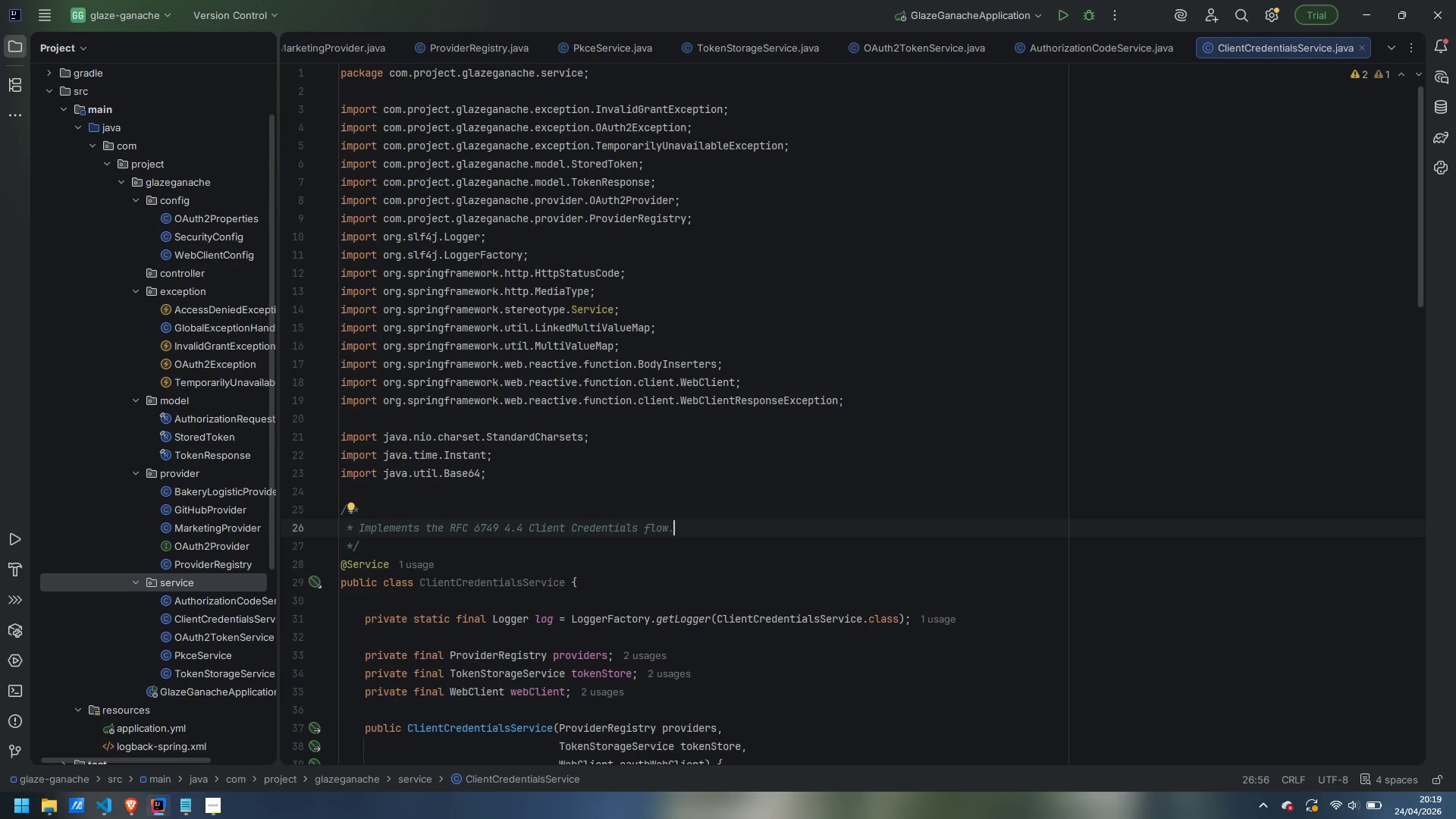 
wait(6.09)
 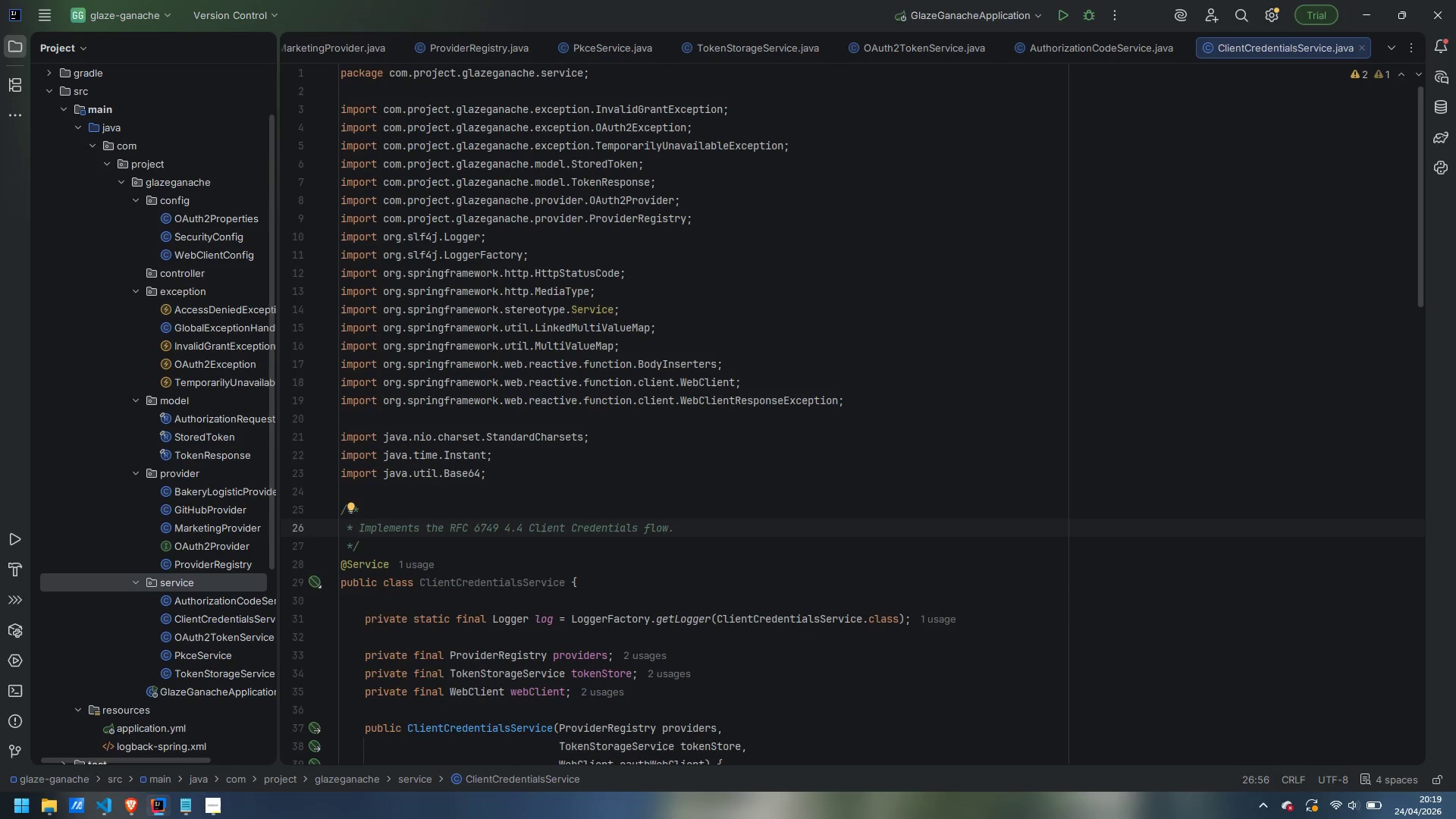 
key(Enter)
 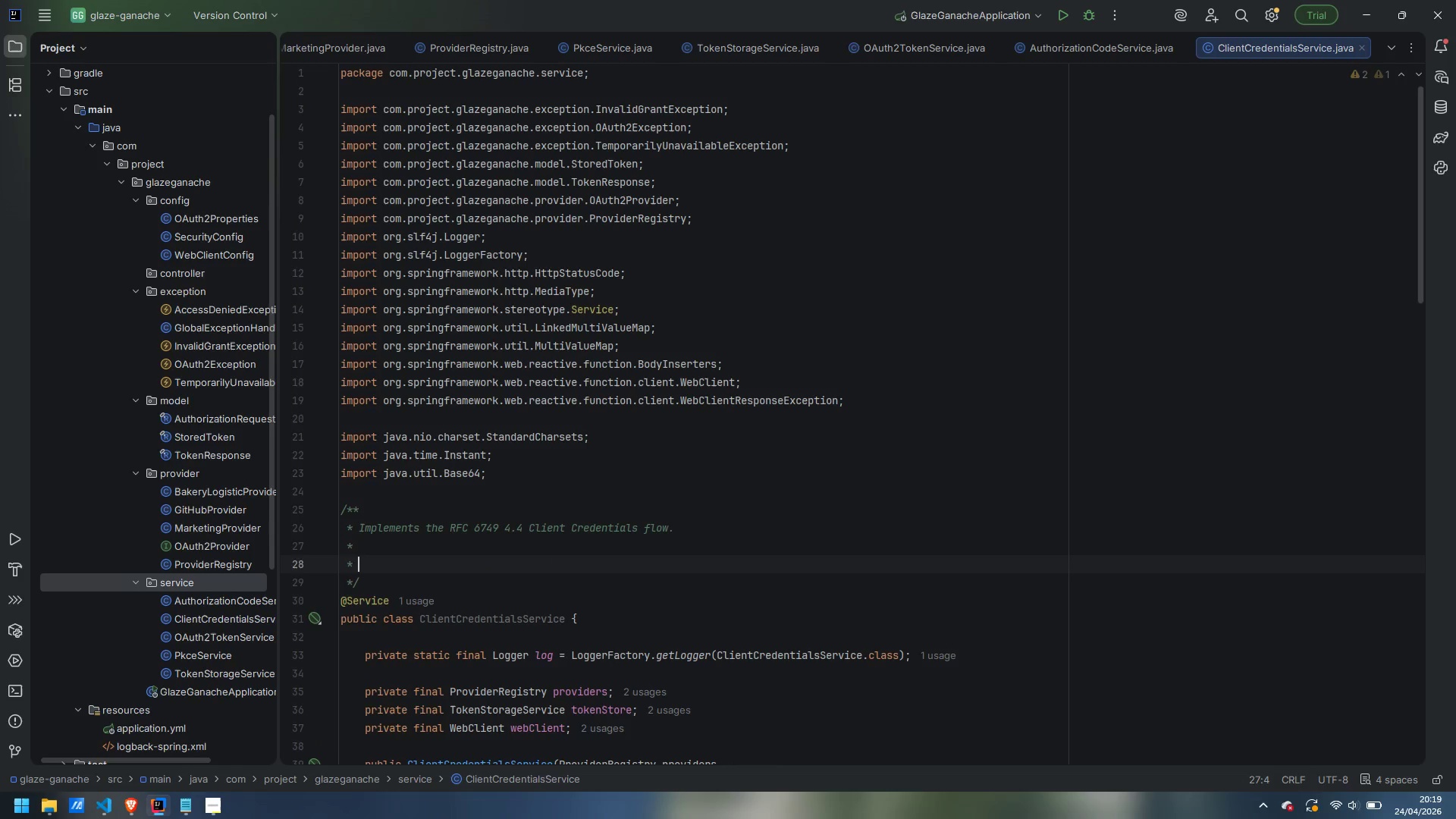 
key(Enter)
 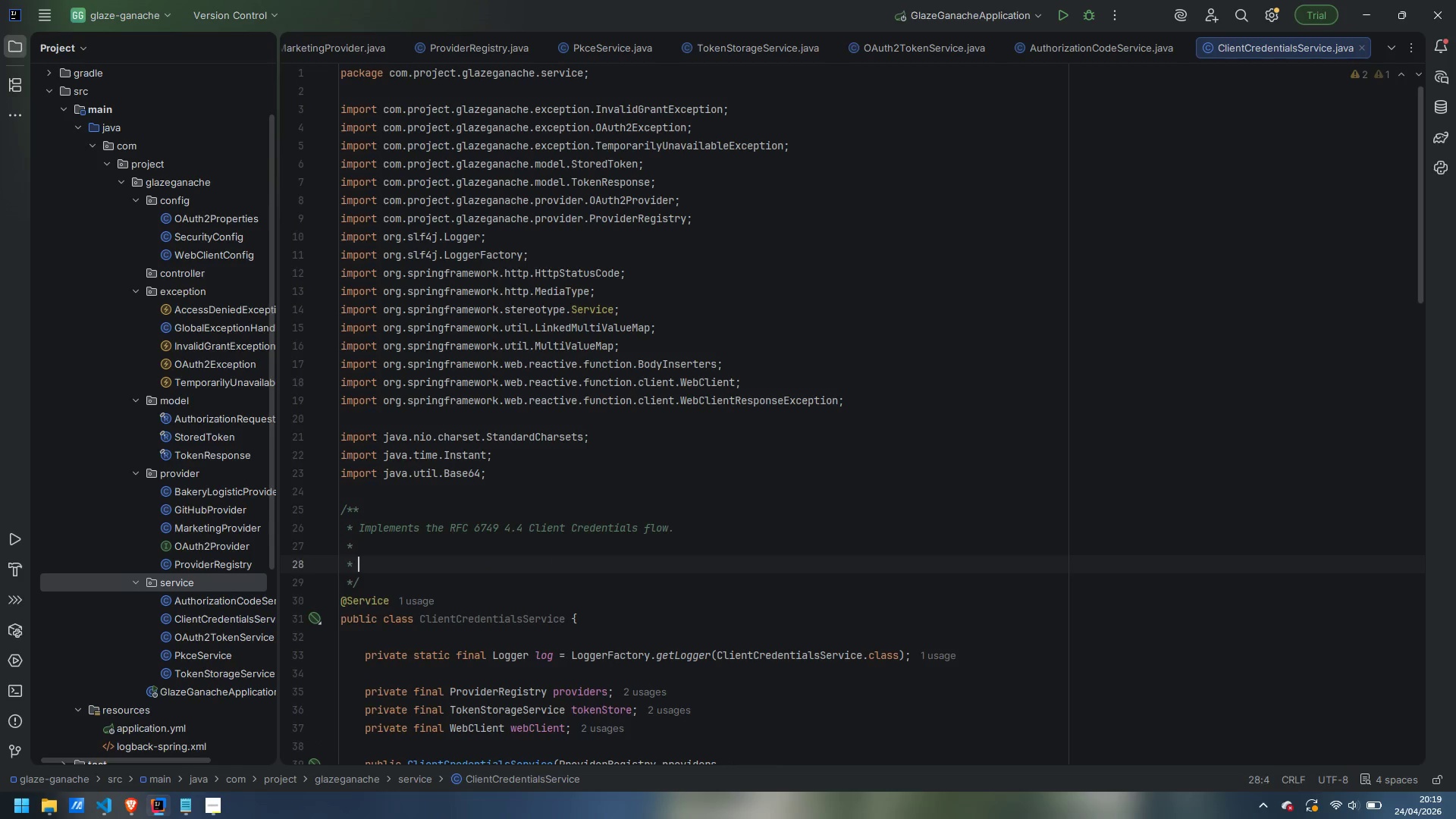 
type(<p>Used for the bakery's automated inventory sync and the marketing)
 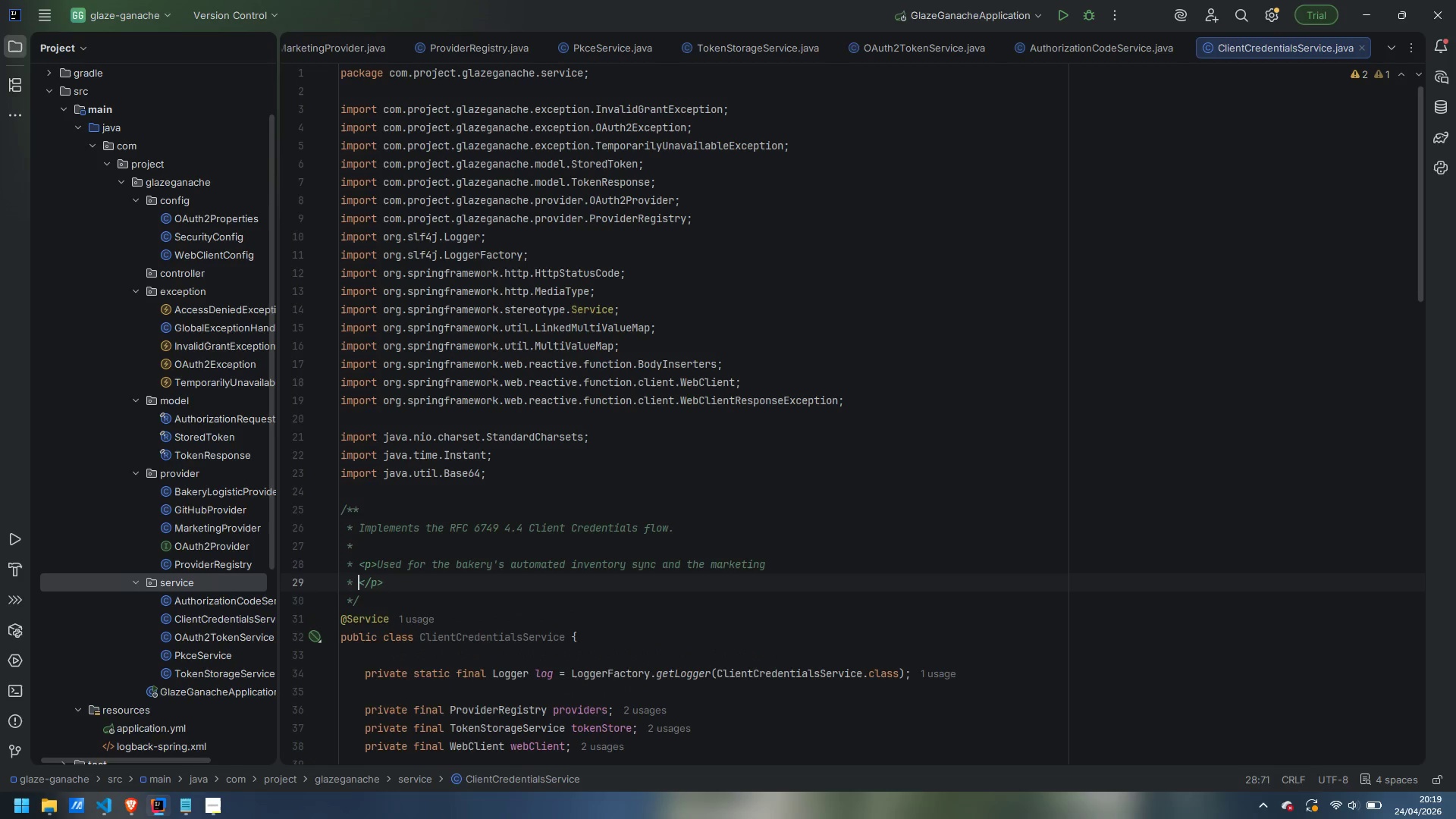 
 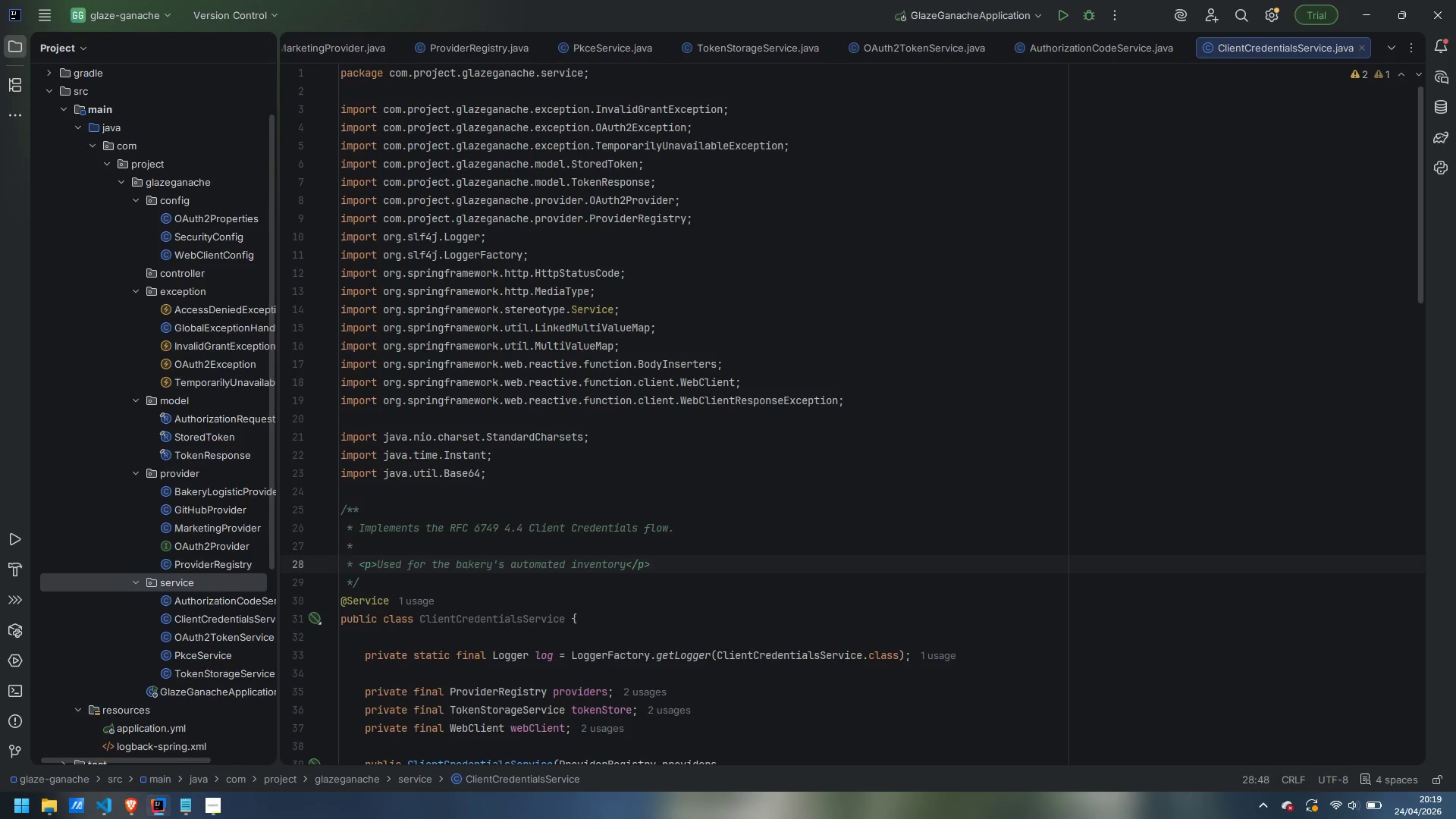 
key(Enter)
 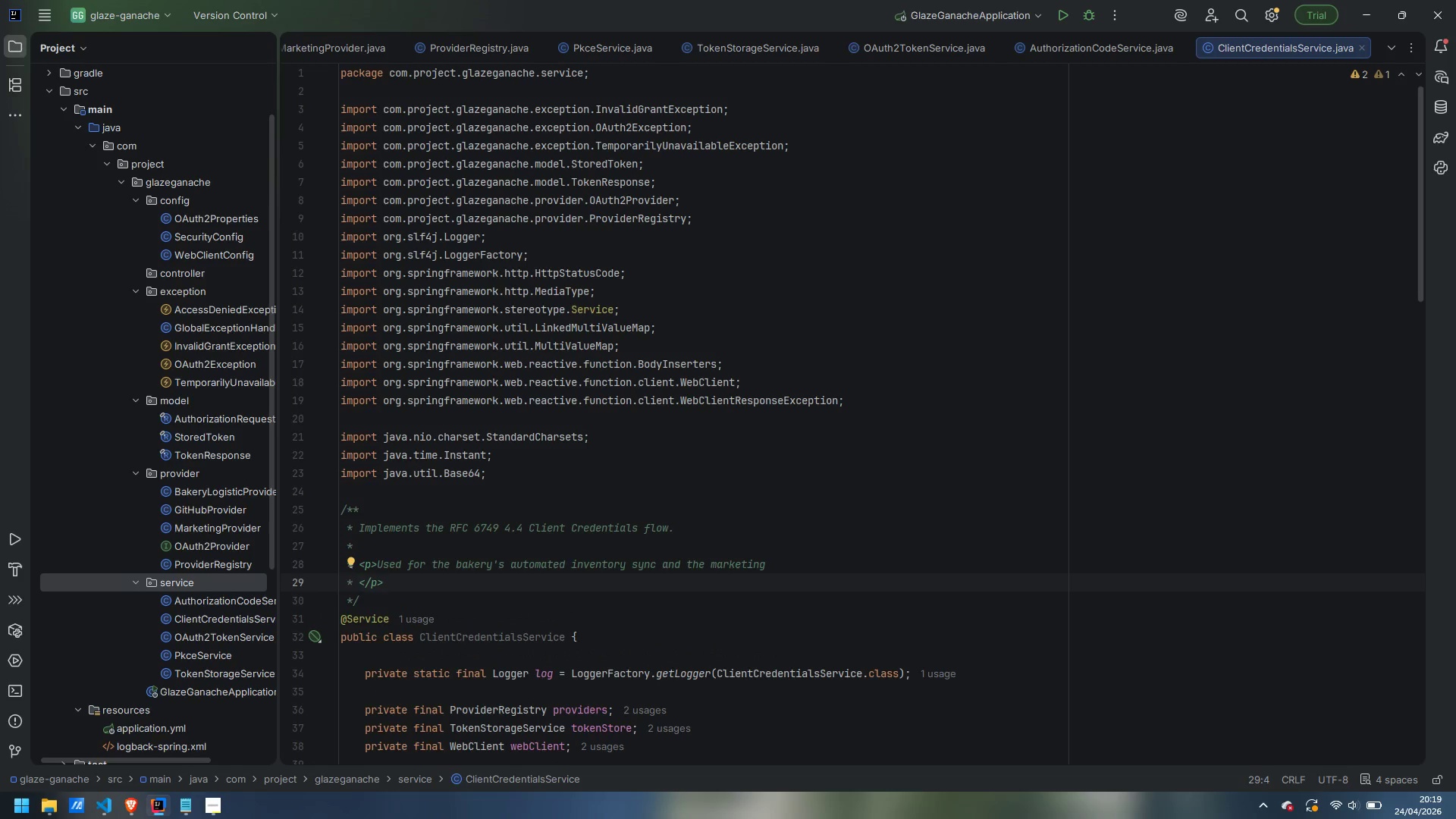 
type(platform';)
key(Backspace)
type(s outgoing "drop announcement" posts.)
 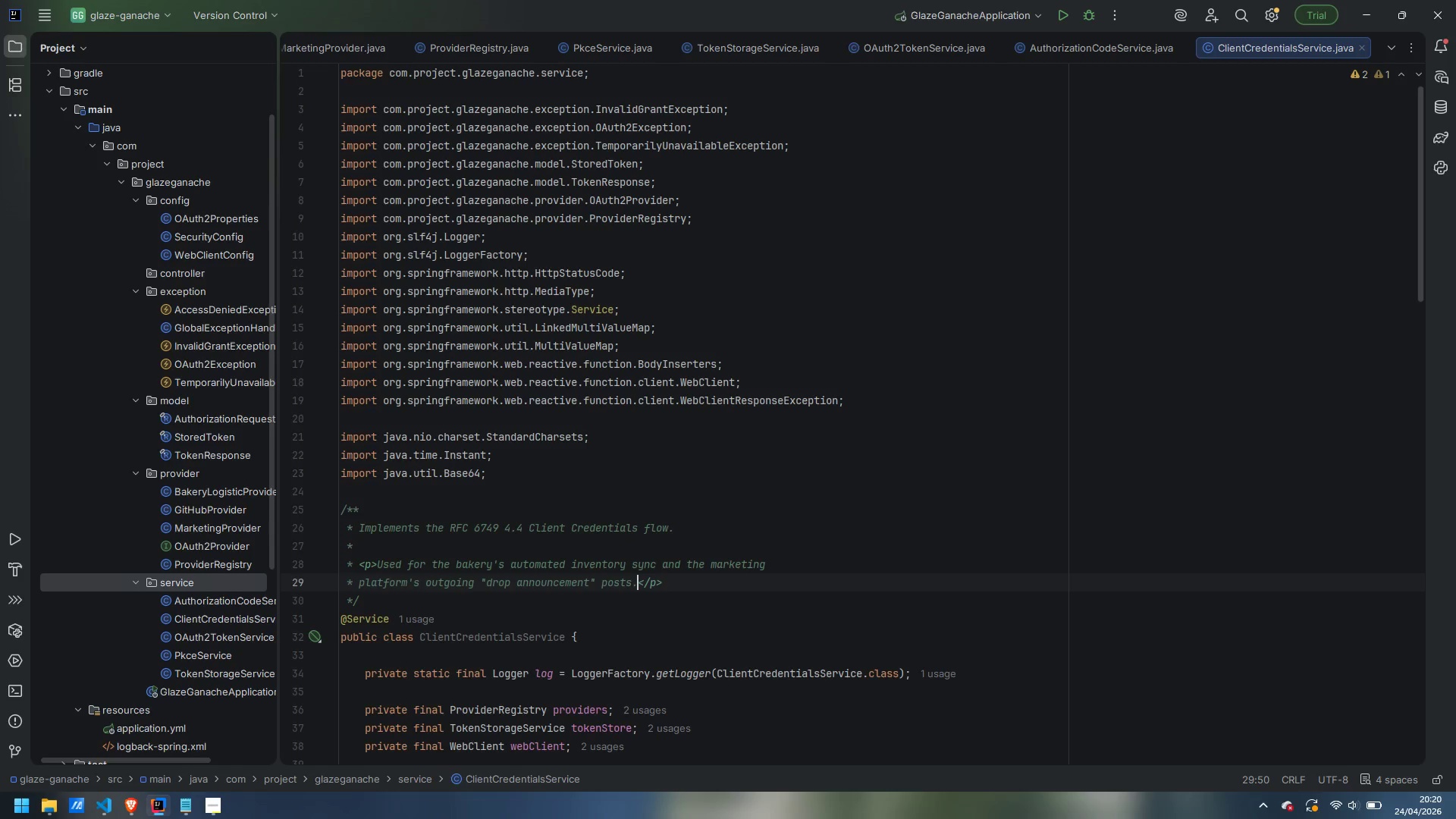 
scroll: coordinate [623, 486], scroll_direction: down, amount: 6.0
 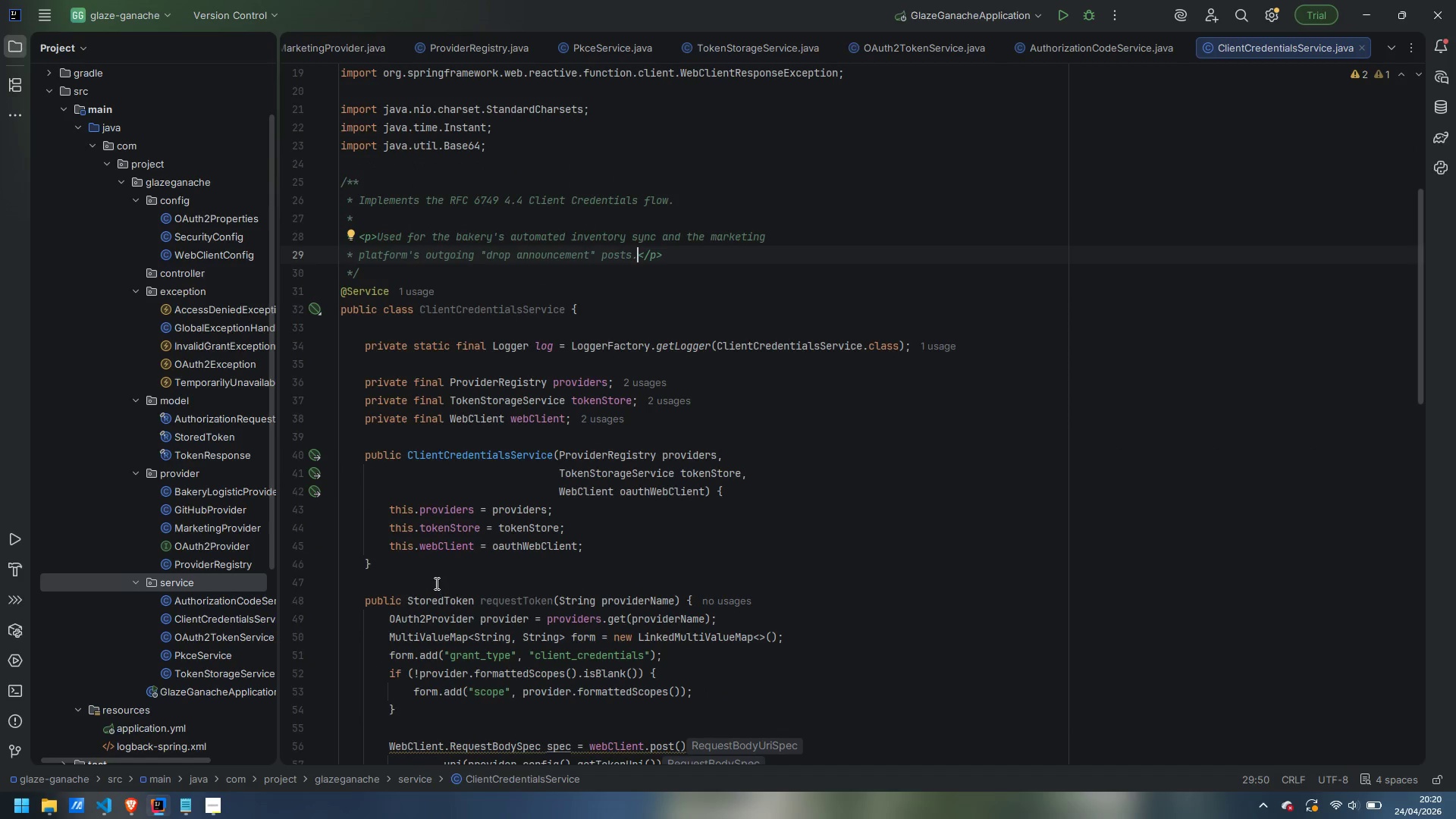 
left_click([435, 582])
 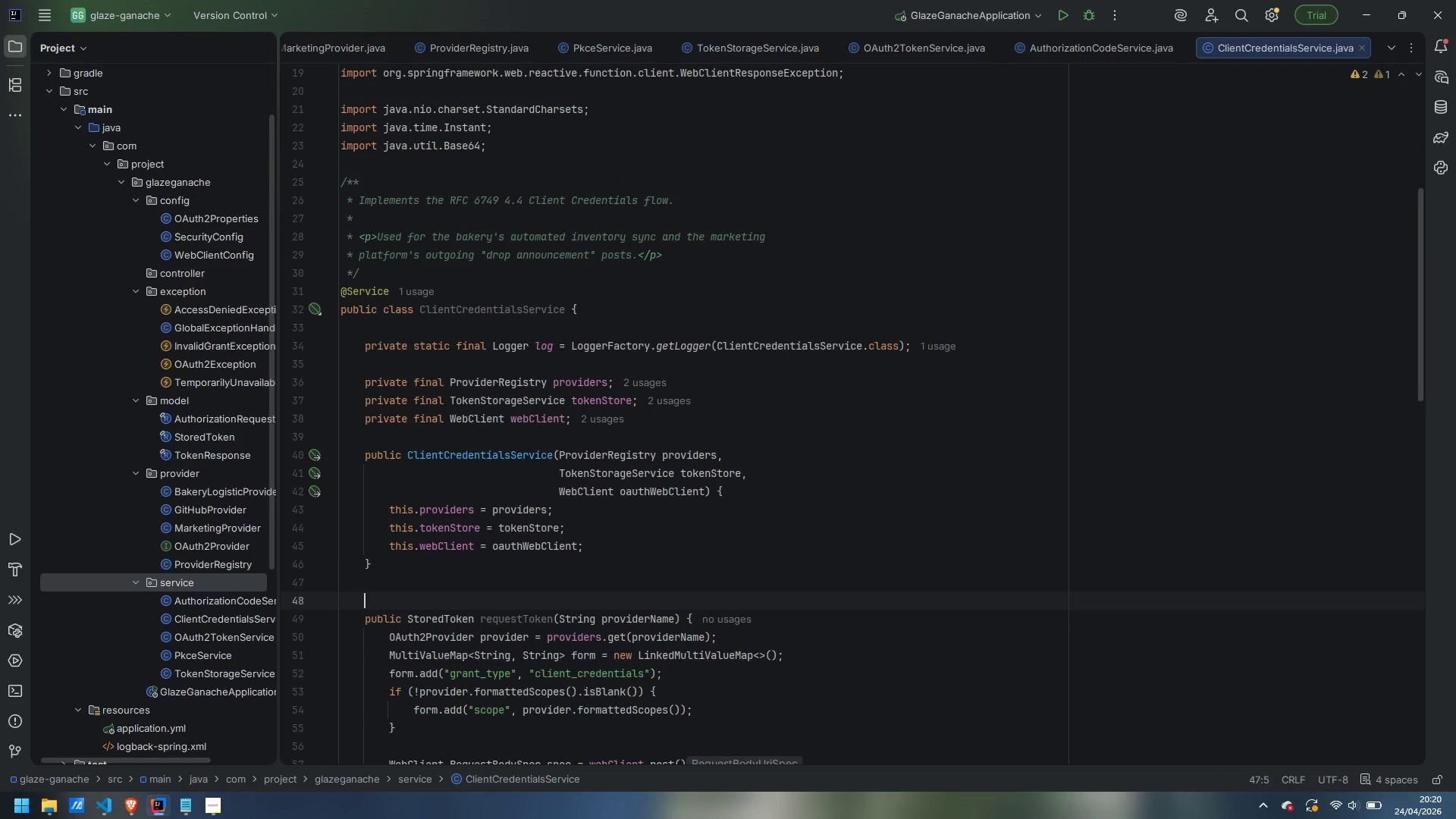 
key(Enter)
 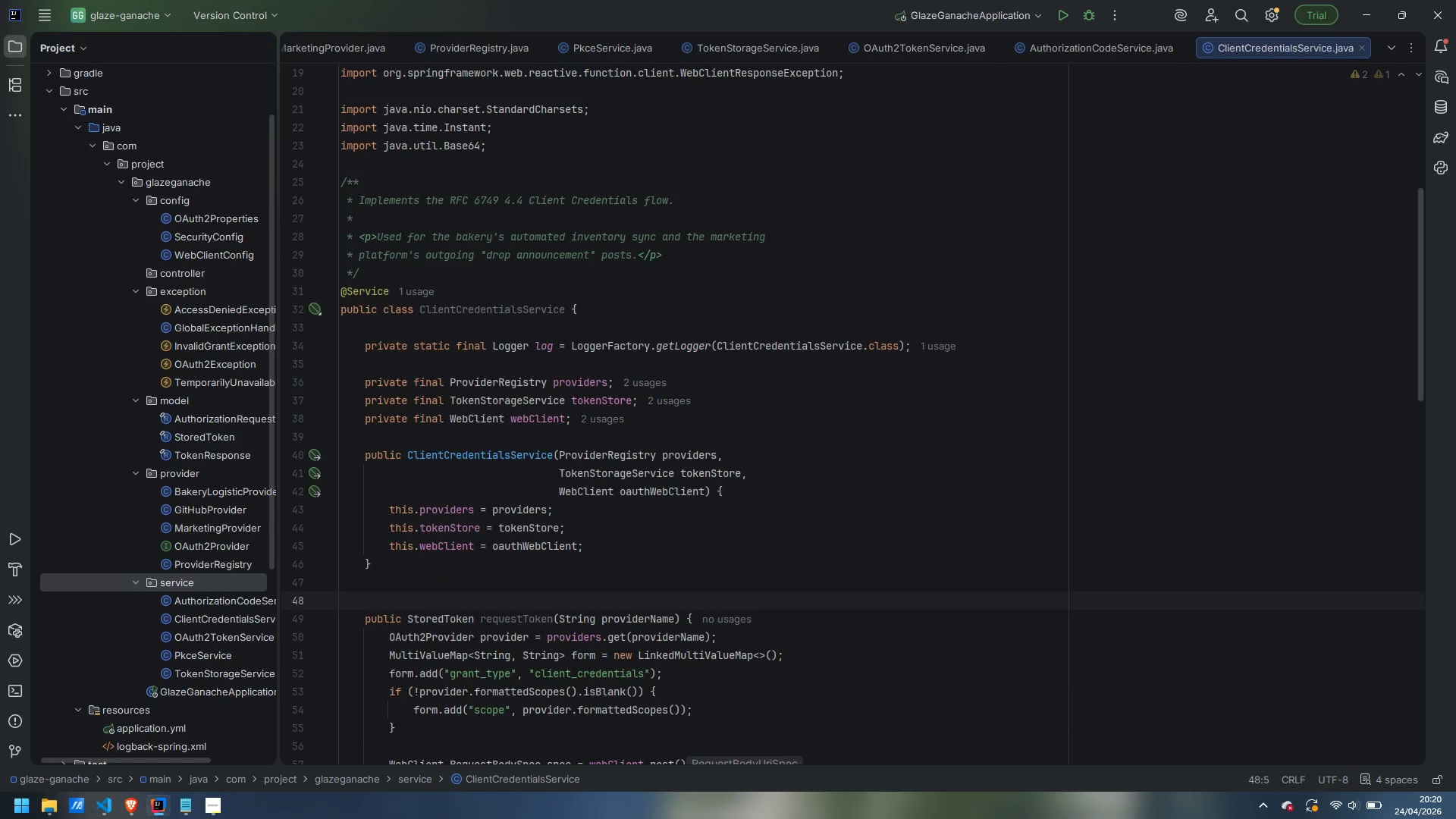 
type(/**)
 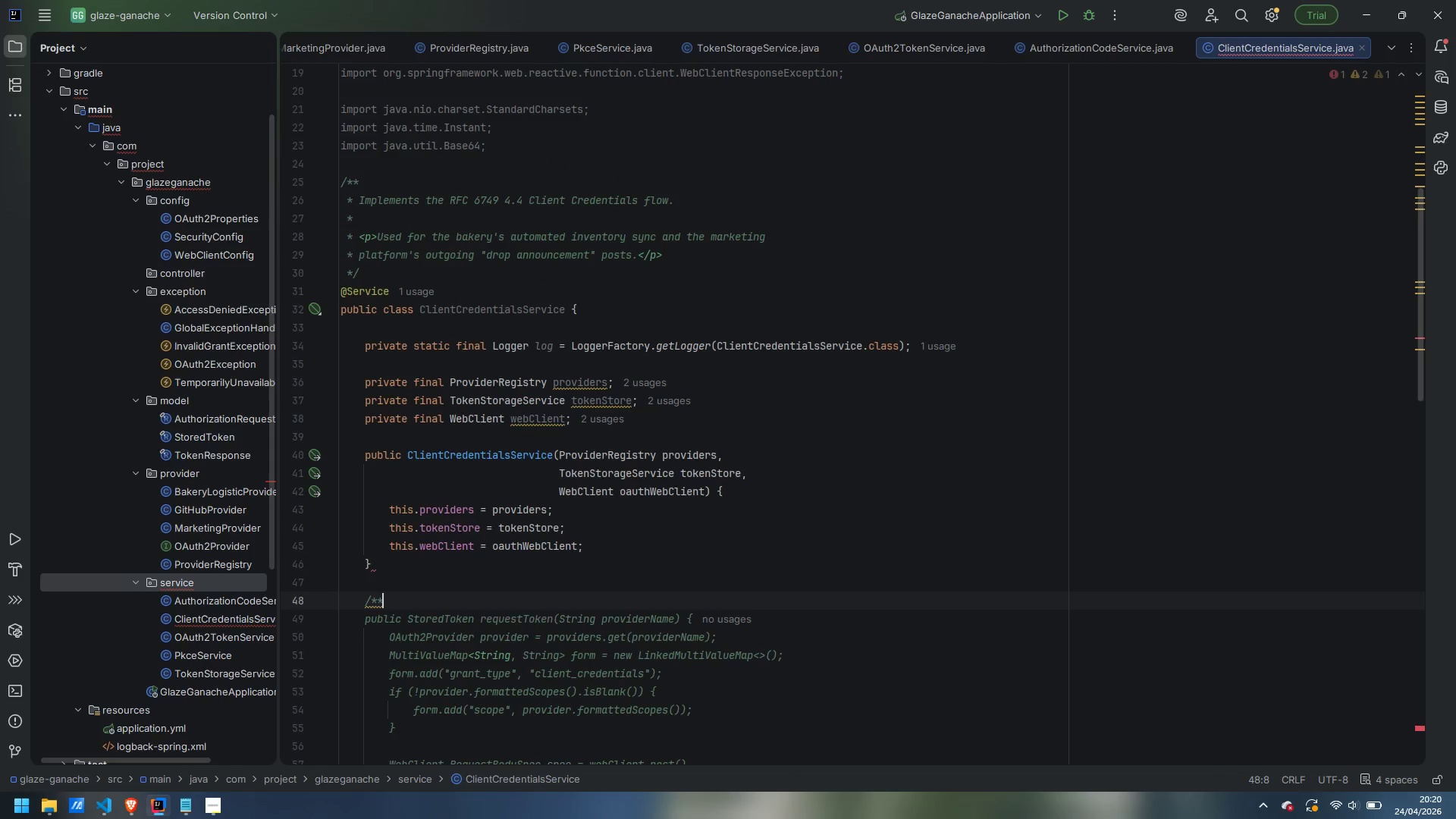 
key(Enter)
 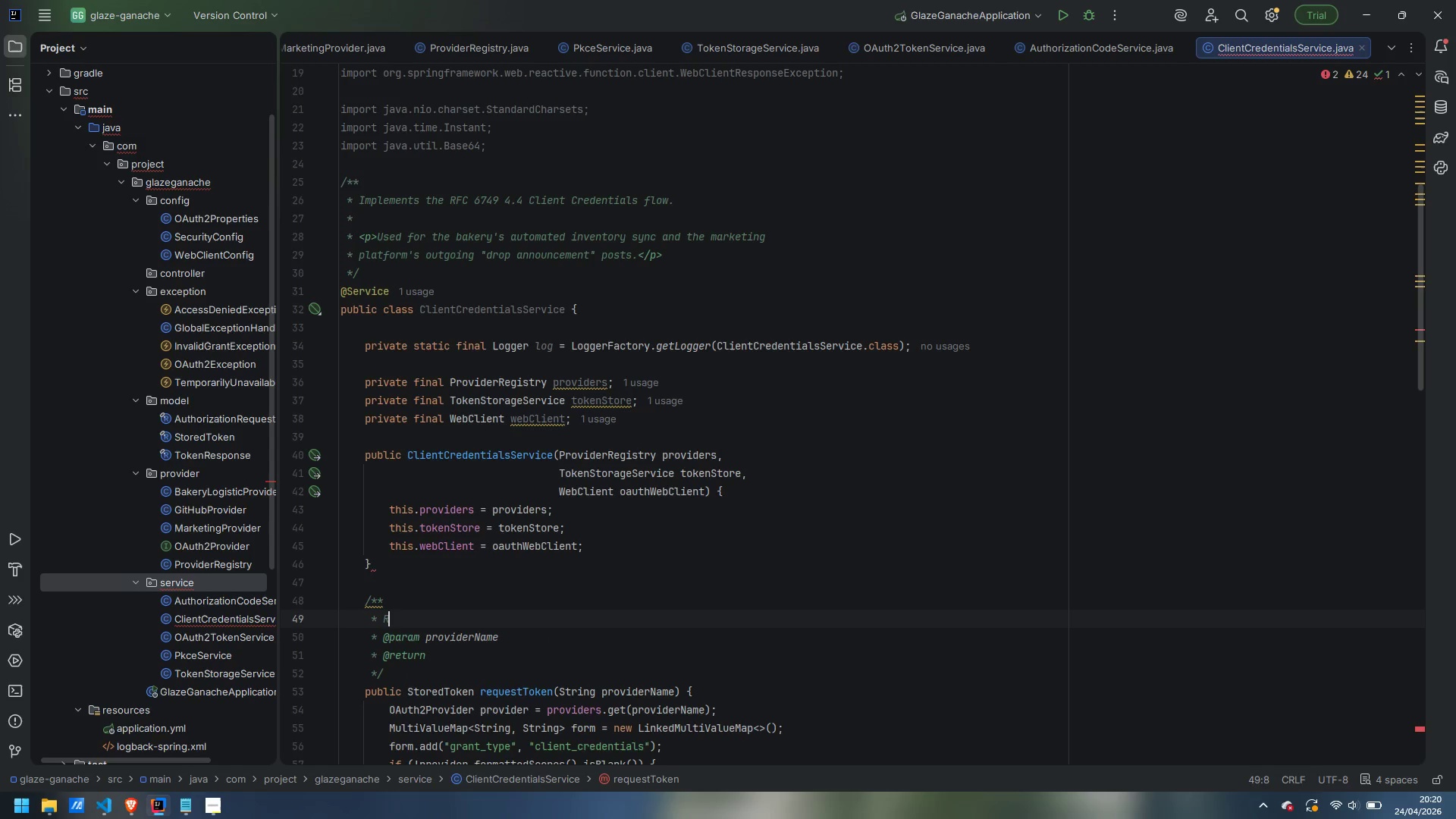 
type(Request a new client credentials token and stored )
key(Backspace)
key(Backspace)
type( it.)
 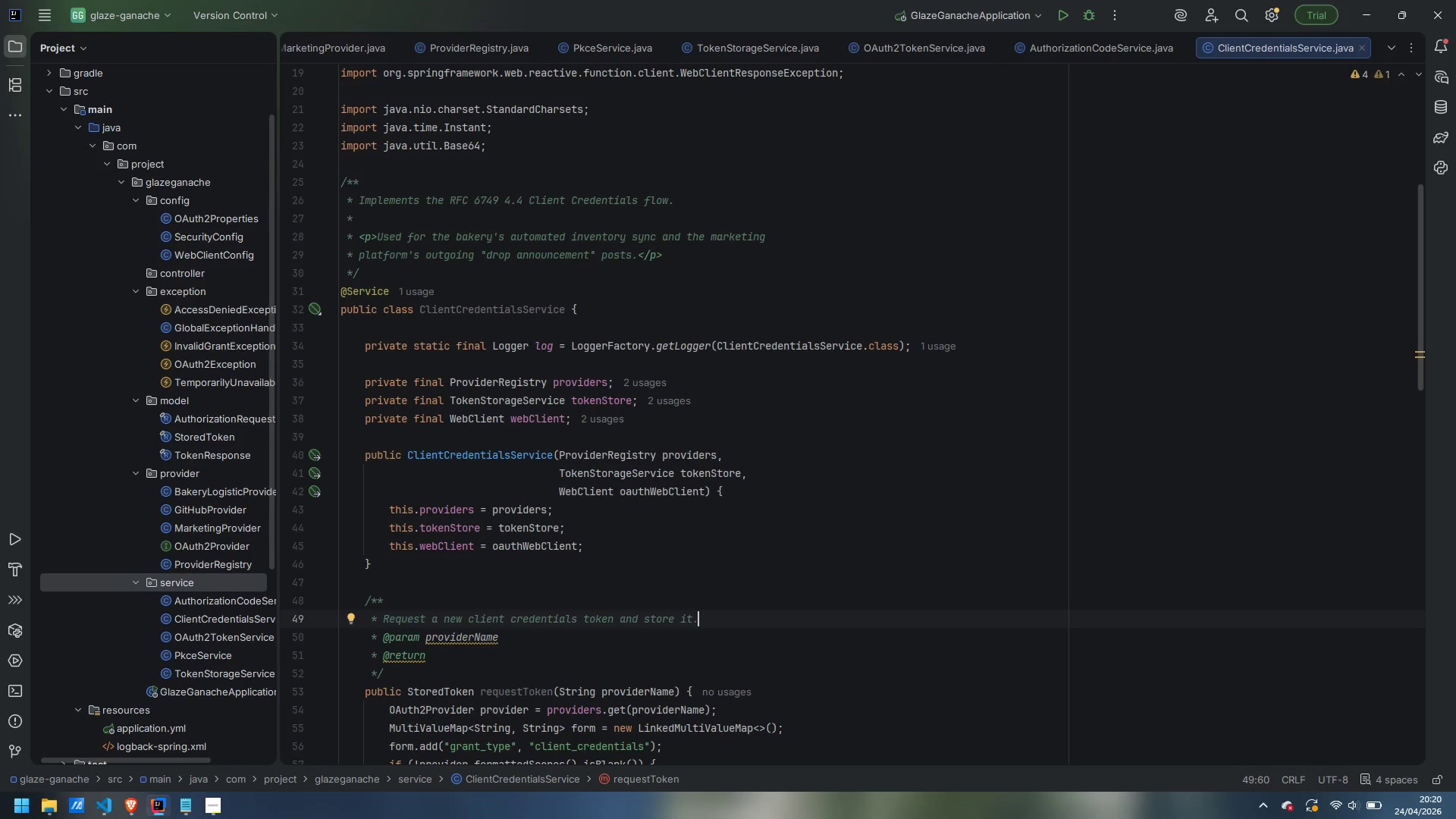 
key(Enter)
 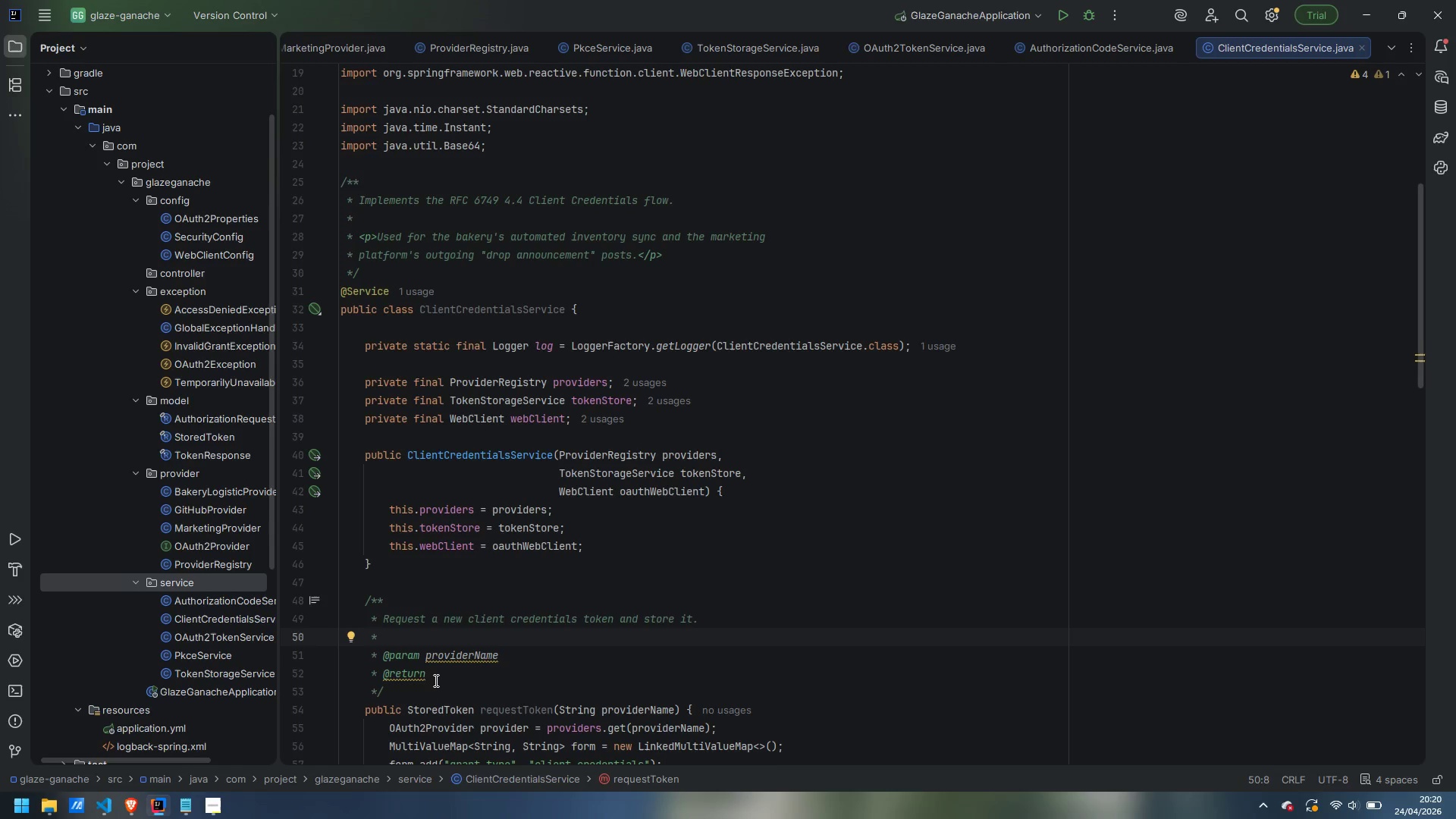 
left_click_drag(start_coordinate=[435, 679], to_coordinate=[384, 655])
 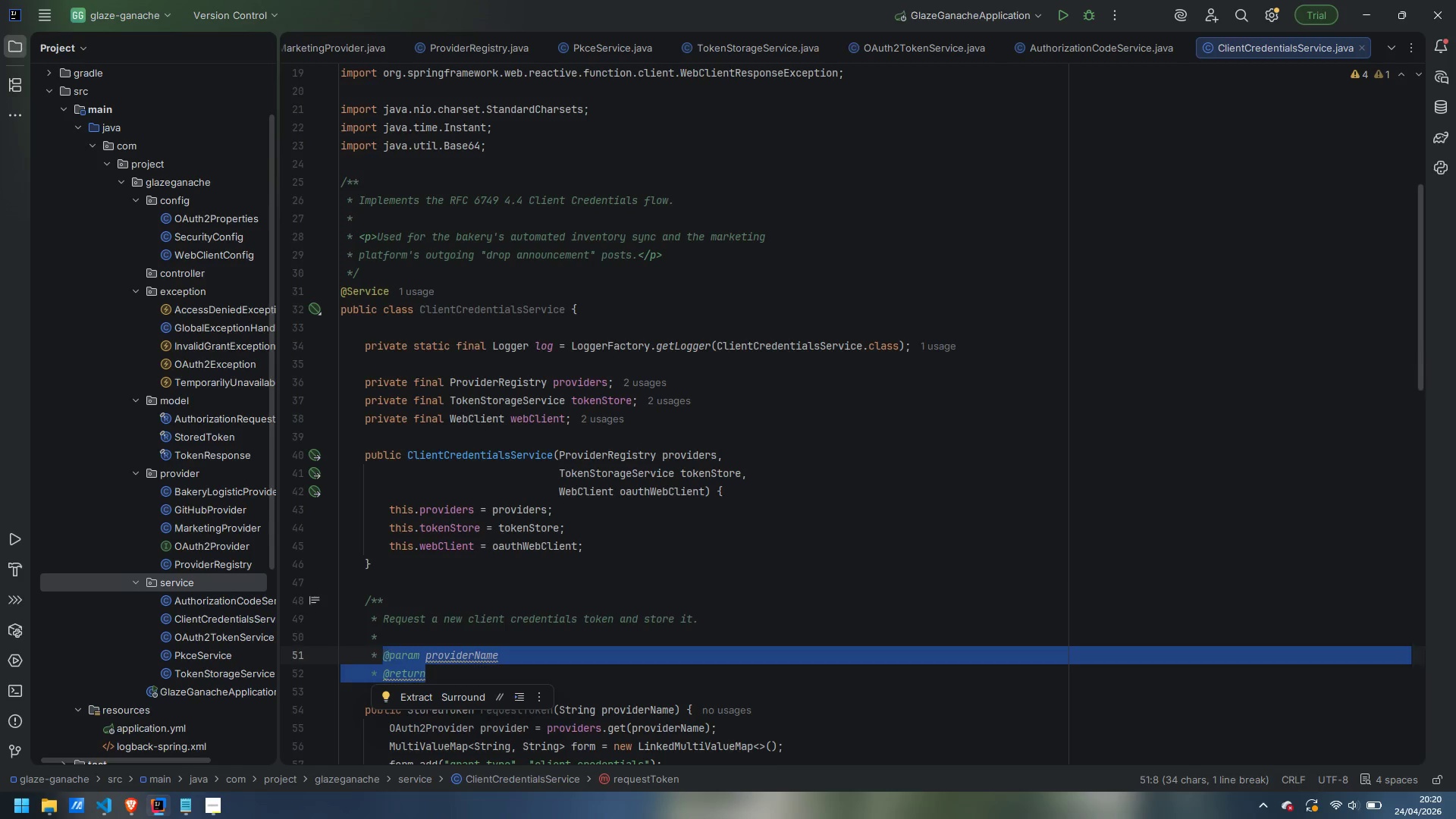 
key(Backspace)
type(@thr)
 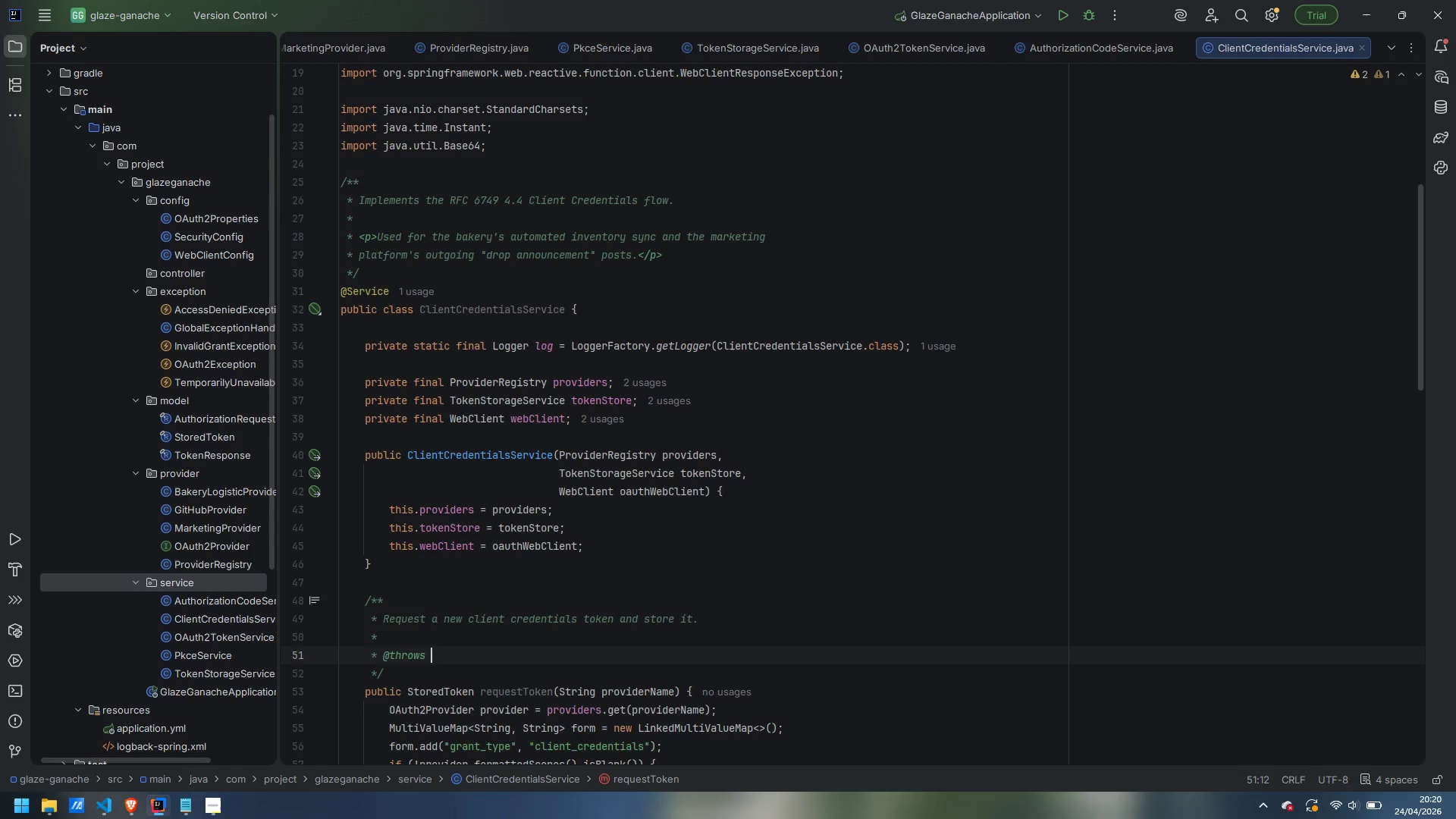 
key(Enter)
 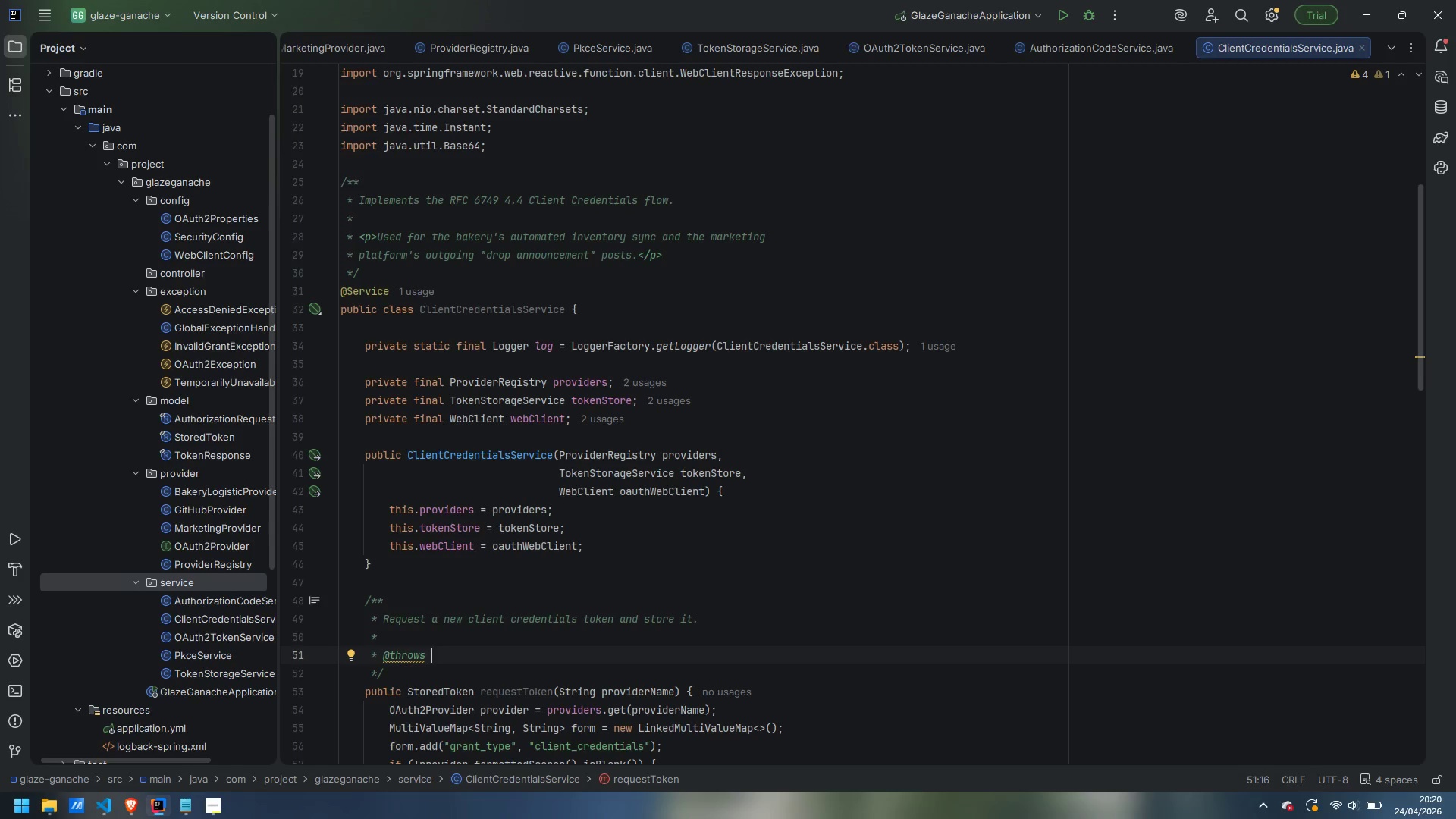 
type(Imnvalid)
 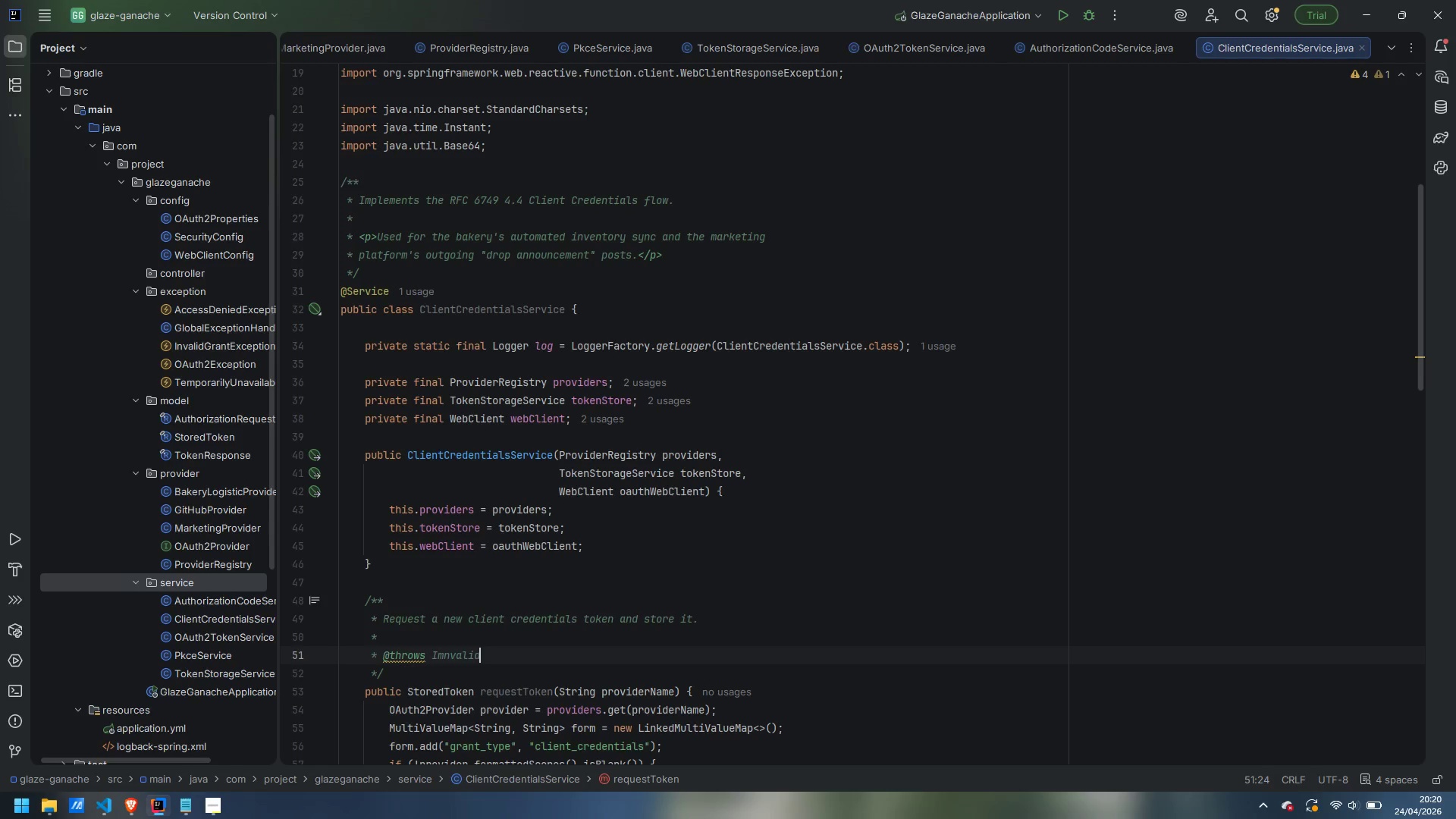 
key(Control+Backspace)
 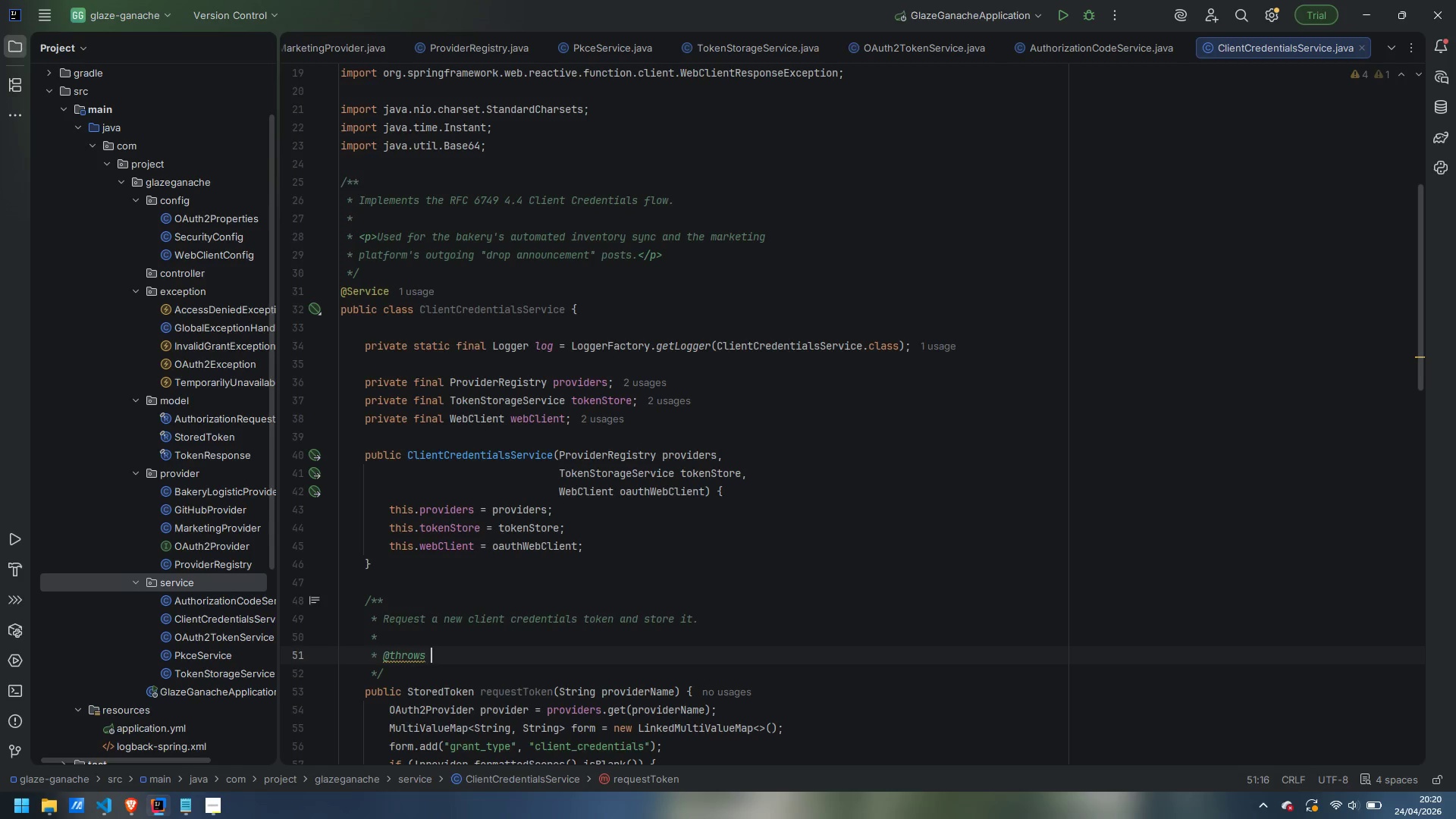 
type(InvalidGrantException if ()
key(Backspace)
type(the client credentials are rejected)
 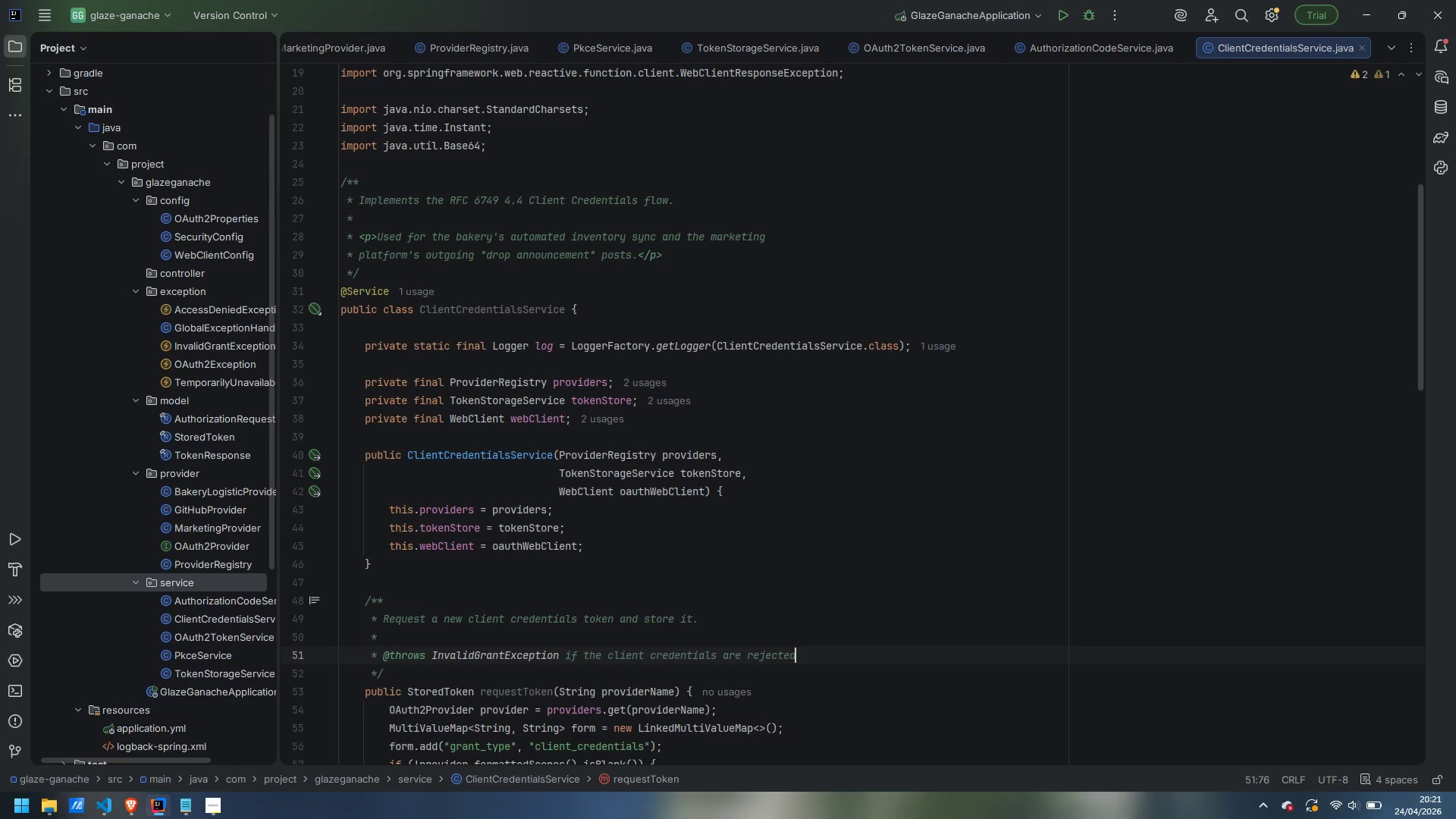 
key(Enter)
 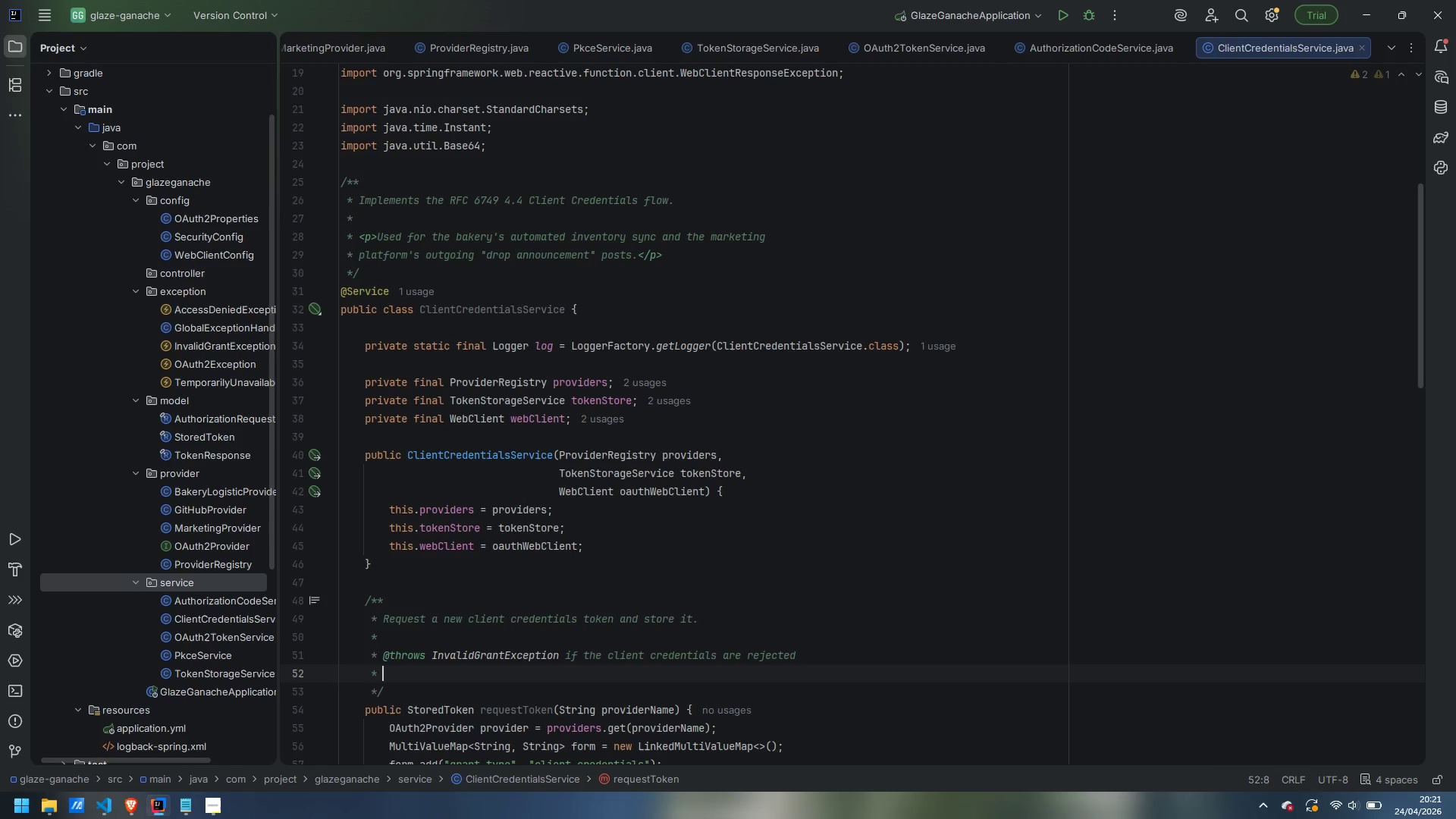 
type(@thr)
 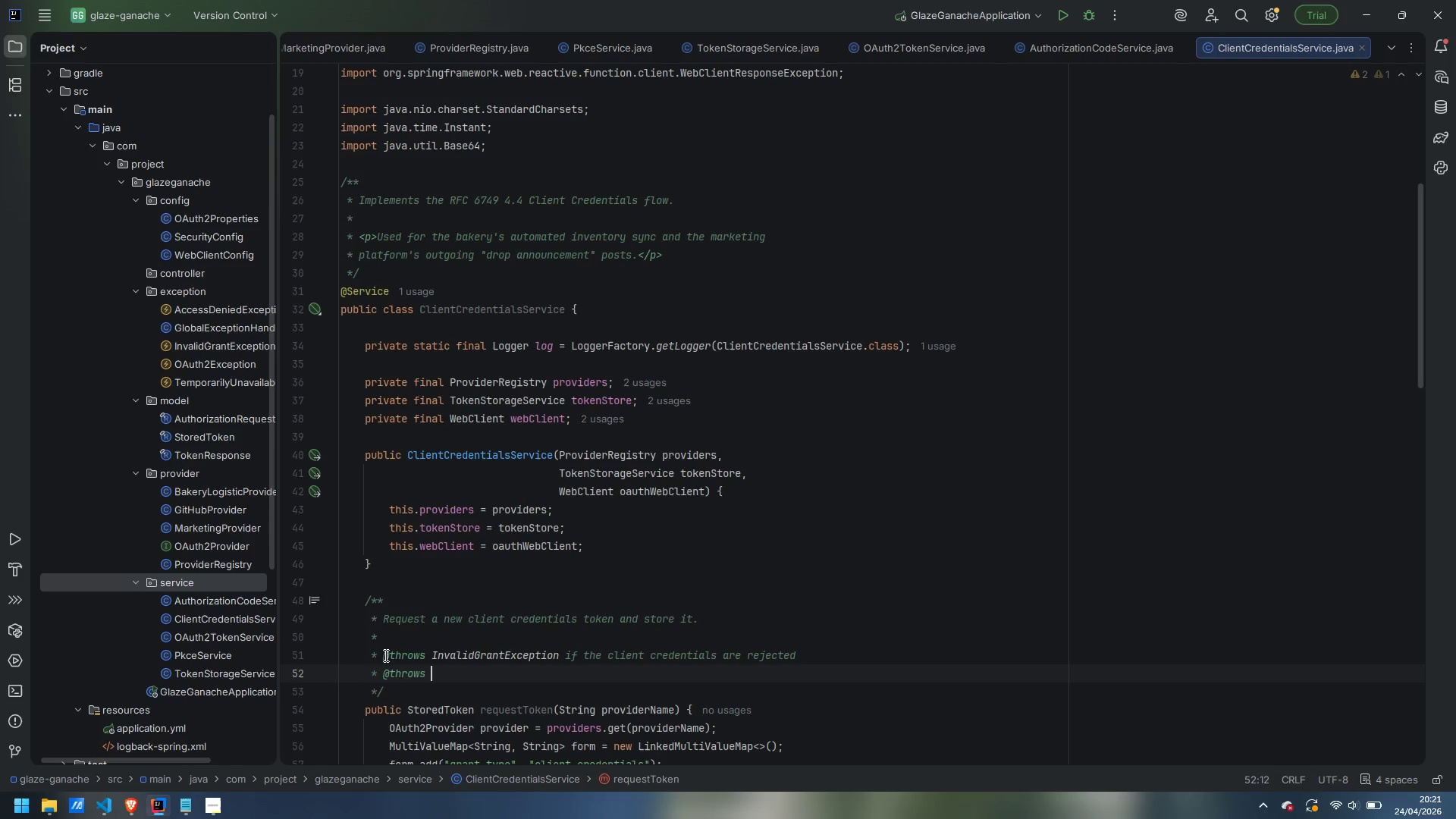 
key(Enter)
 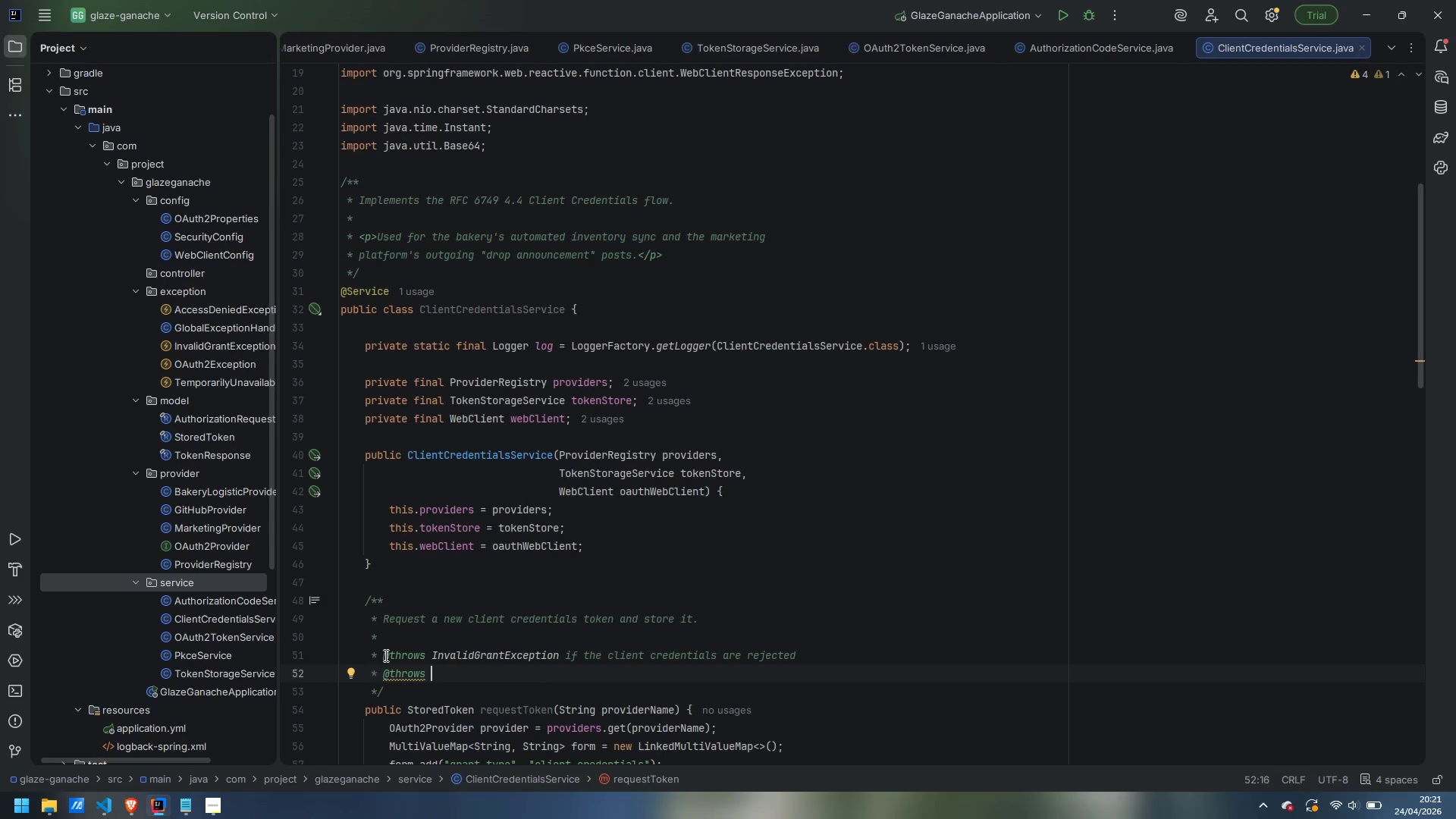 
wait(11.72)
 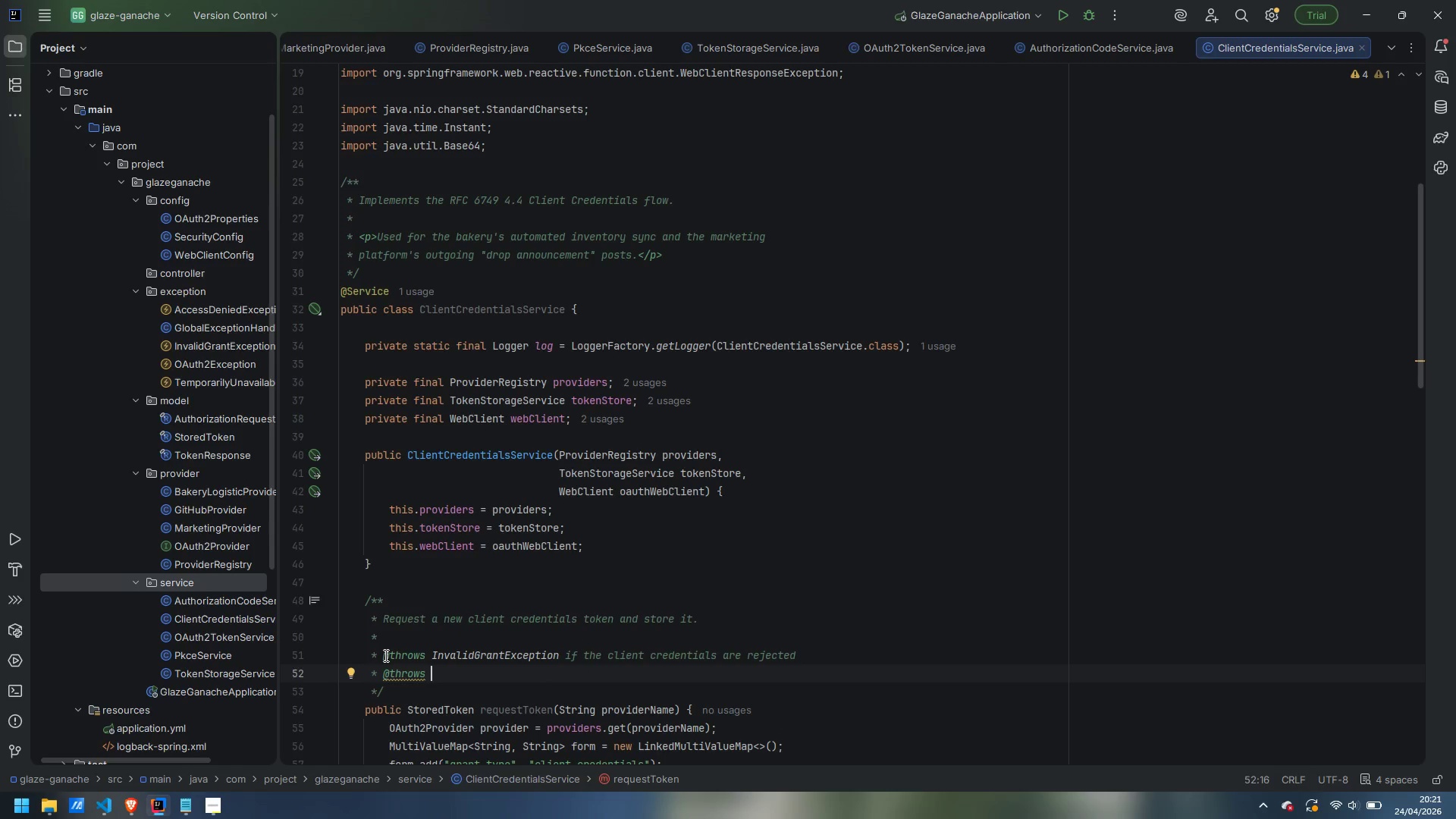 
type(Temporaro;y)
key(Backspace)
key(Backspace)
key(Backspace)
type(ilyUnavailableException)
 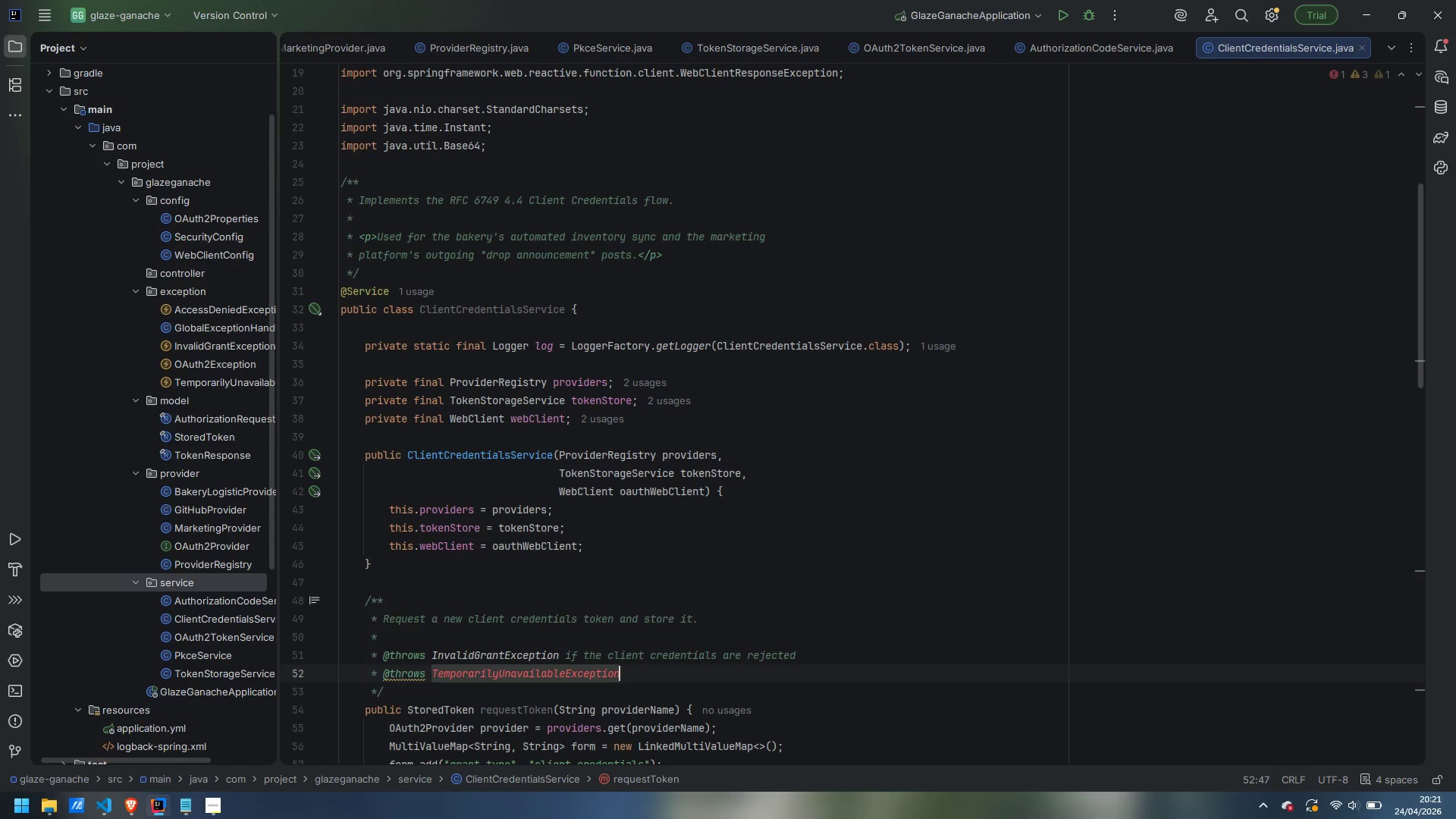 
 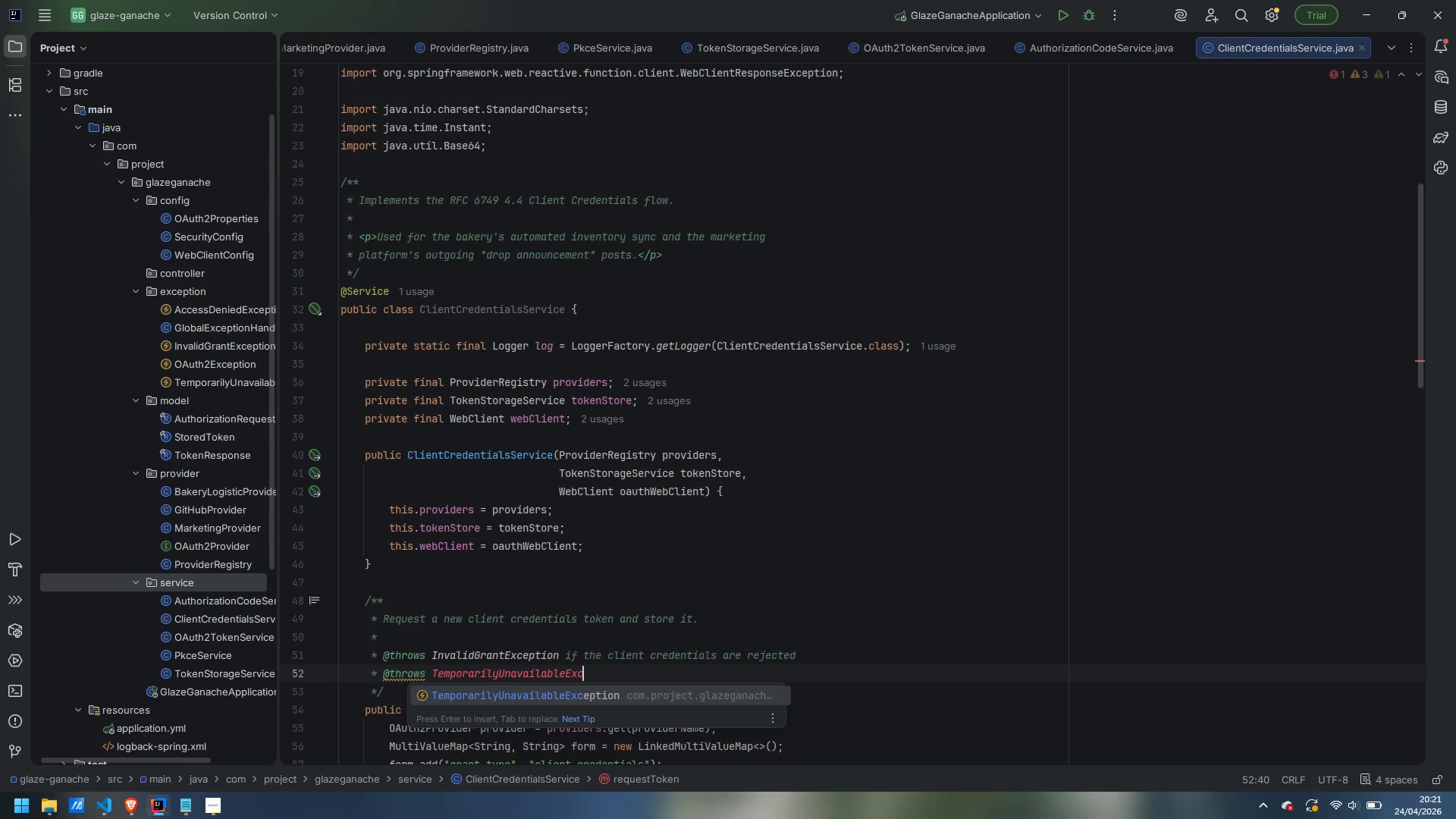 
key(Enter)
 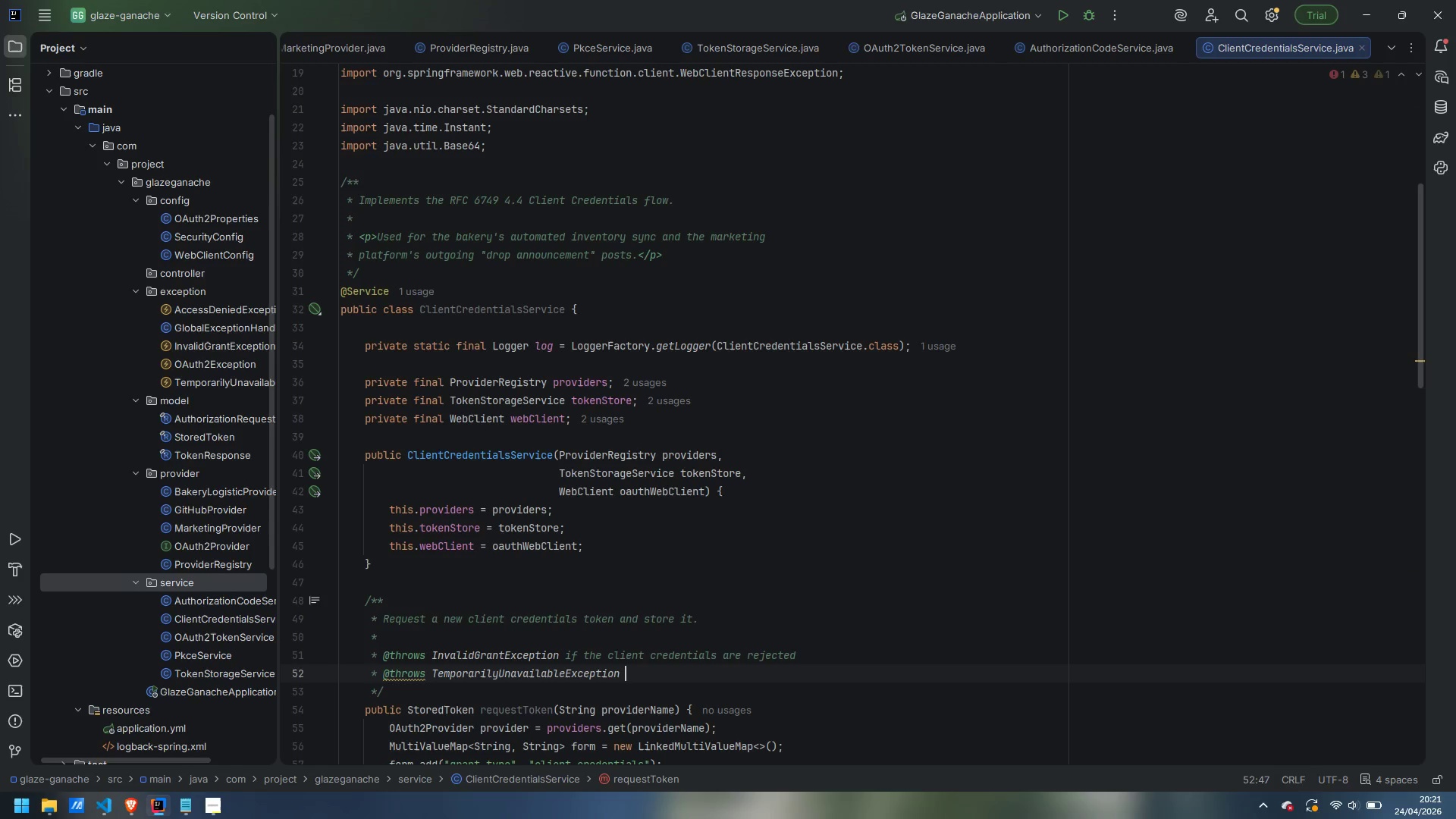 
type( on 5xx)
 